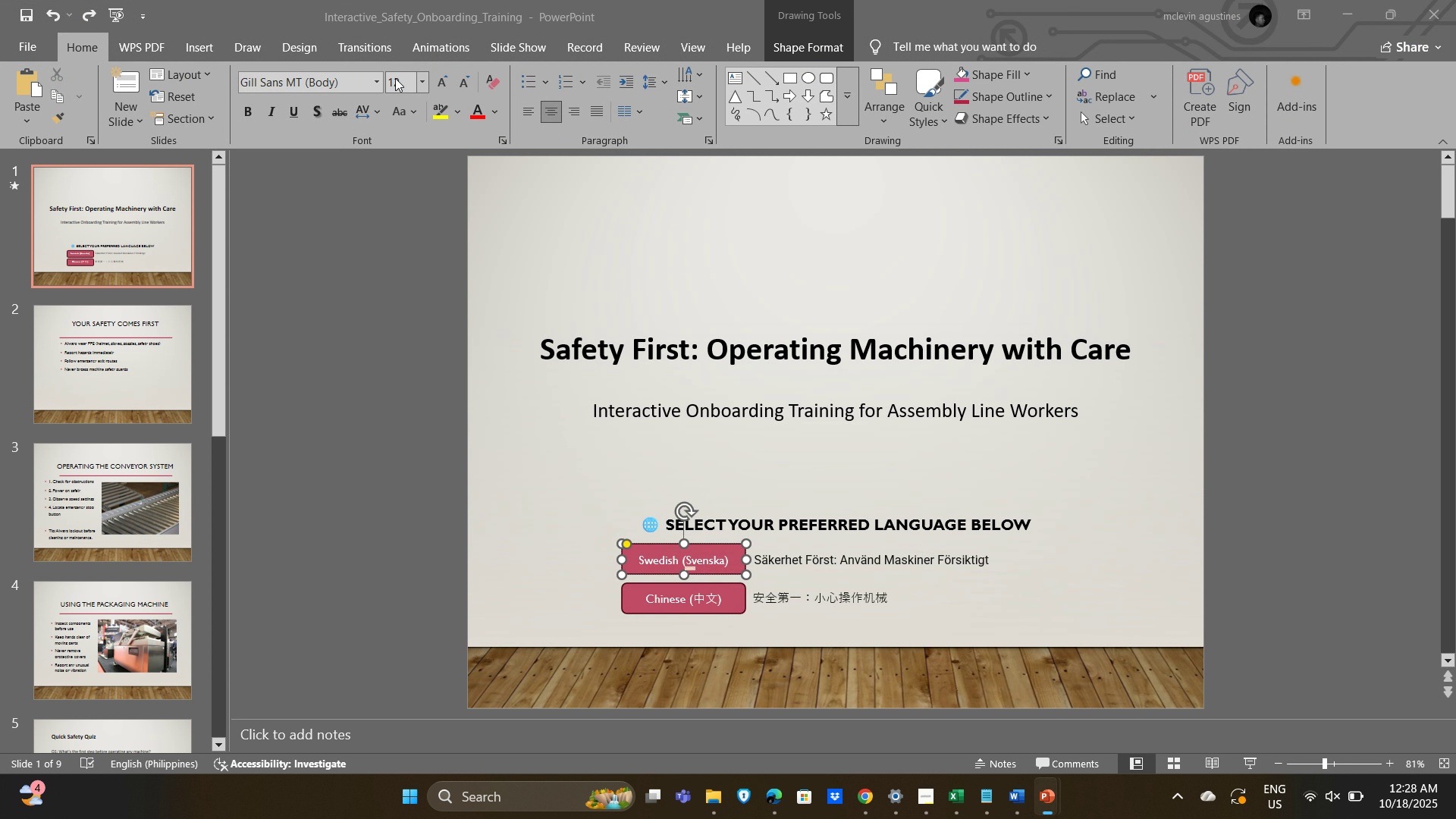 
key(Alt+Tab)
 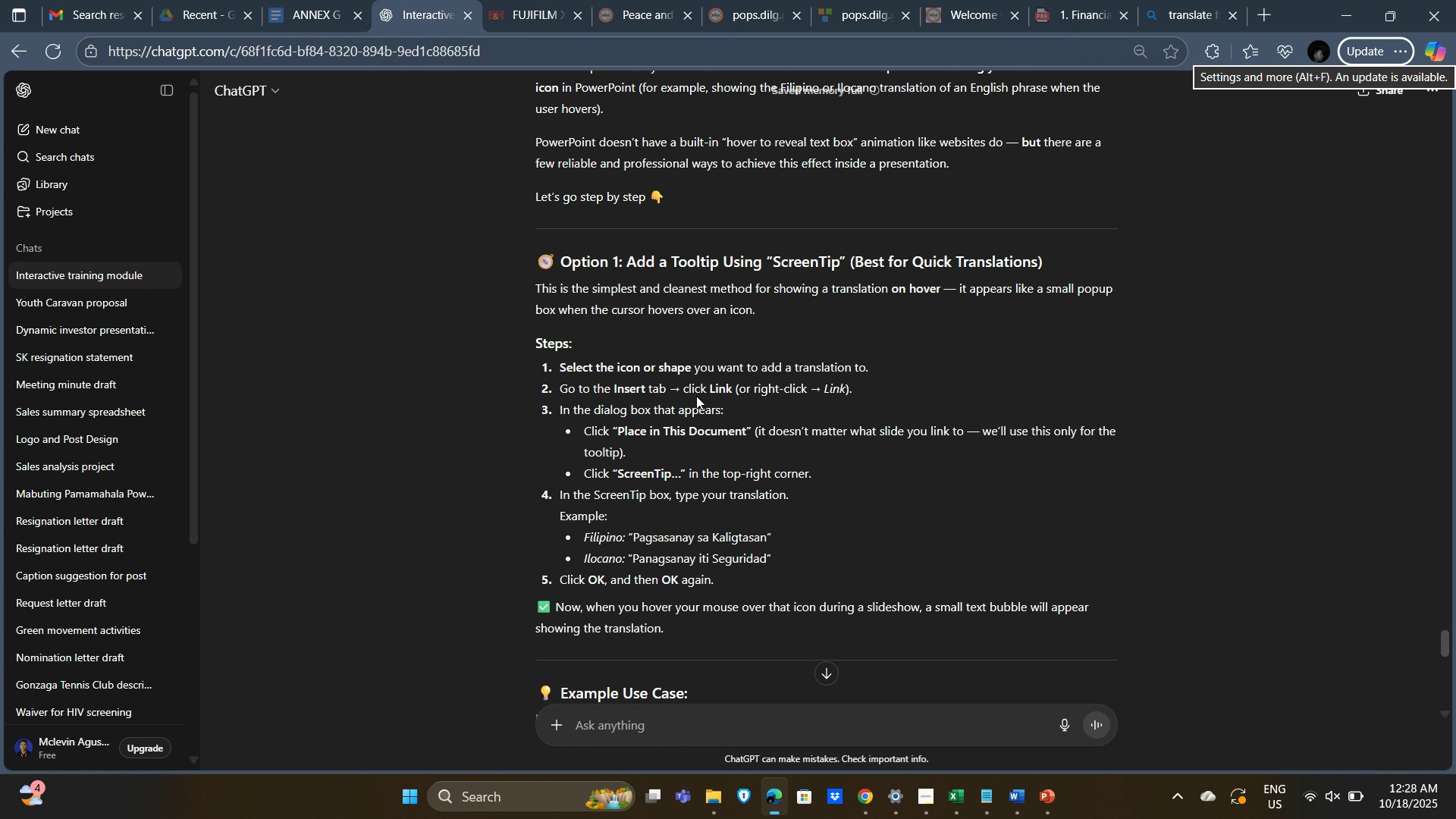 
key(Alt+AltLeft)
 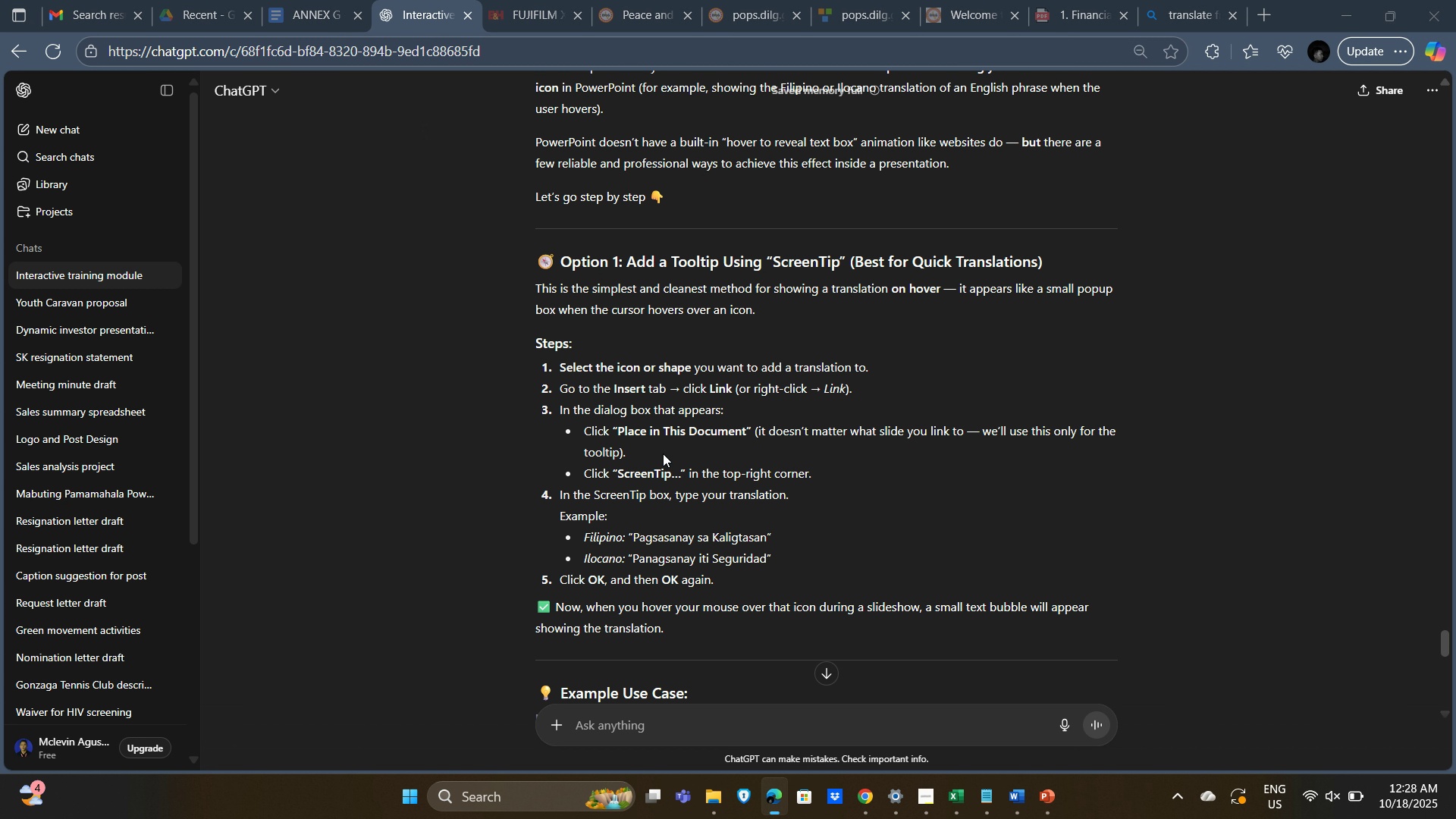 
key(Alt+Tab)
 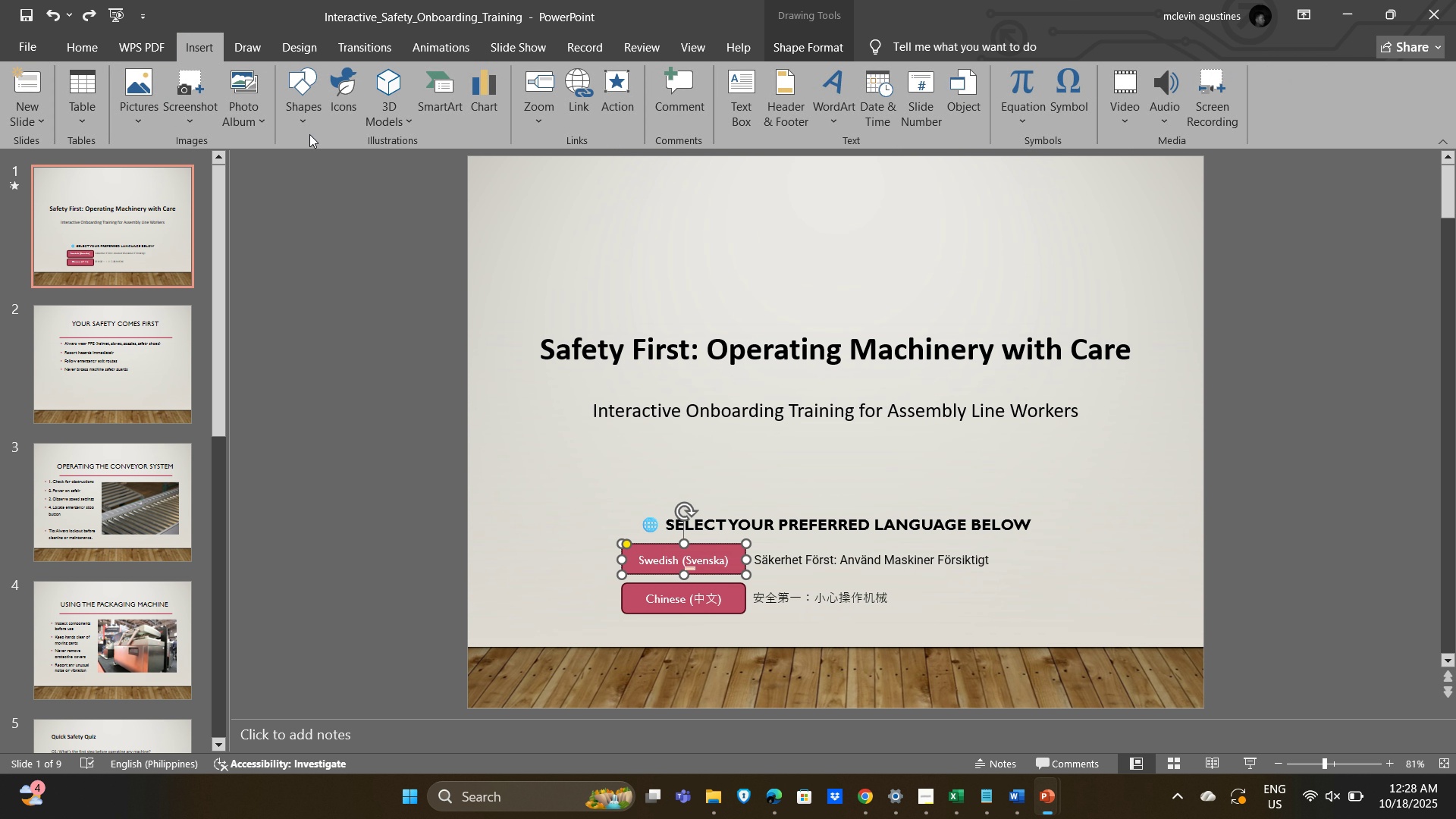 
left_click([582, 111])
 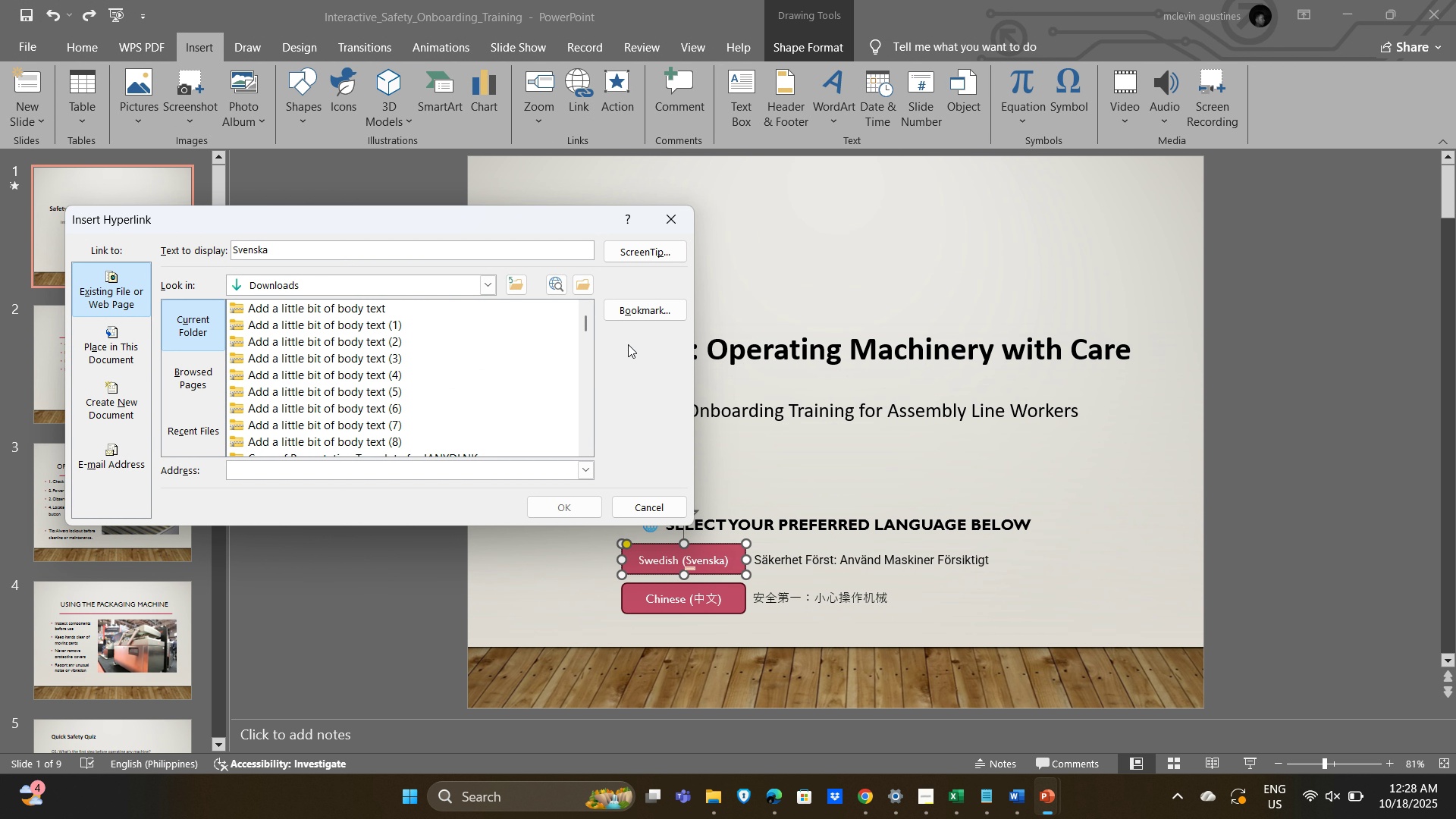 
key(Alt+AltLeft)
 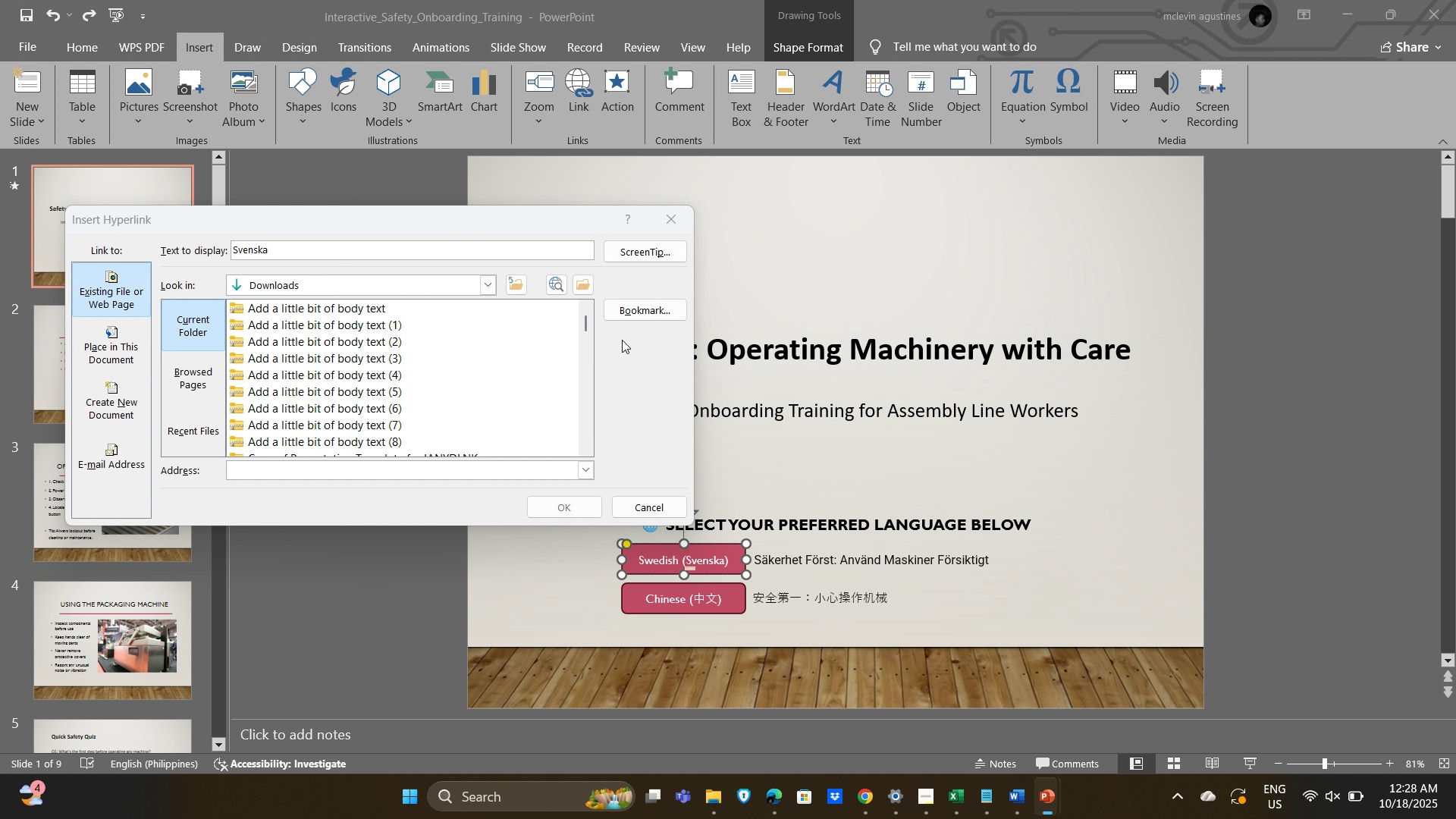 
key(Alt+Tab)
 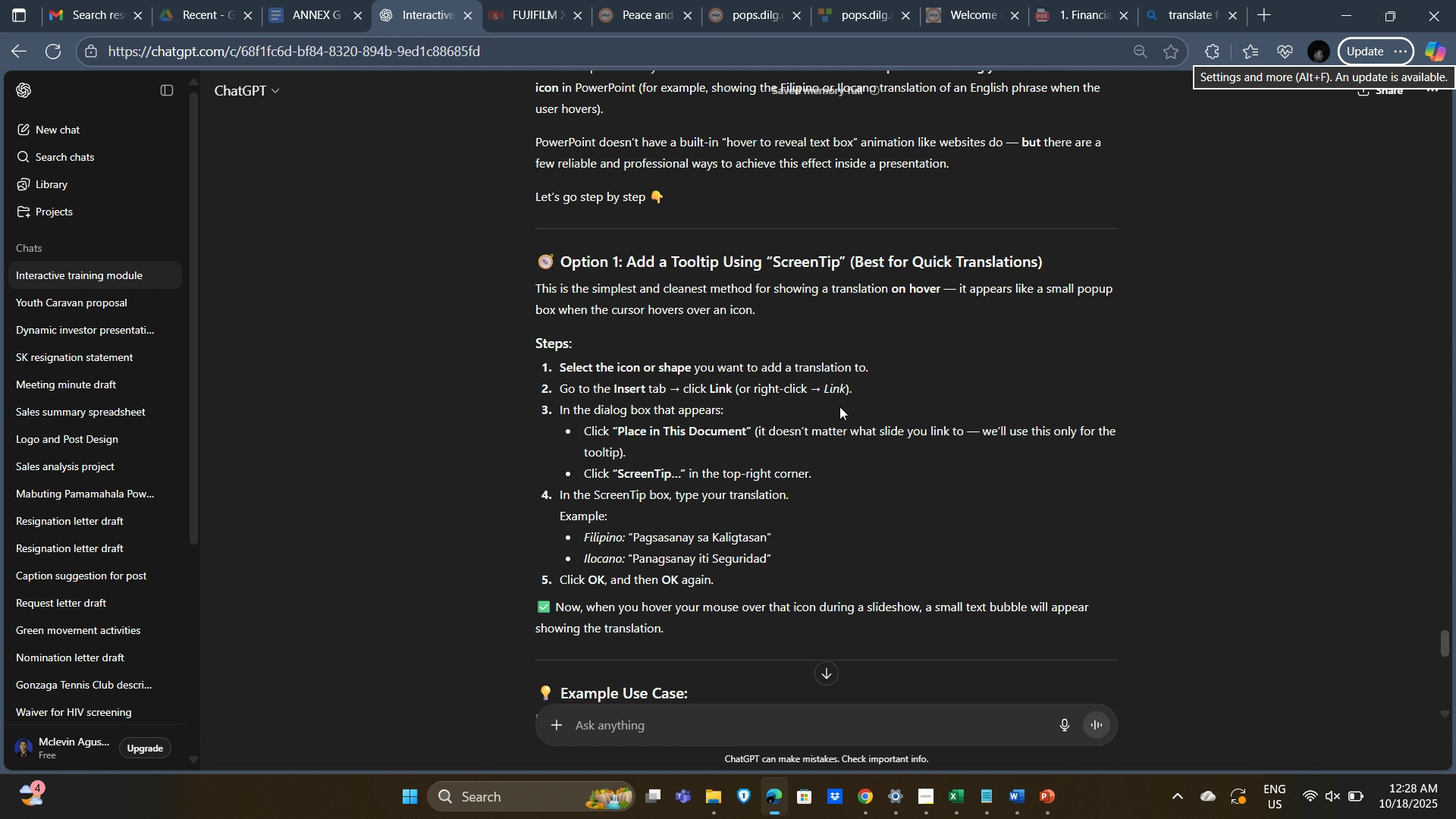 
wait(8.92)
 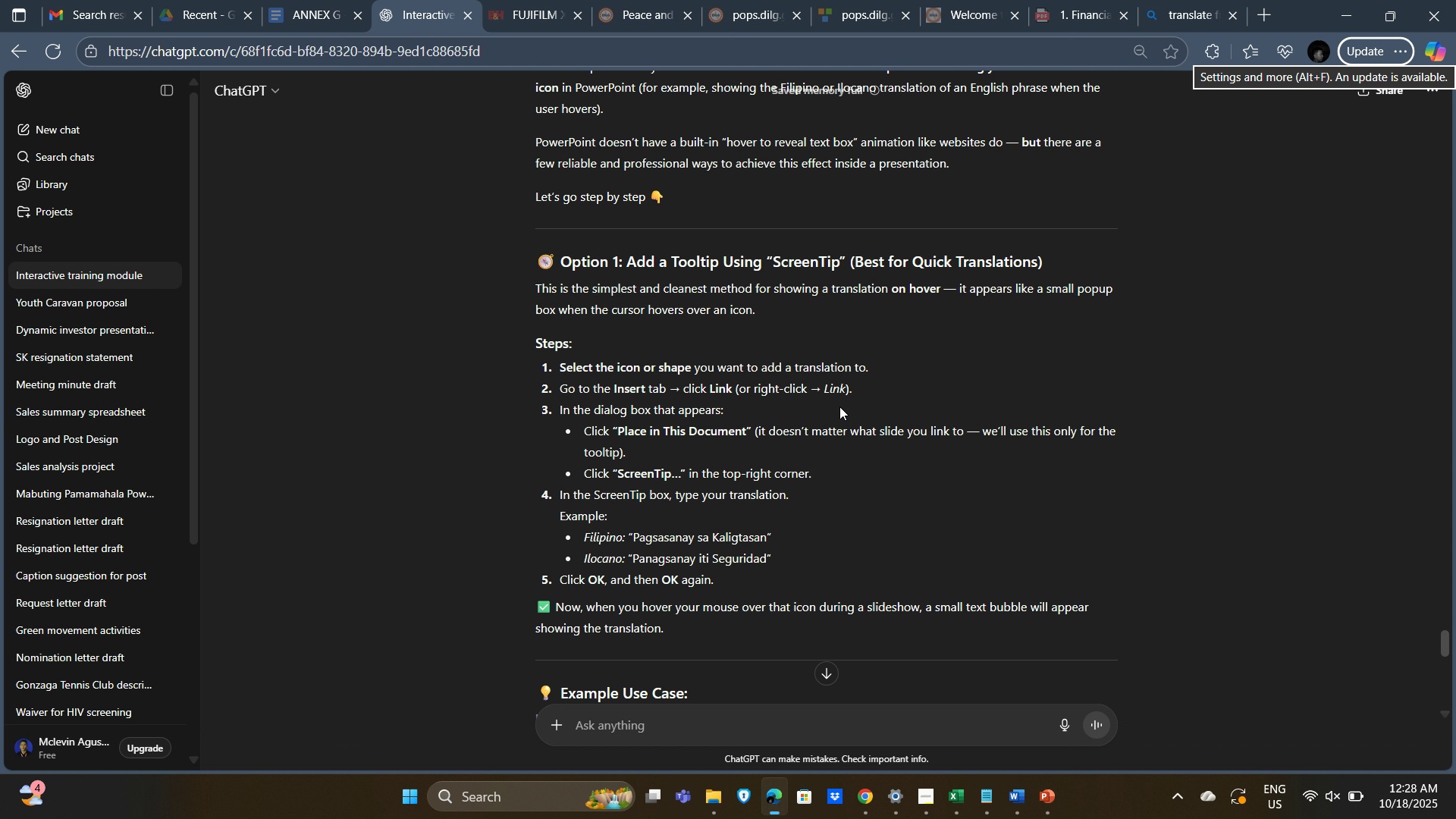 
key(Alt+AltLeft)
 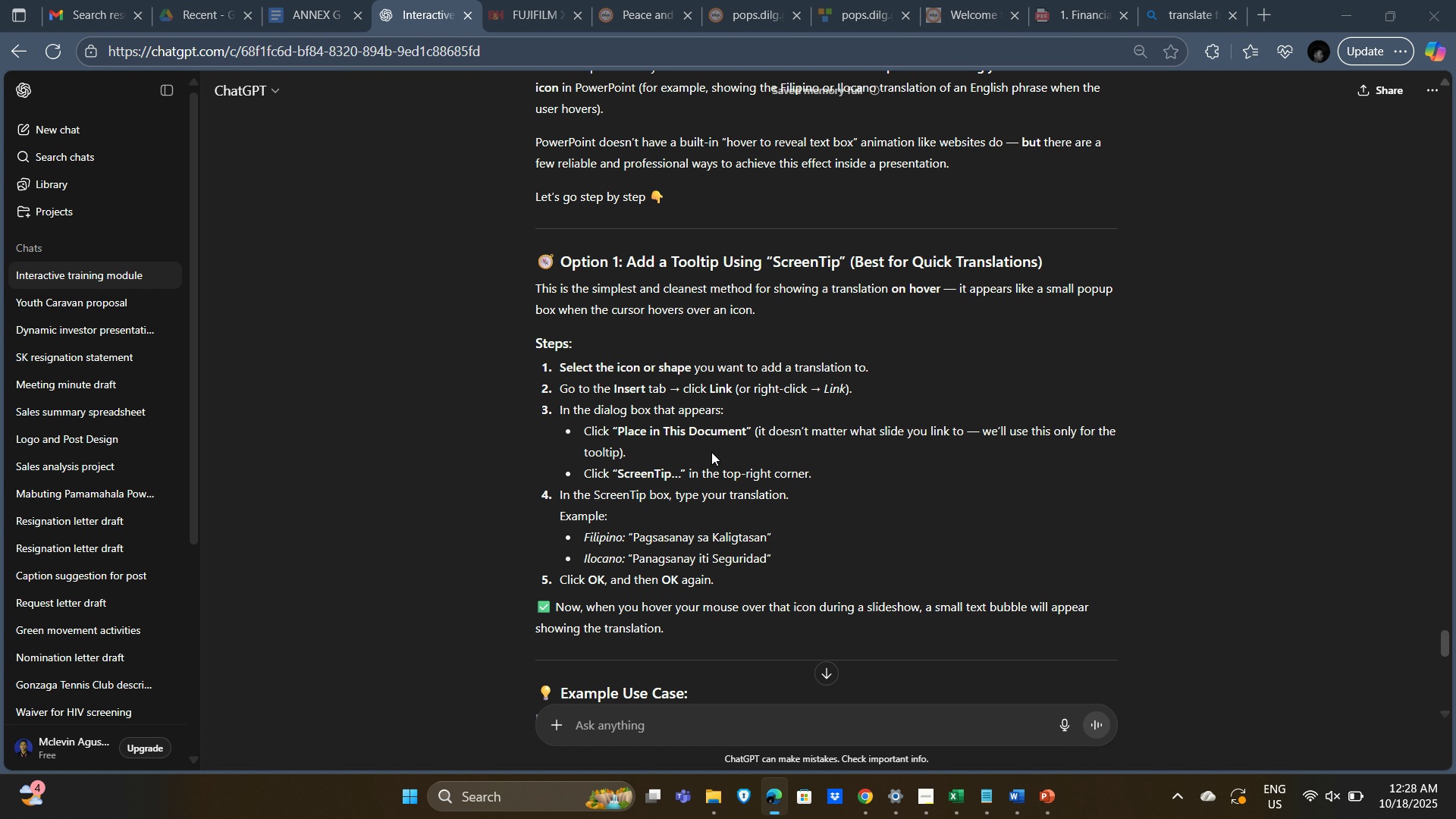 
key(Alt+Tab)
 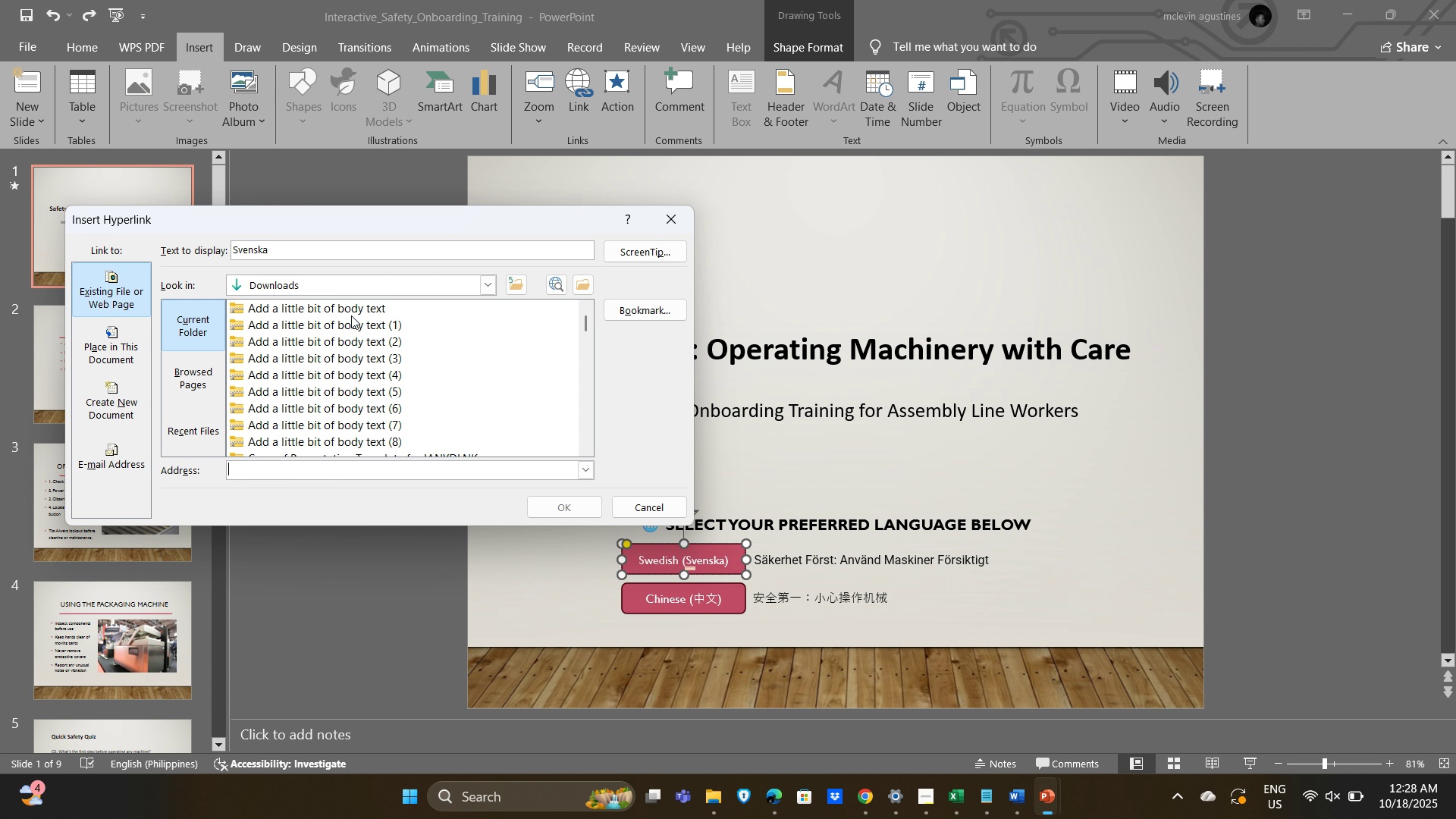 
left_click([341, 305])
 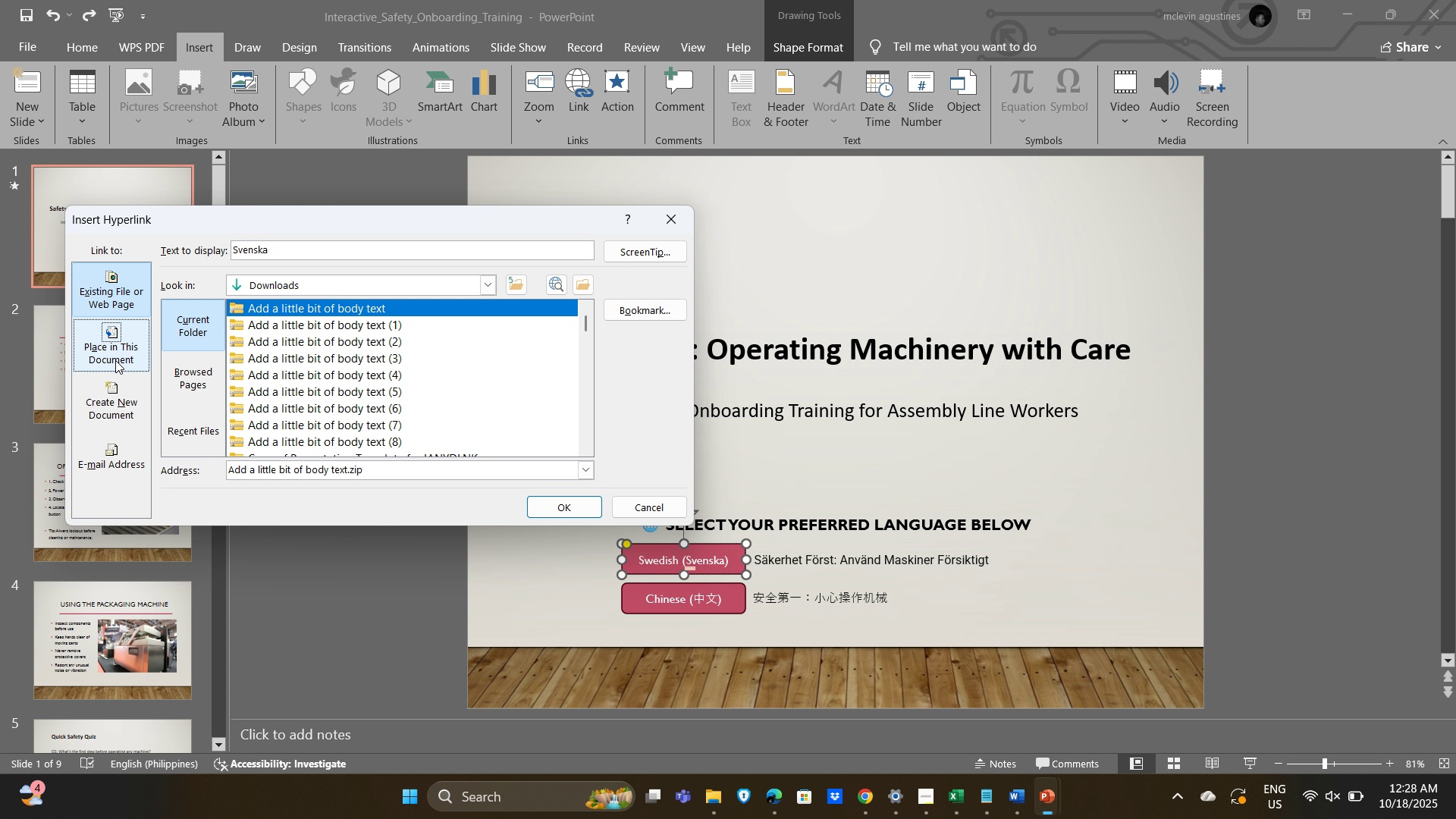 
wait(8.26)
 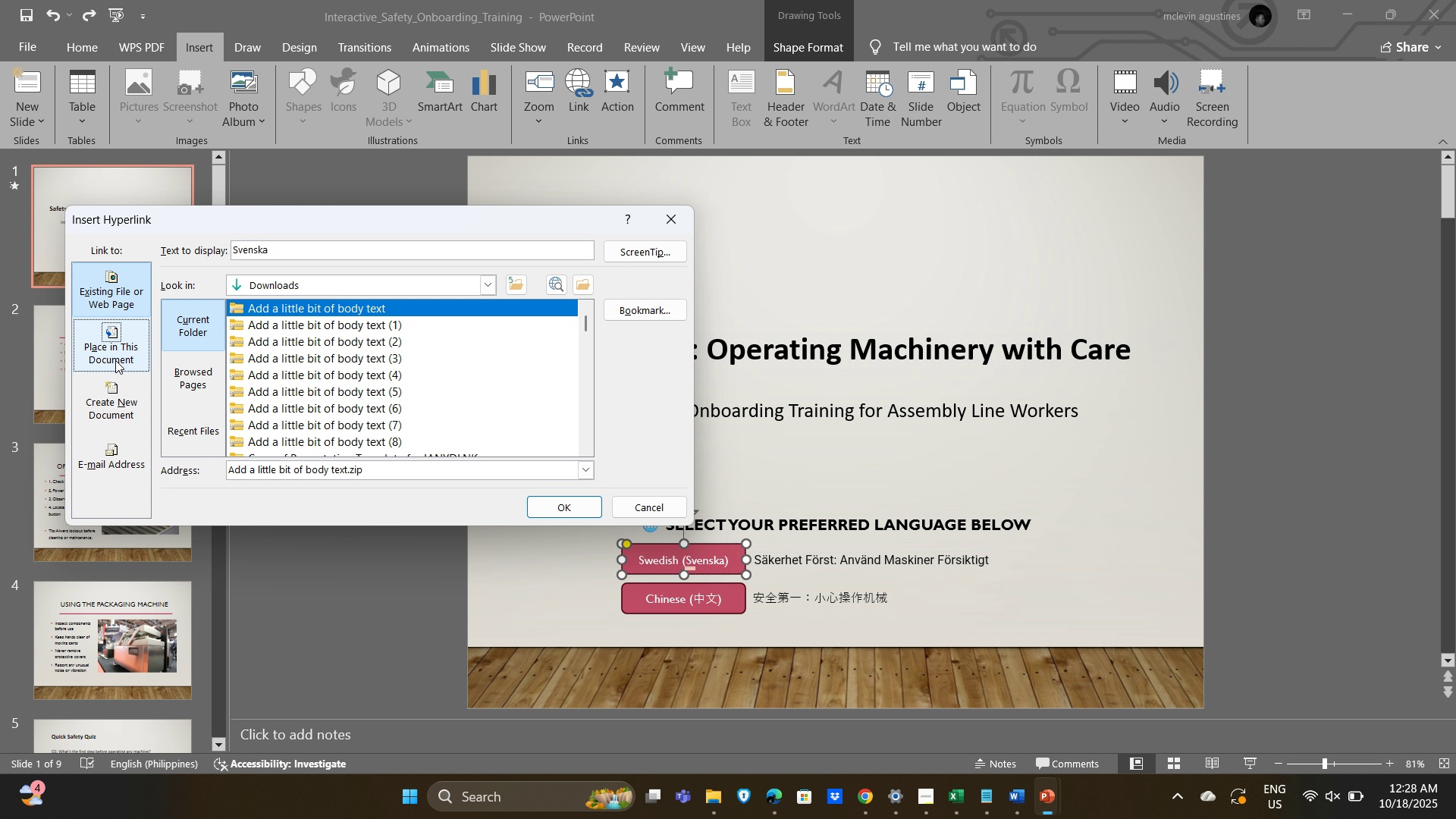 
key(Alt+AltLeft)
 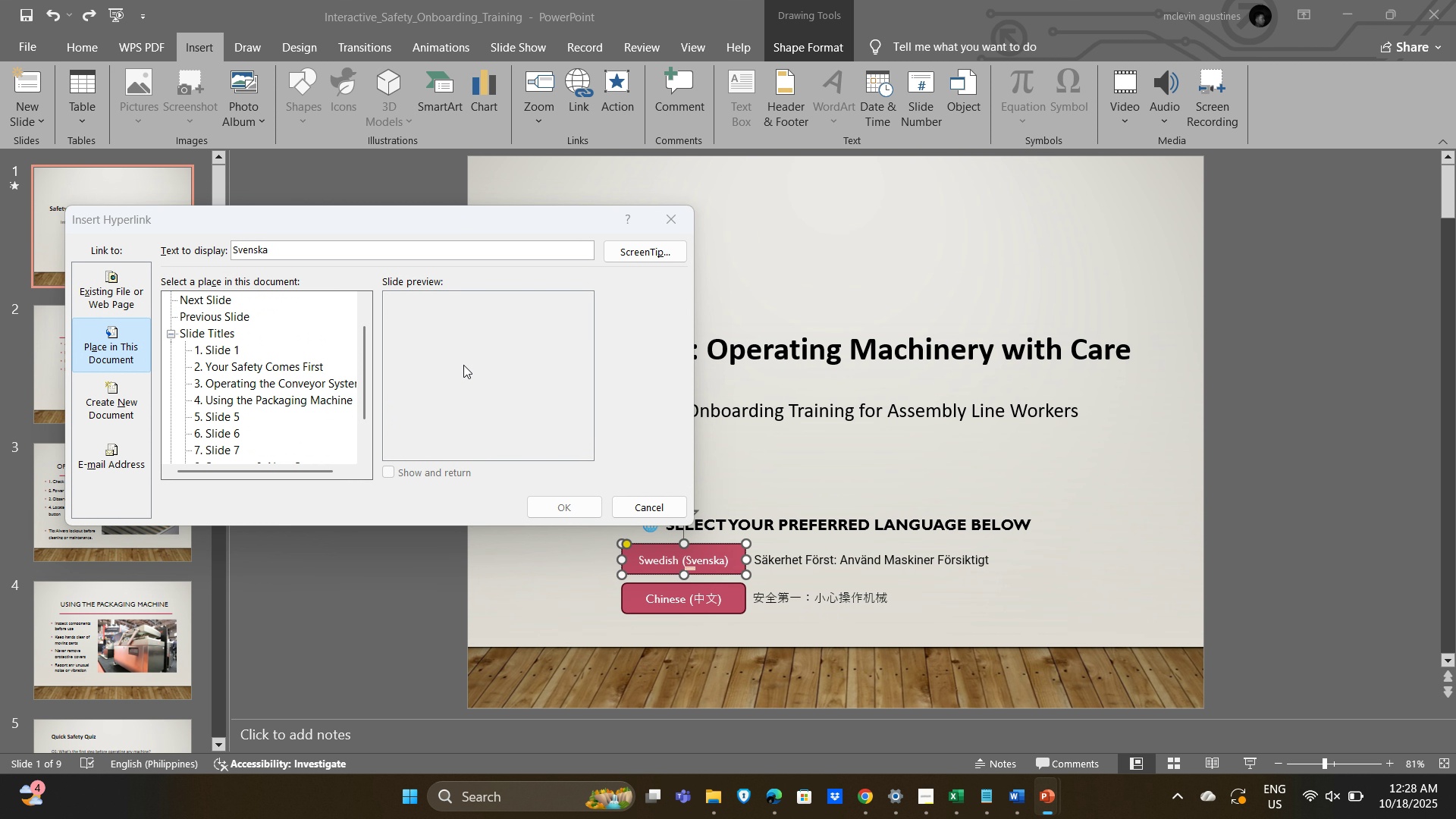 
key(Alt+Tab)
 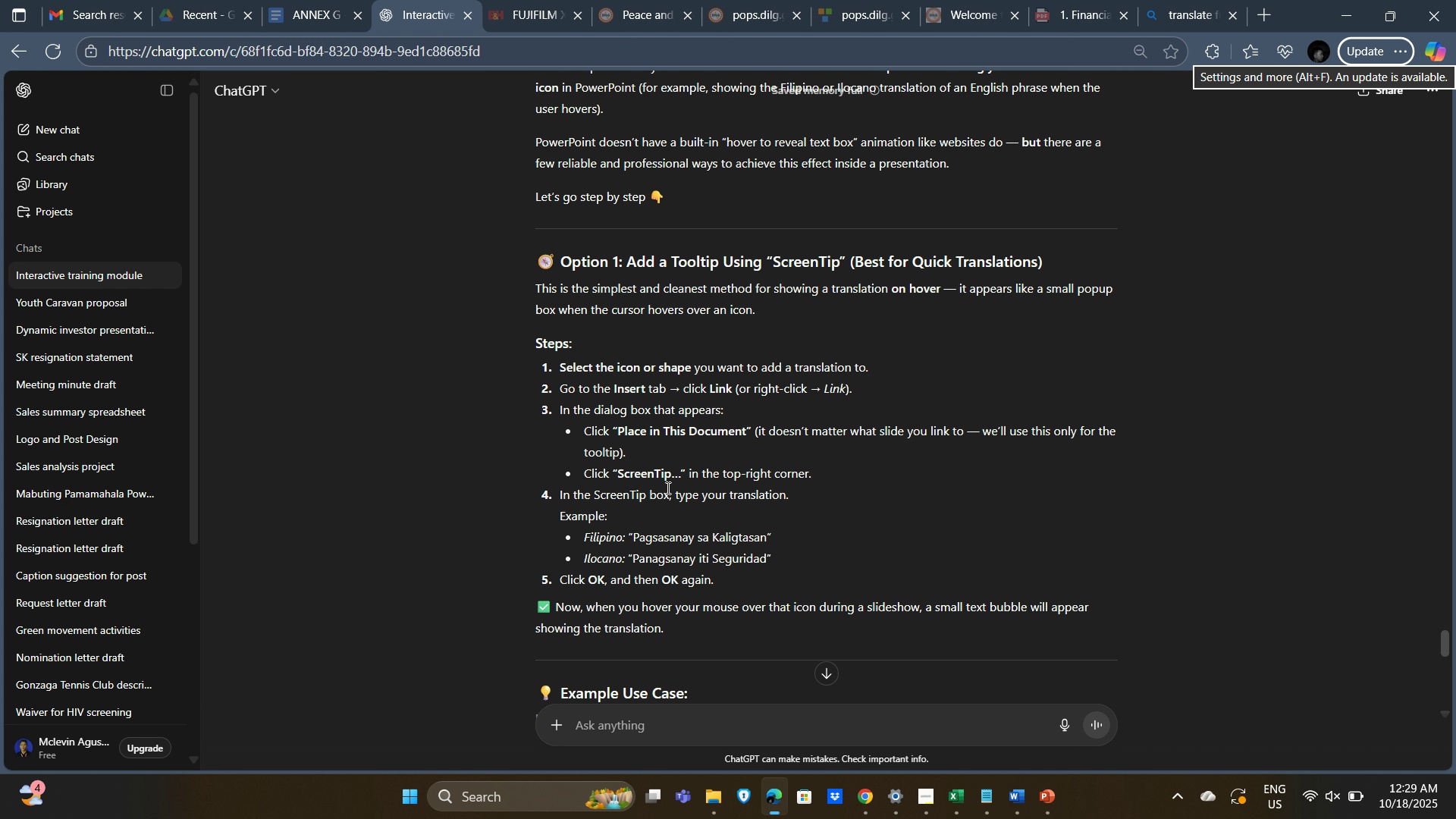 
wait(5.87)
 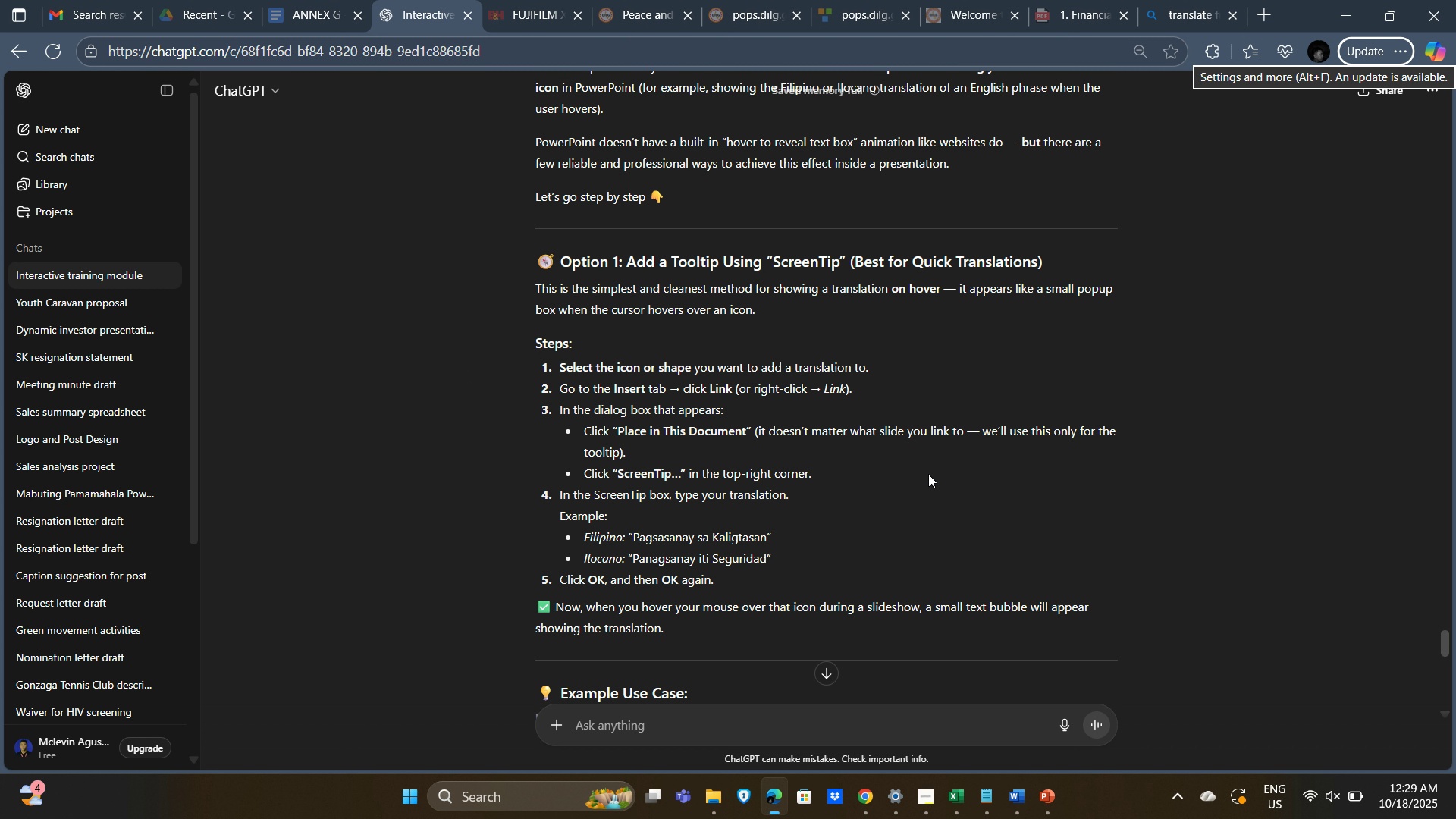 
key(Alt+AltLeft)
 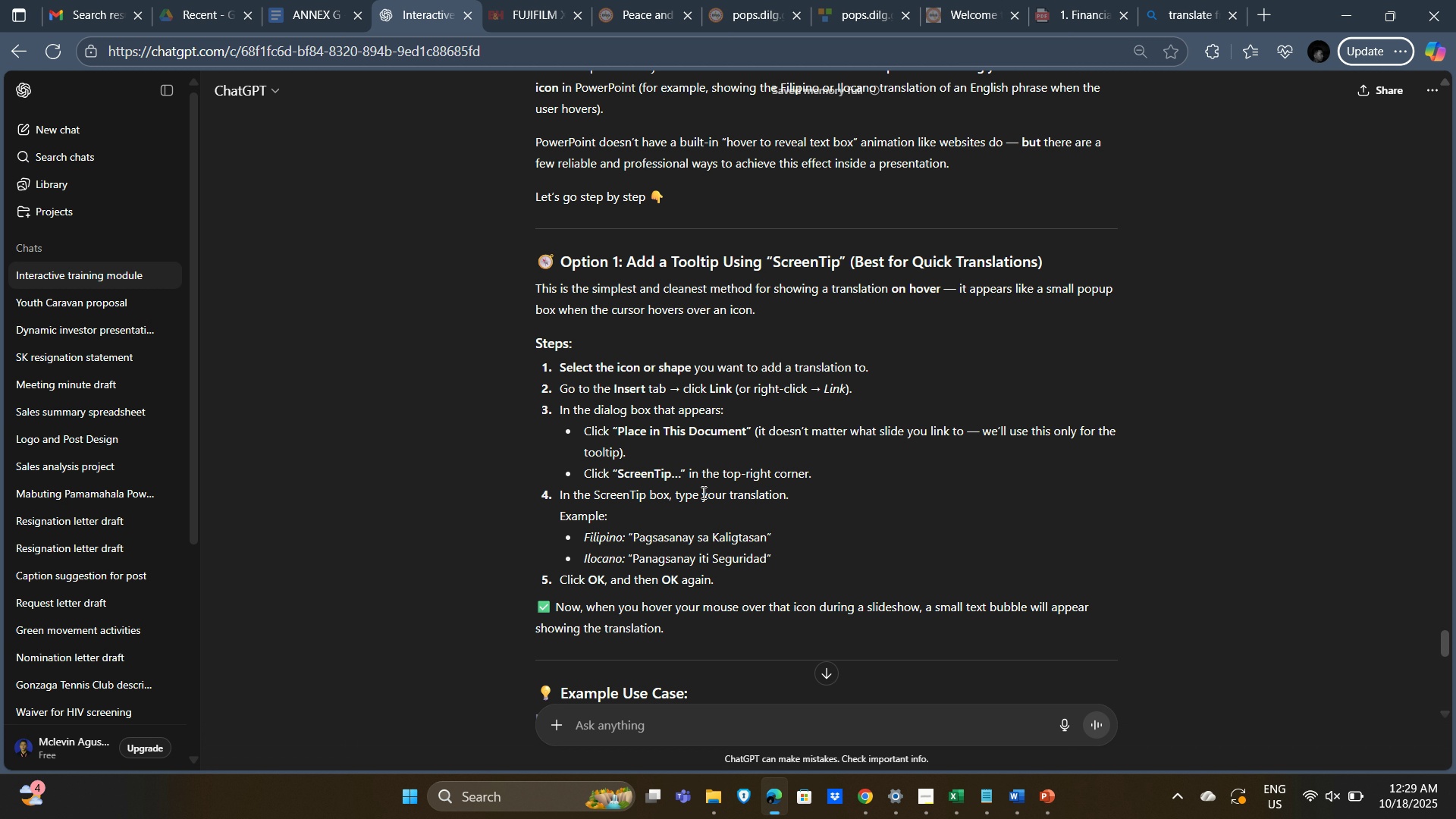 
key(Alt+Tab)
 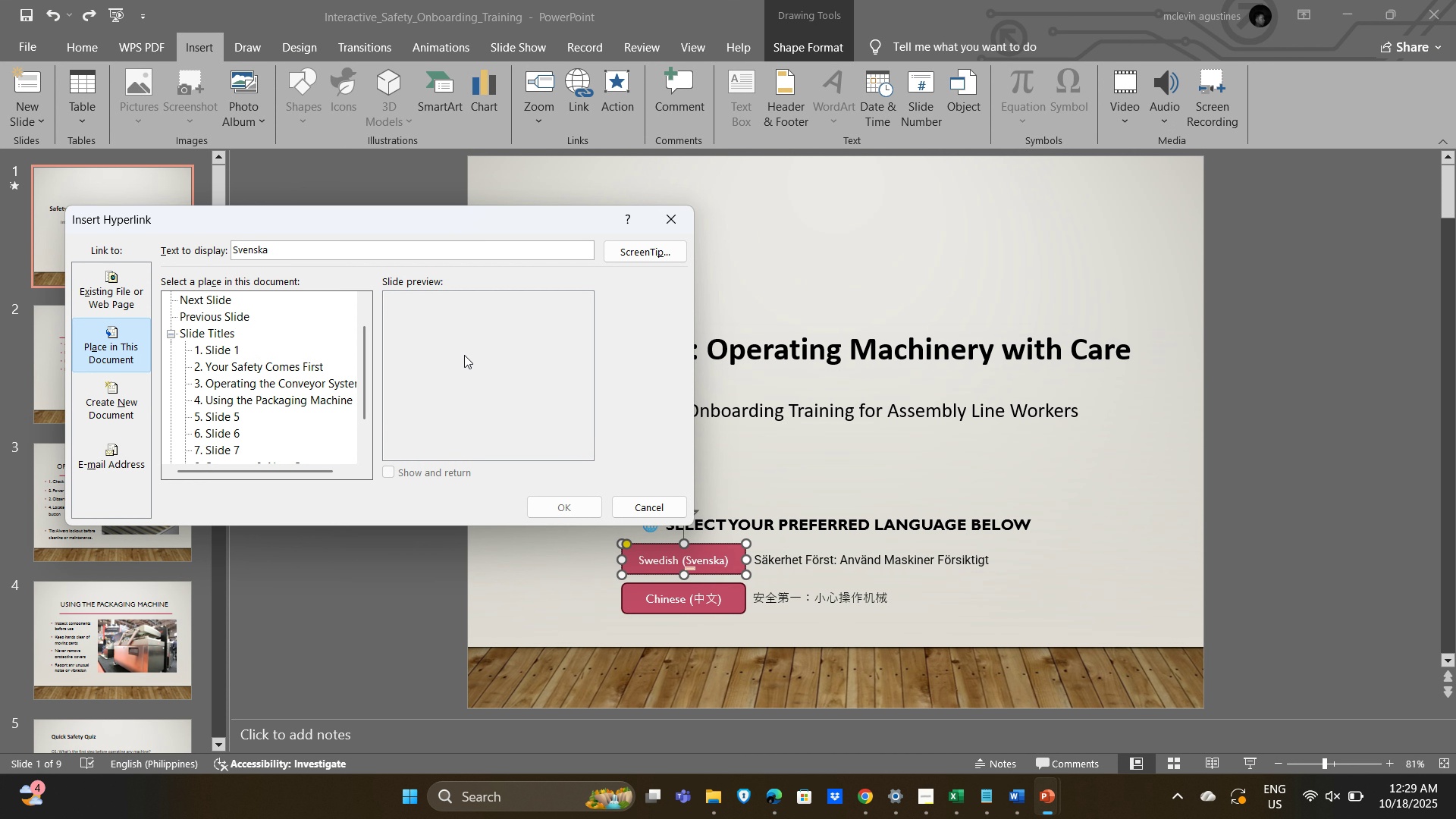 
left_click([653, 249])
 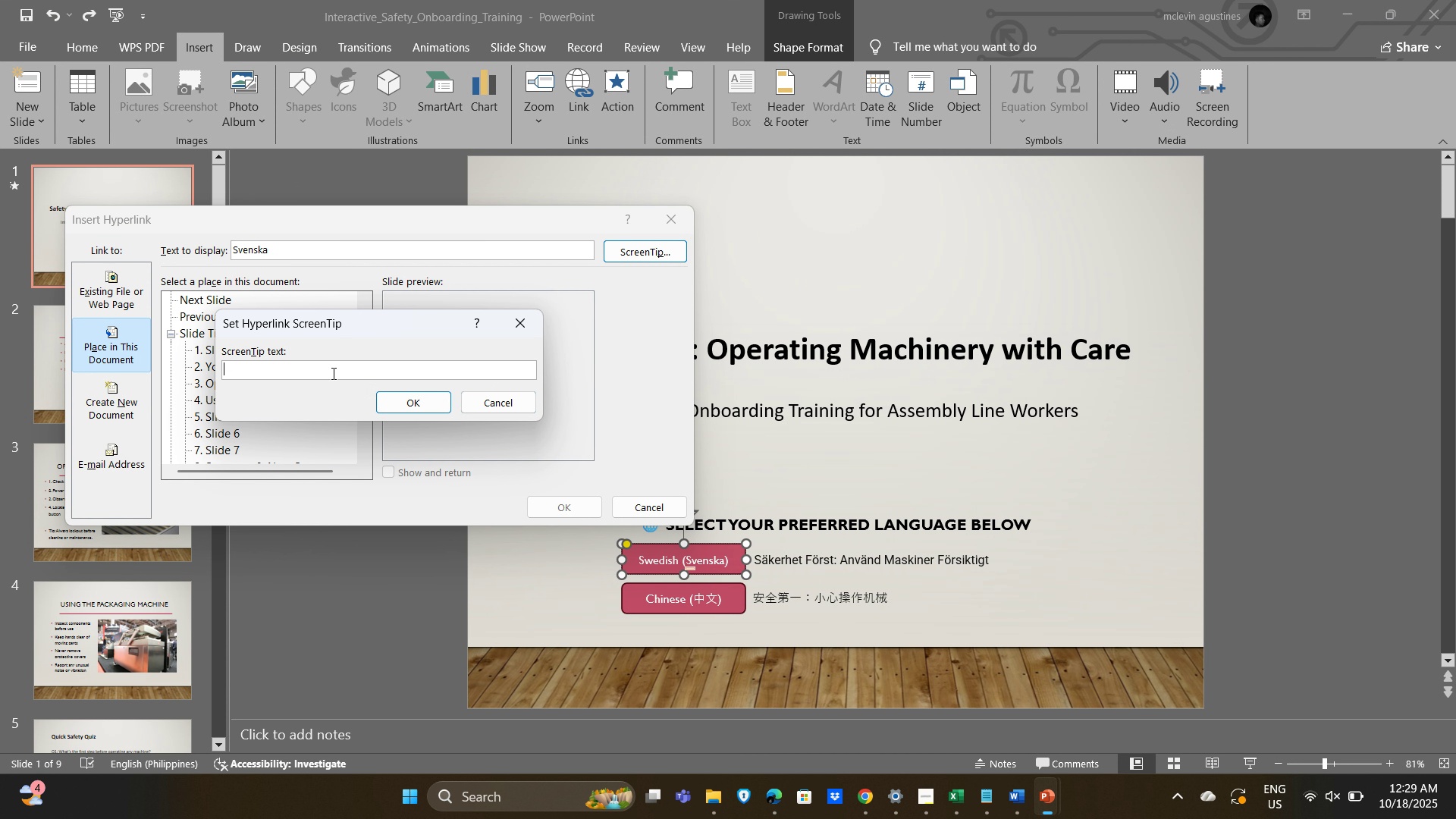 
left_click([332, 373])
 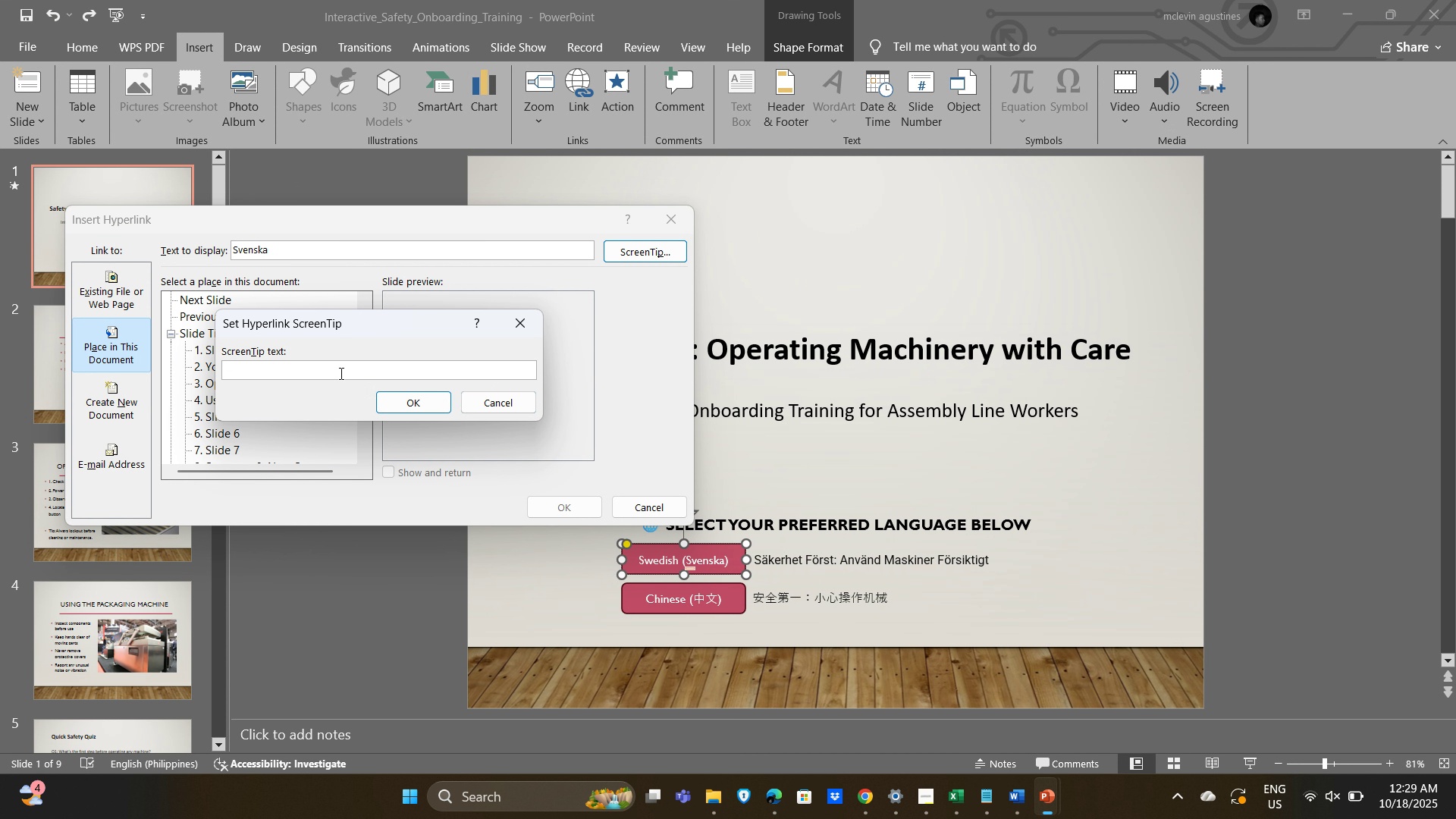 
key(Alt+AltLeft)
 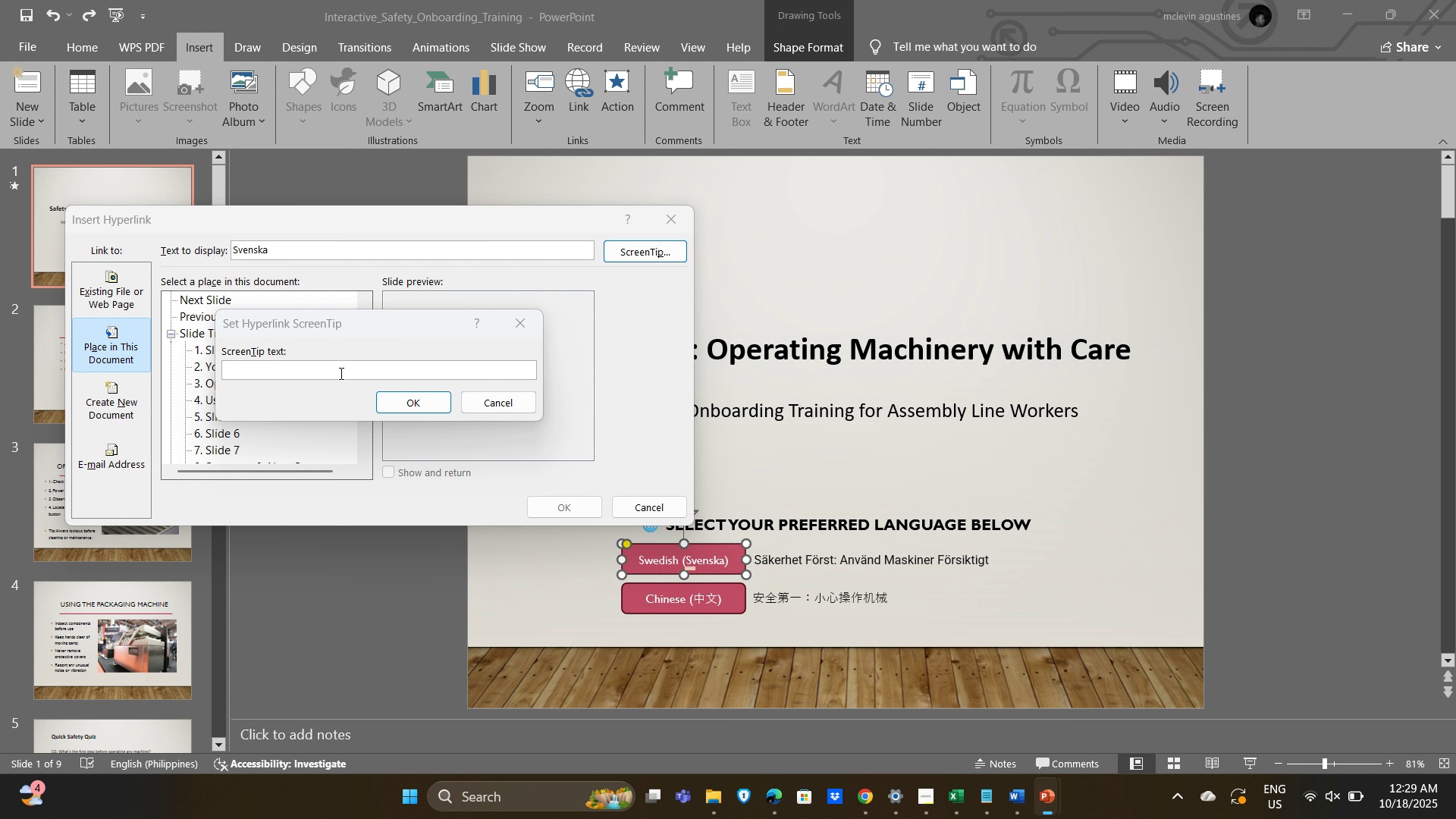 
key(Alt+Tab)
 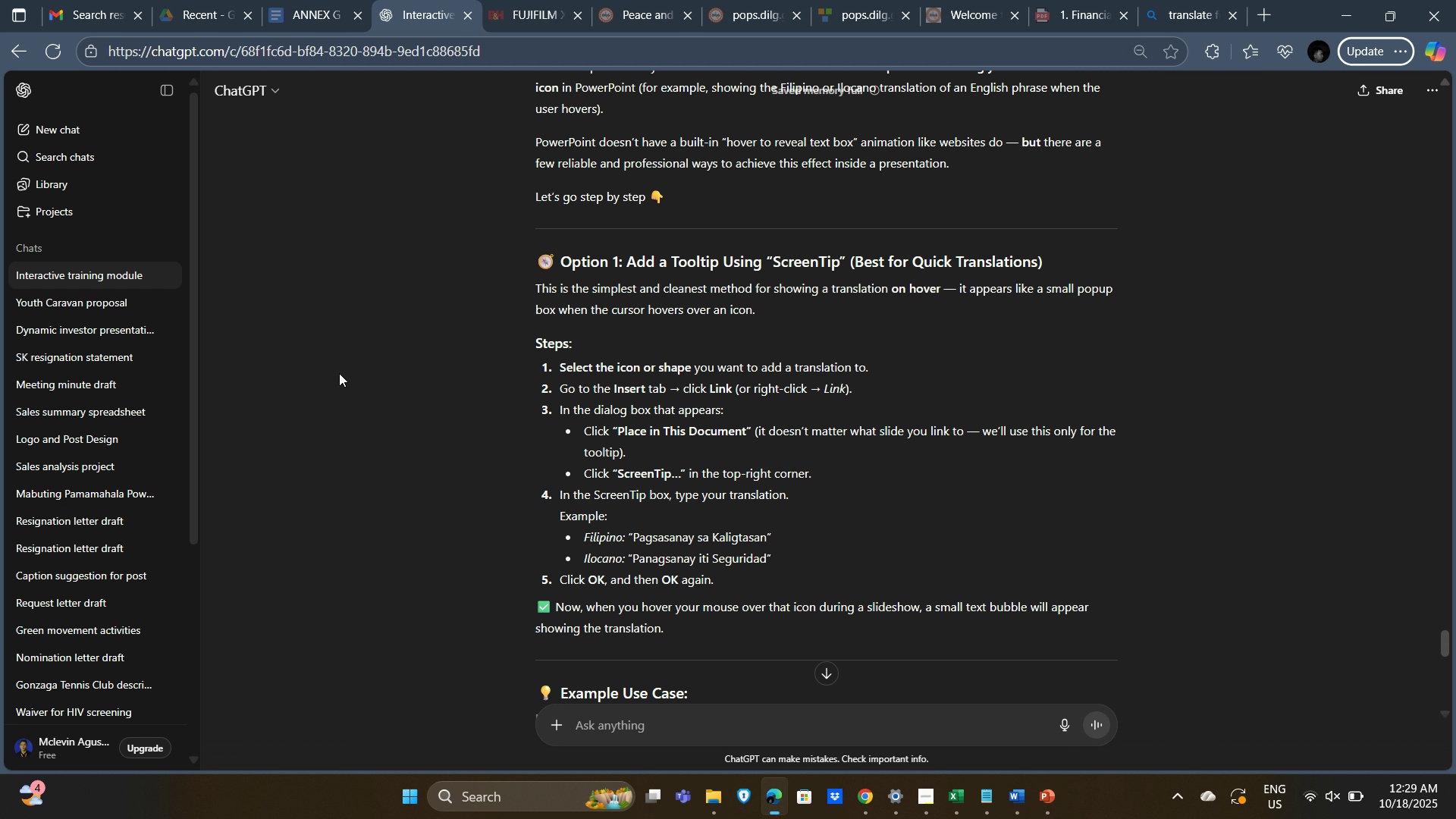 
key(Alt+AltLeft)
 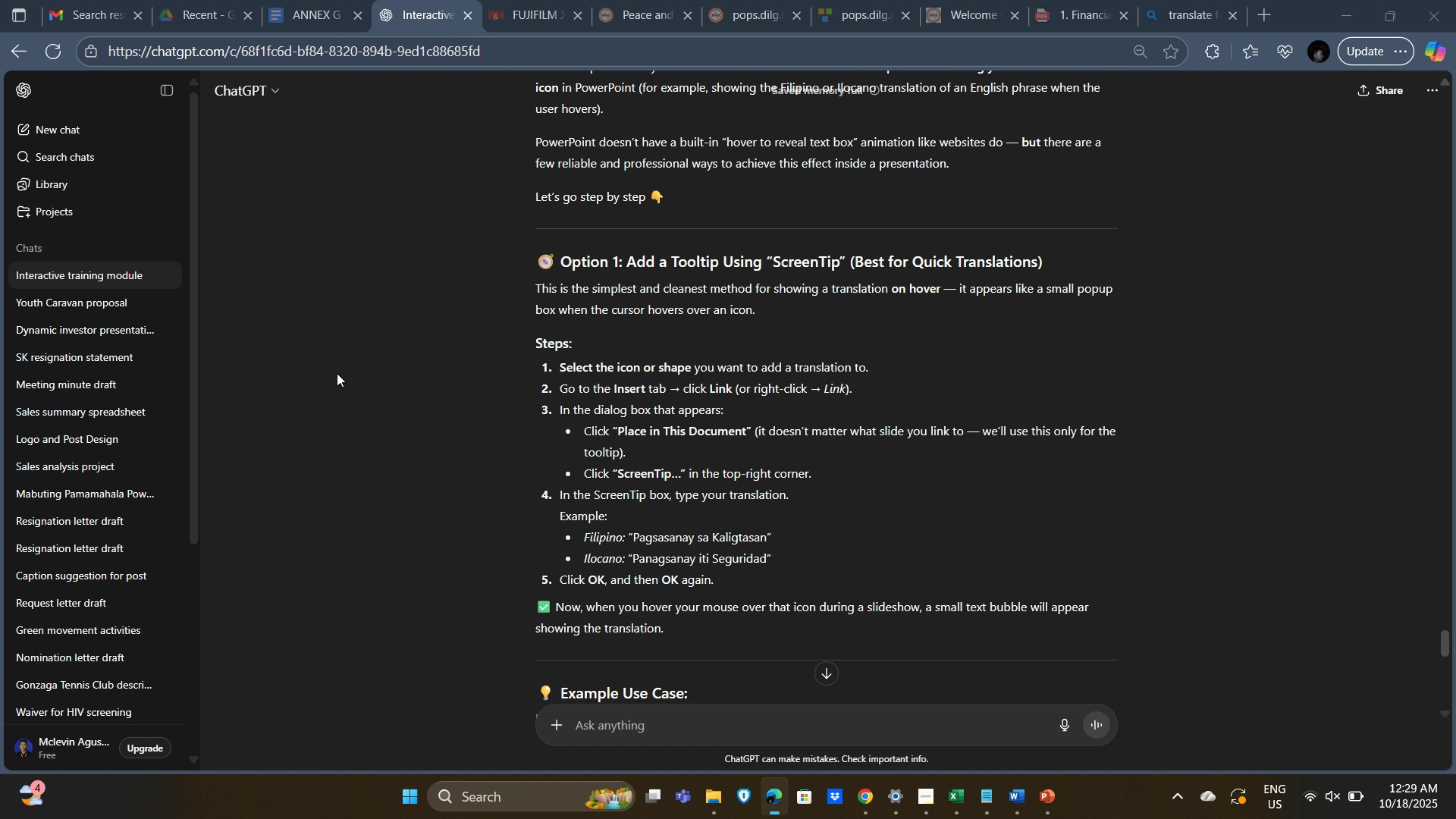 
key(Alt+Tab)
 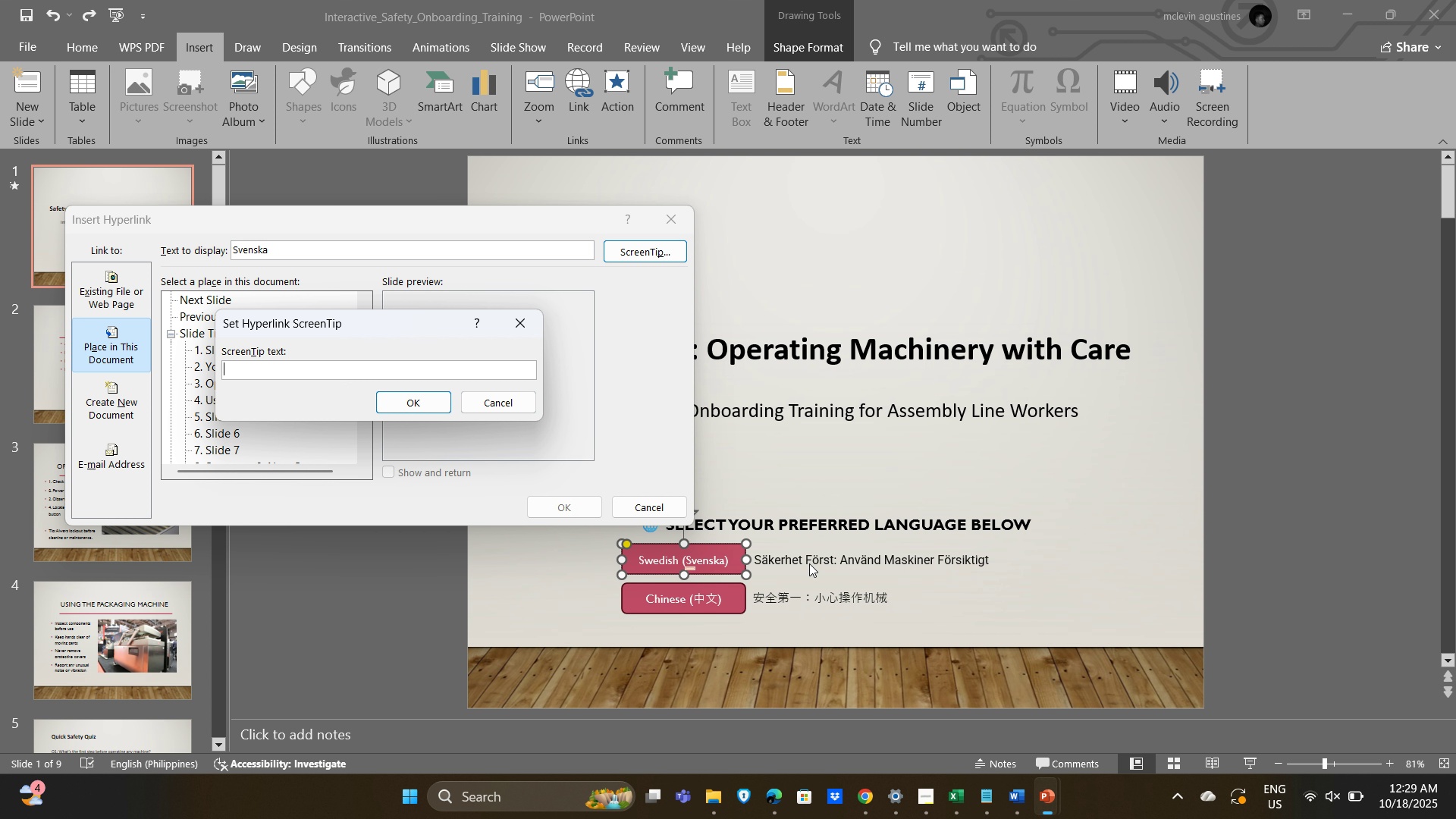 
left_click([809, 563])
 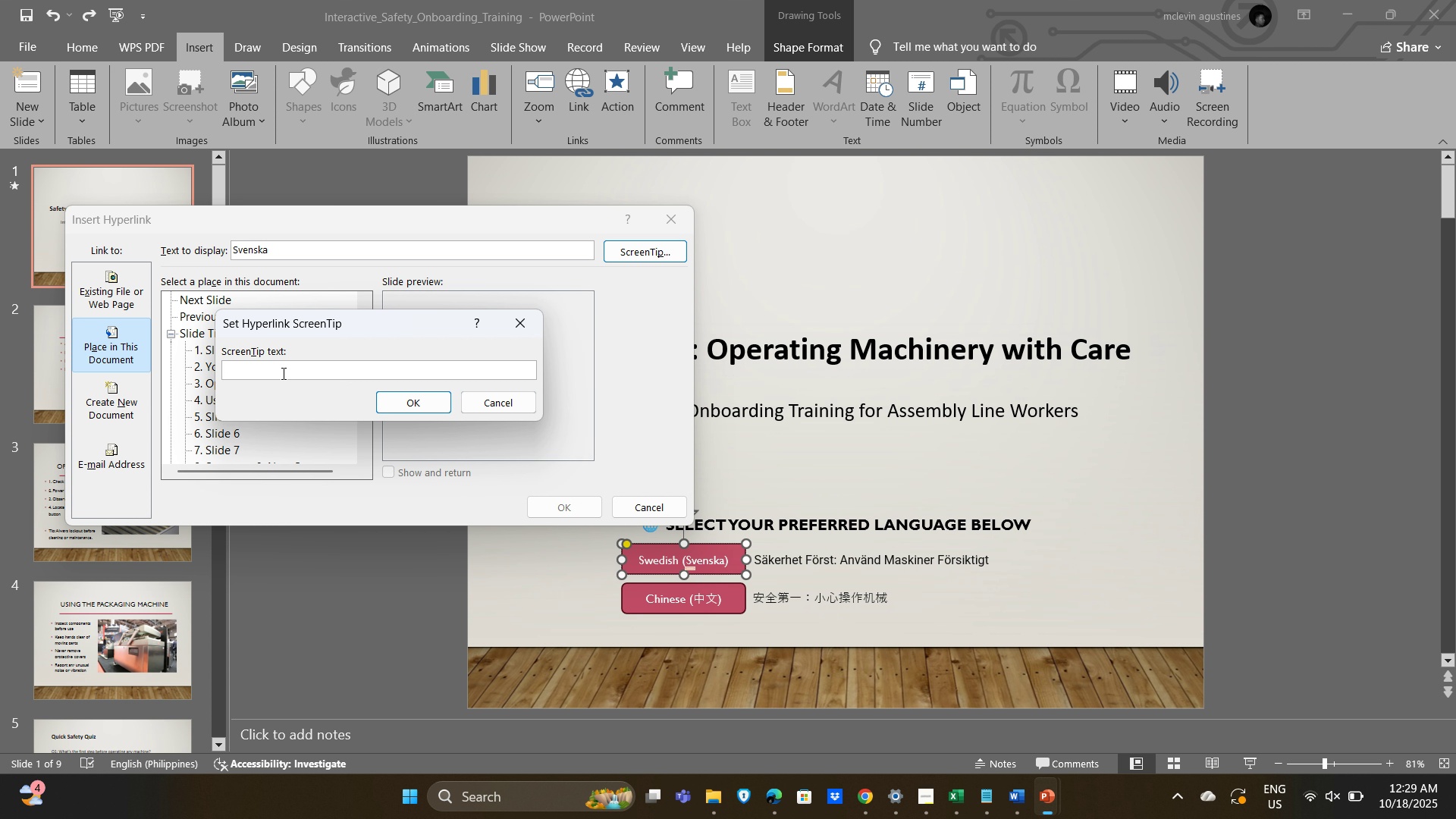 
key(Control+V)
 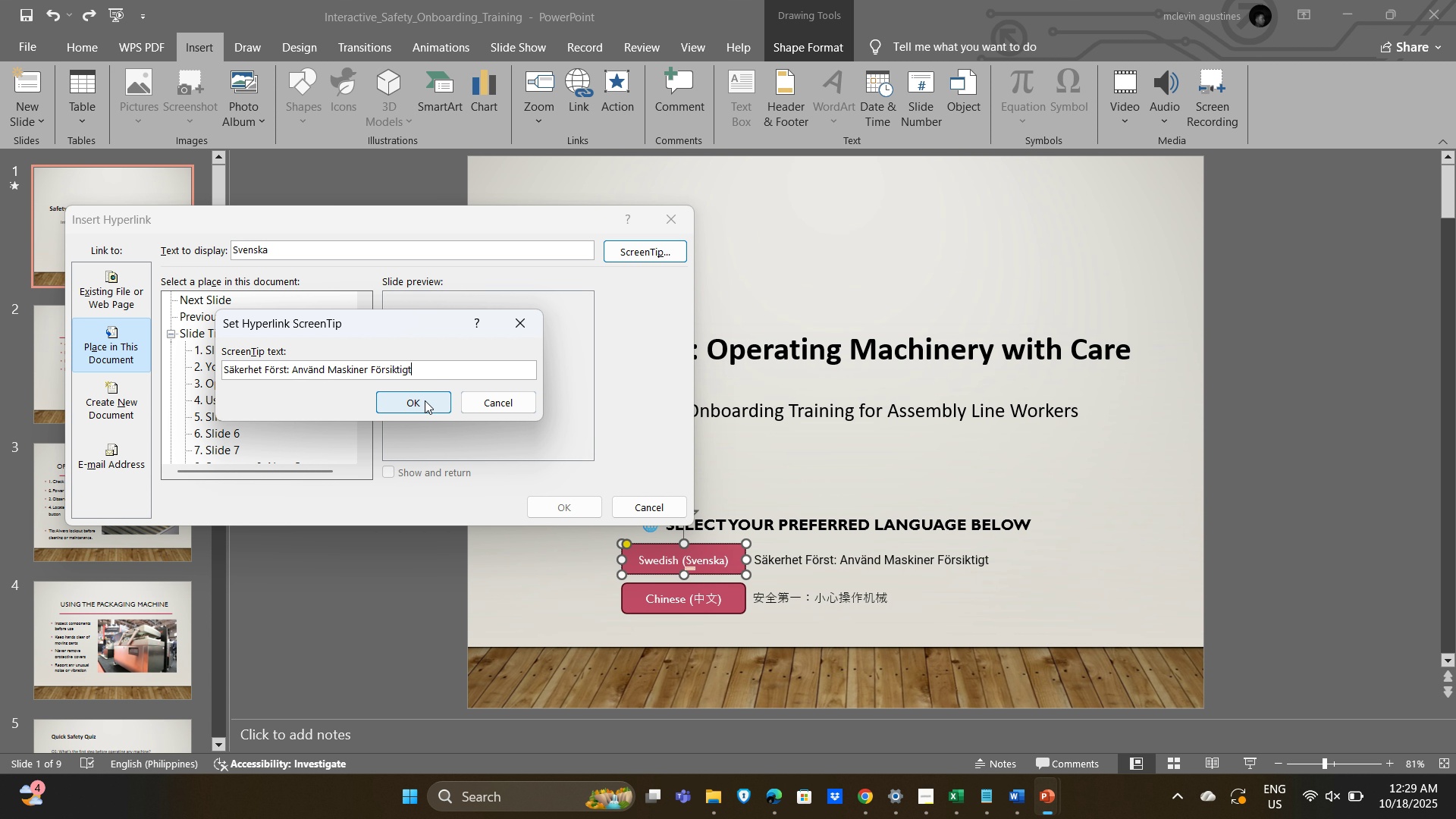 
left_click([425, 401])
 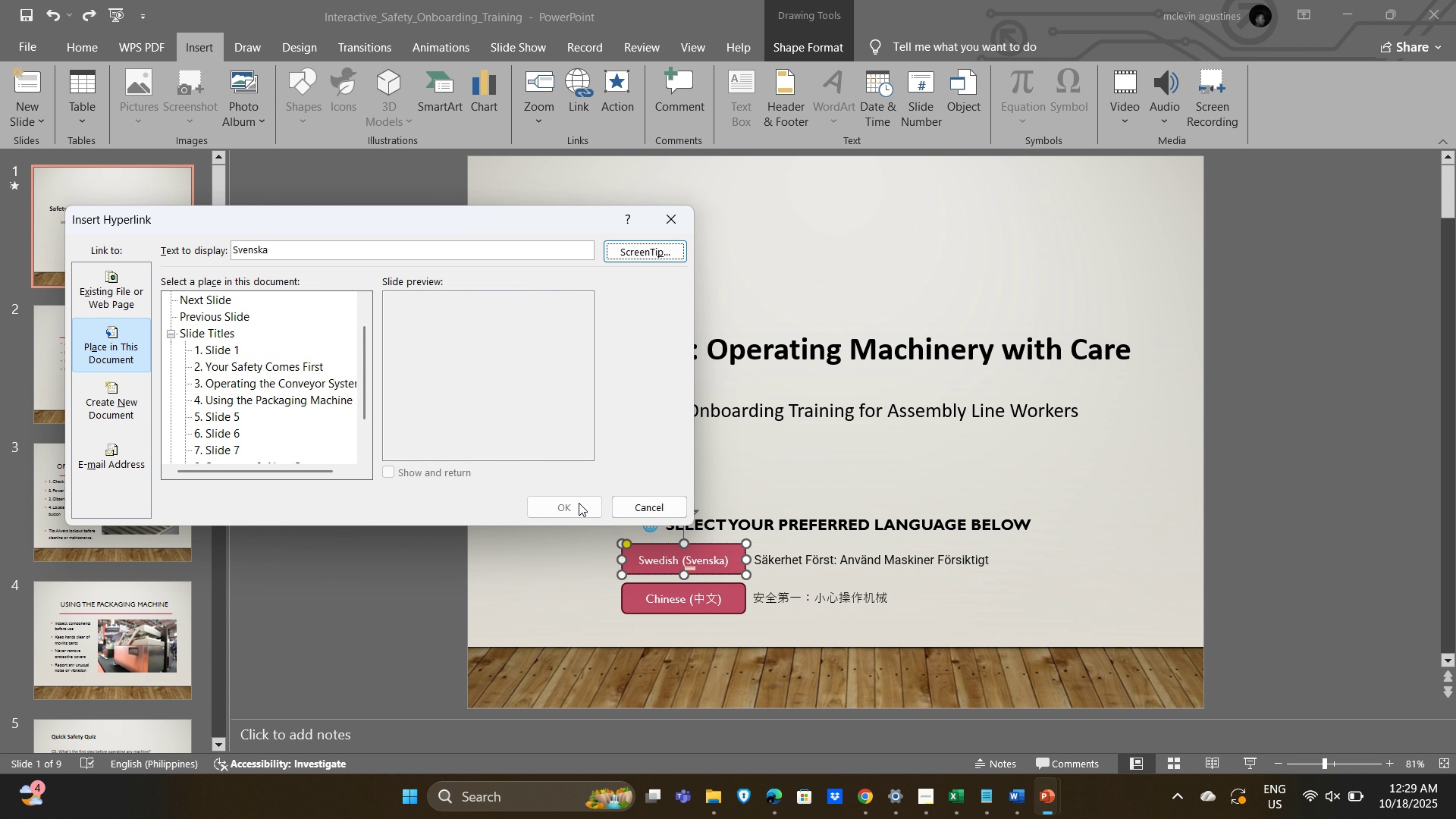 
key(Alt+AltLeft)
 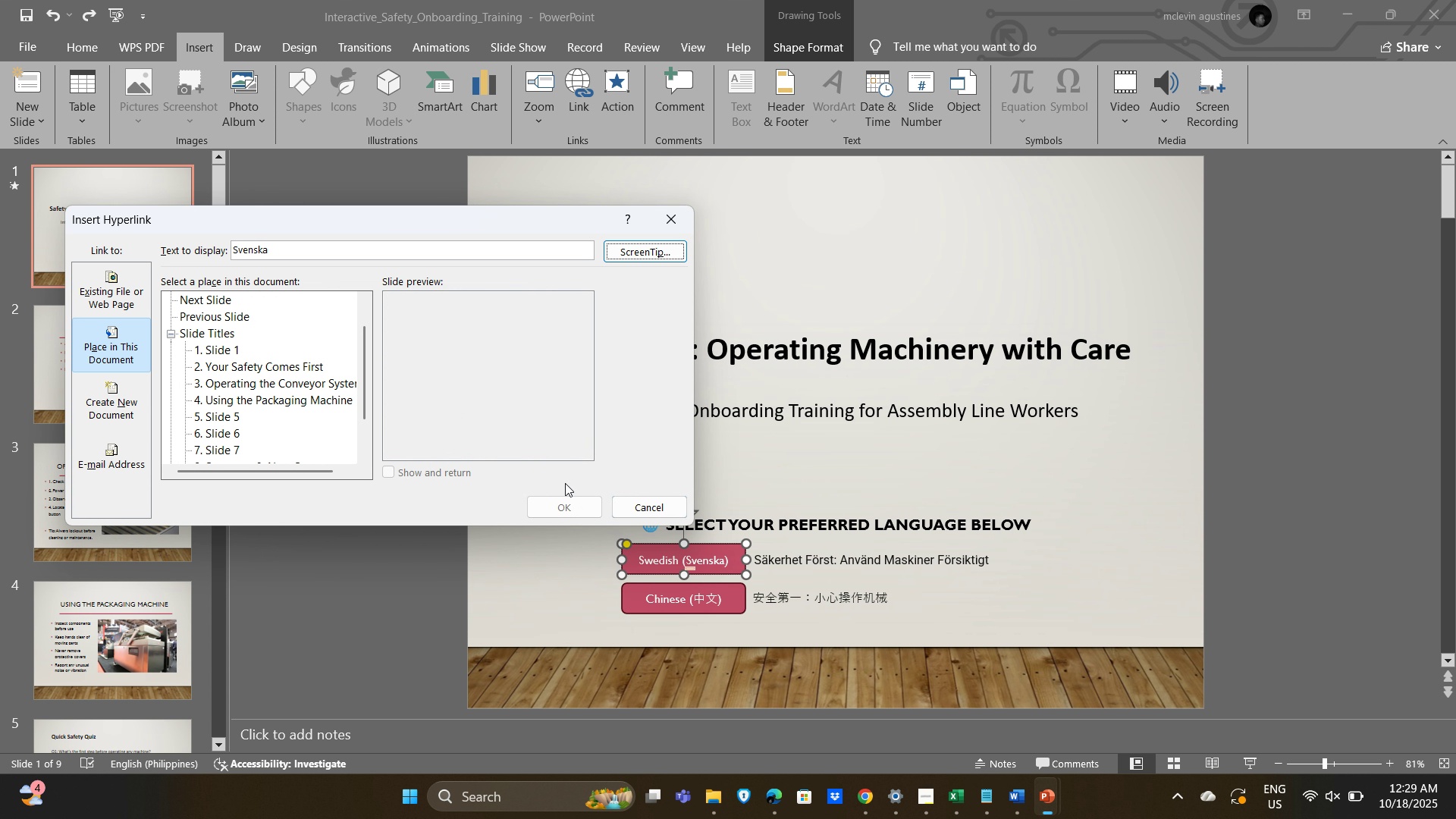 
key(Alt+Tab)
 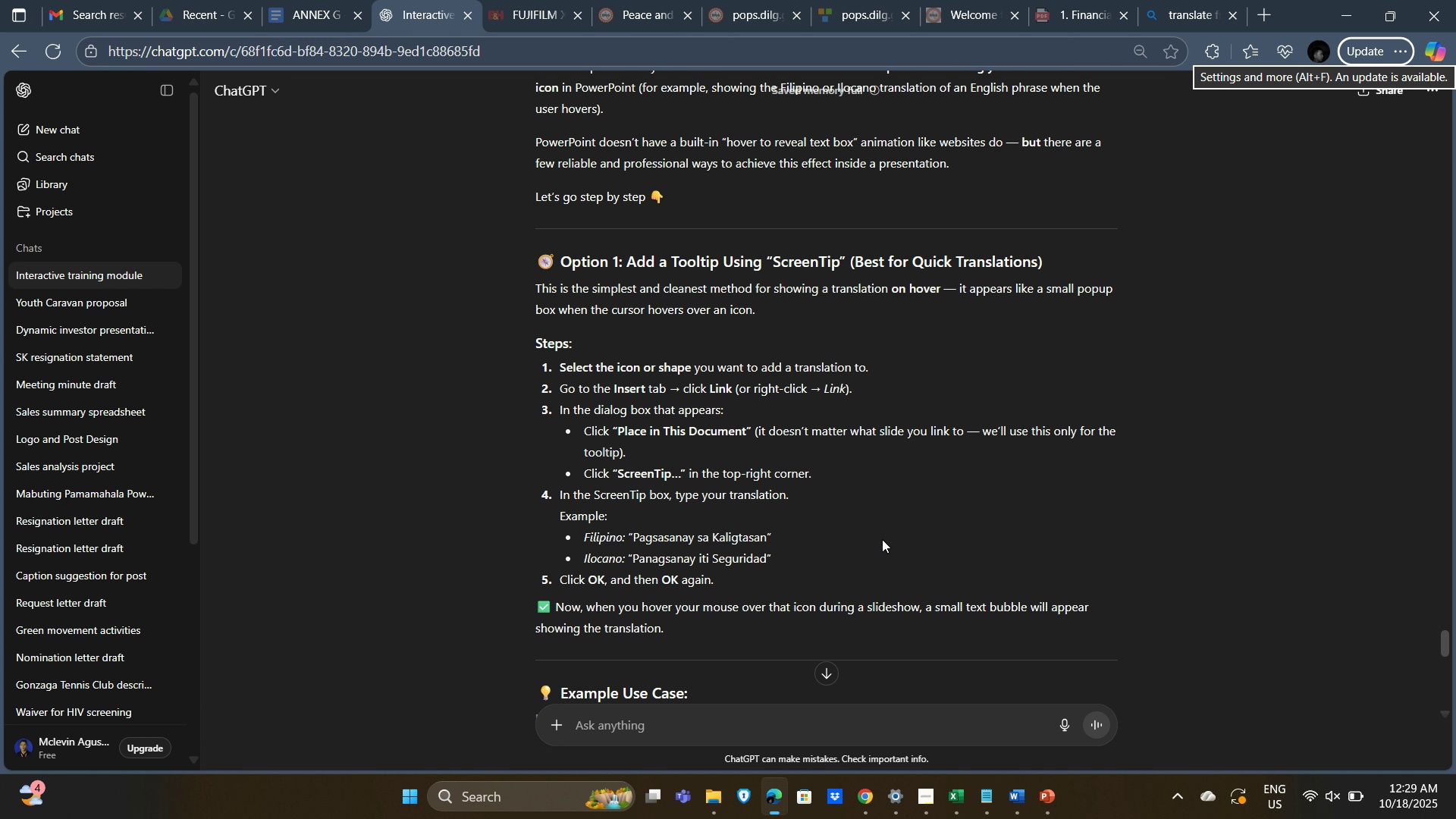 
wait(8.8)
 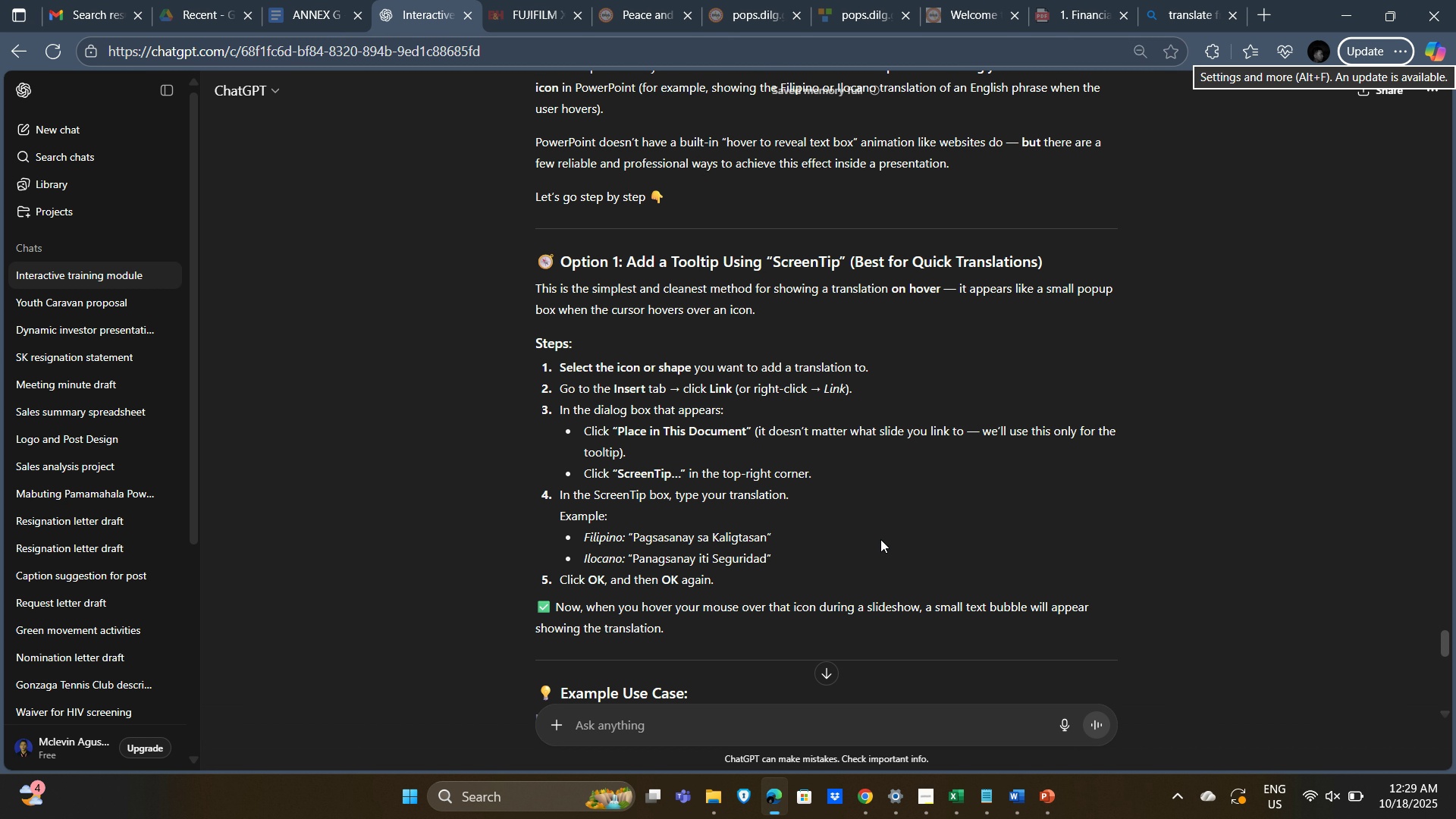 
key(Alt+Tab)
 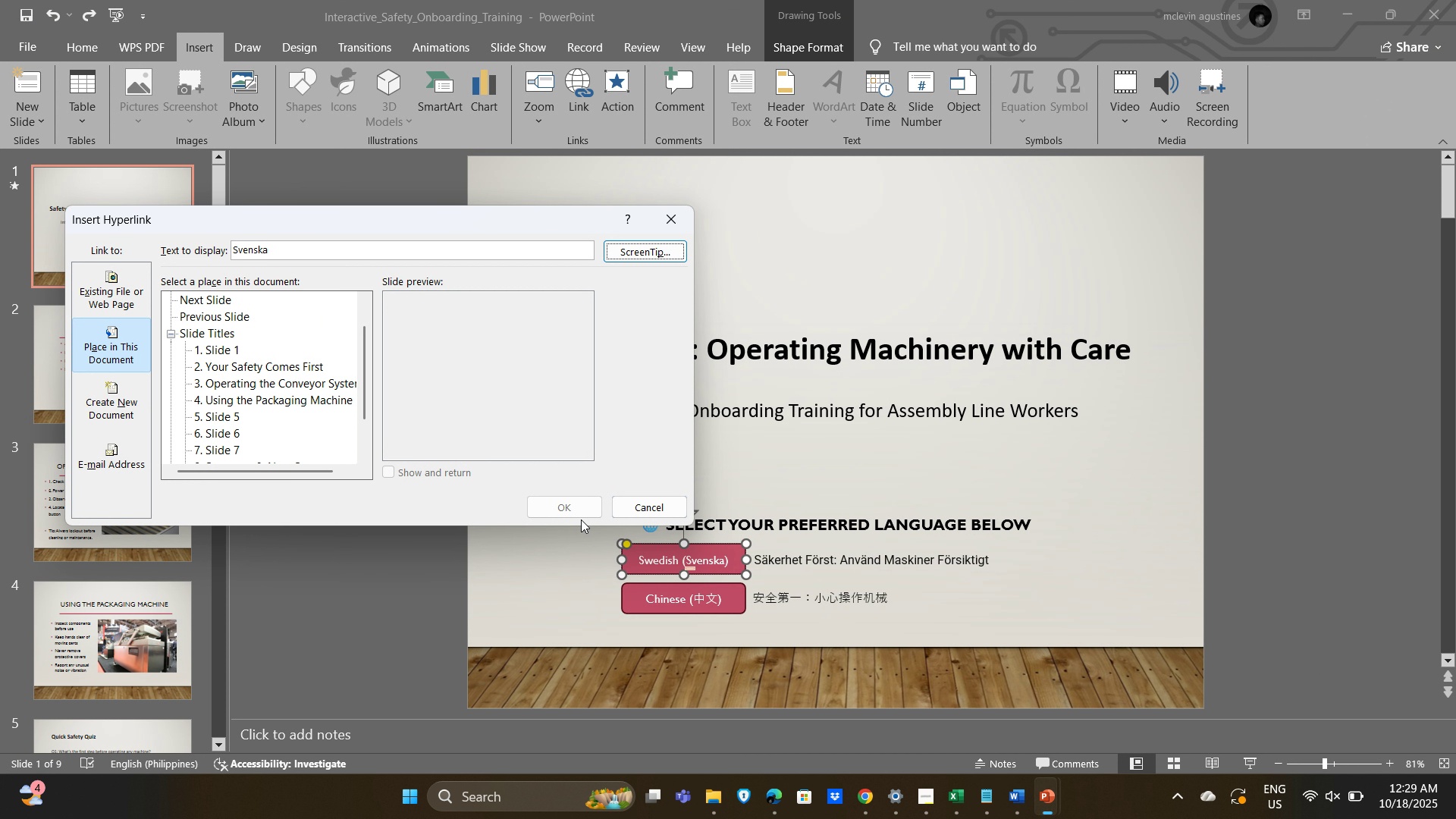 
left_click([576, 509])
 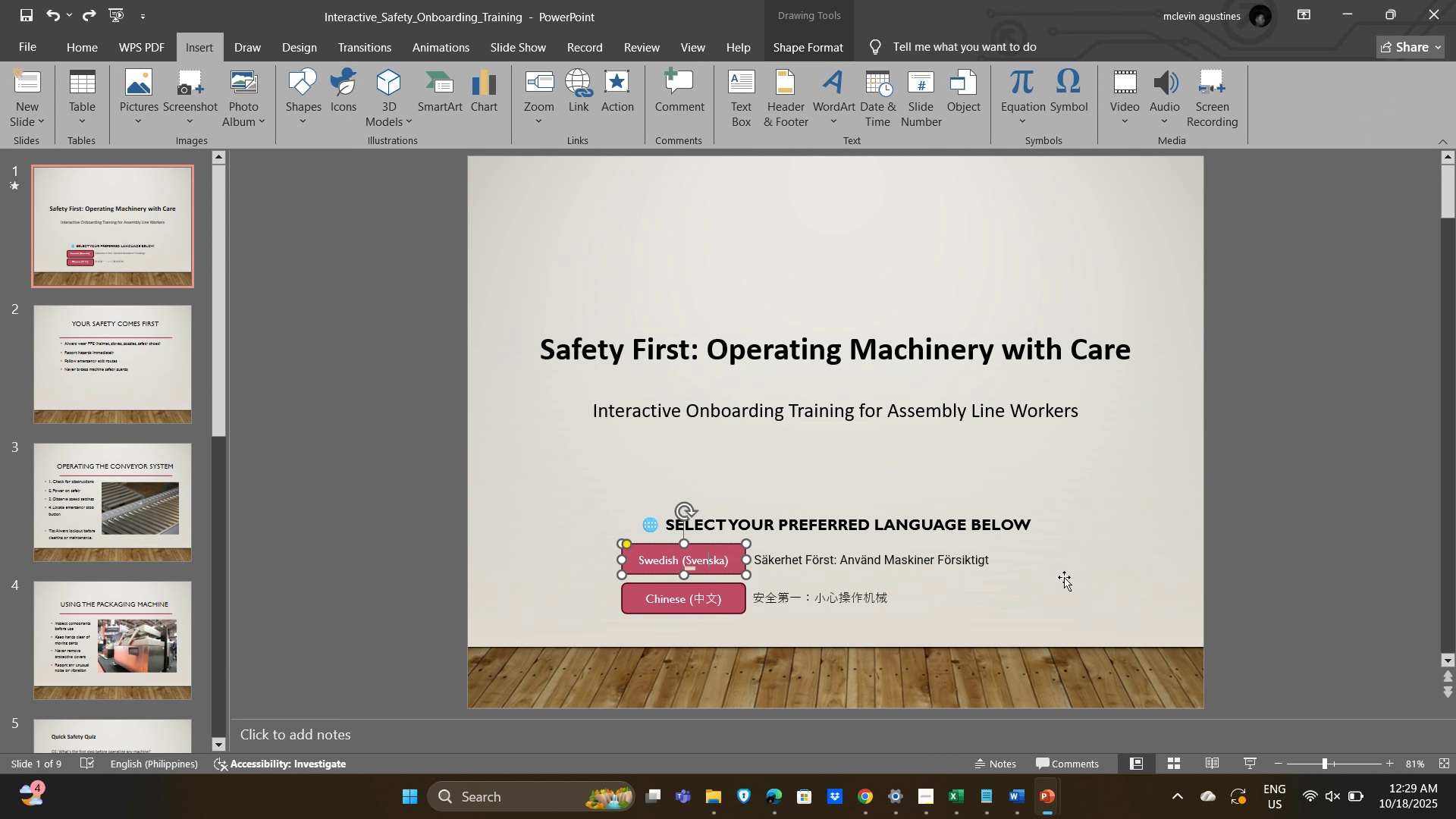 
left_click([1059, 570])
 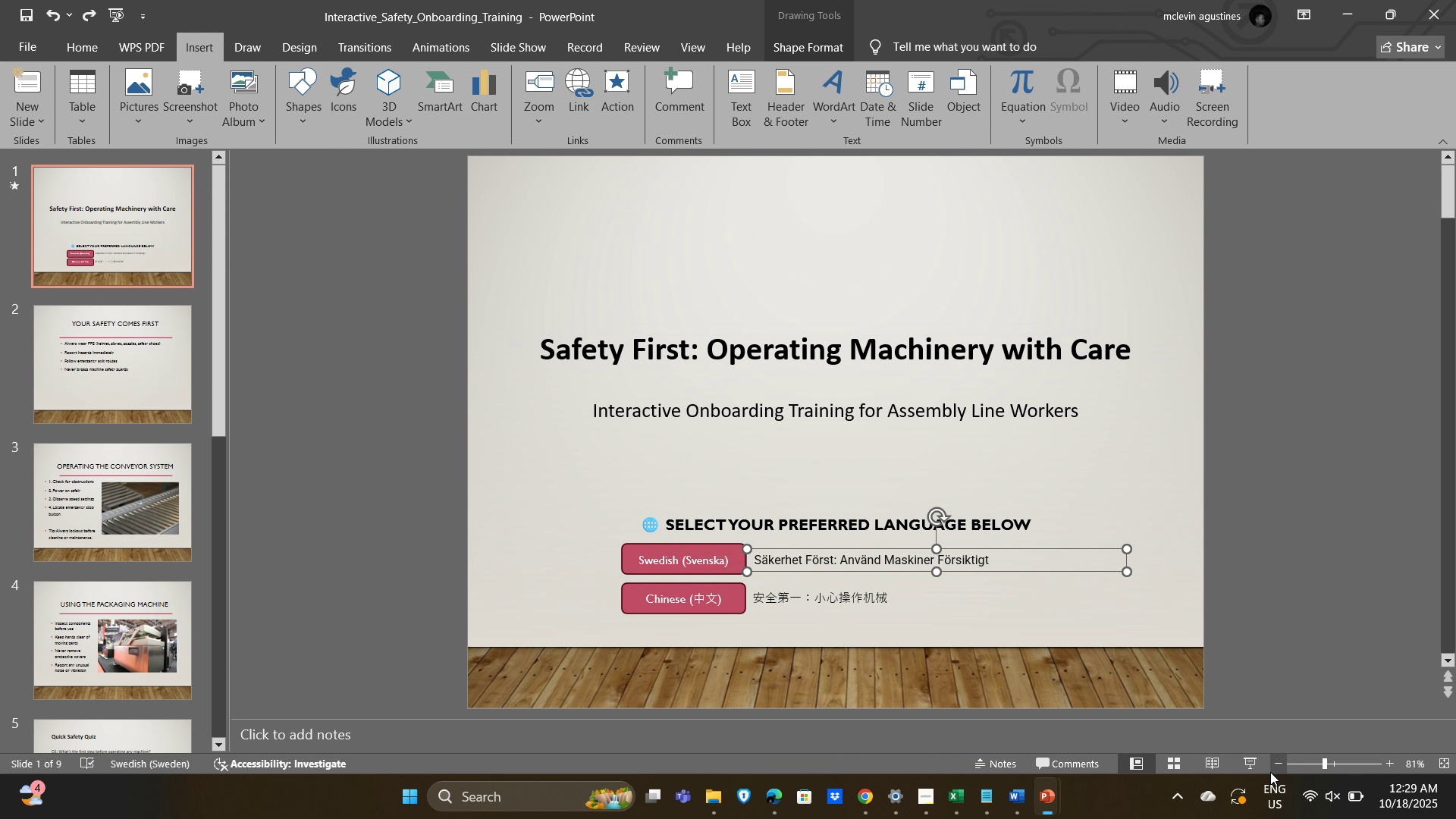 
left_click([1251, 767])
 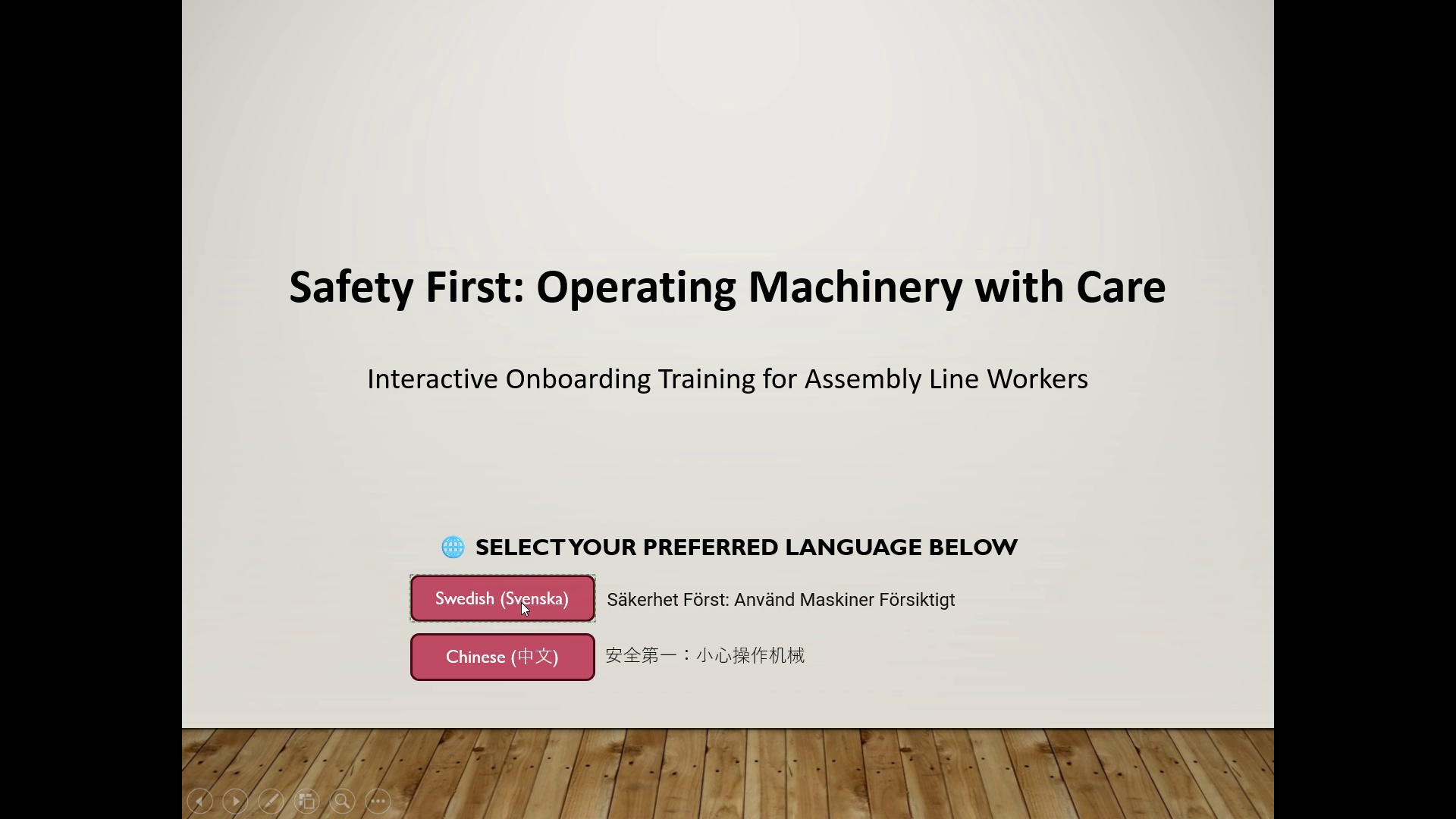 
left_click([521, 599])
 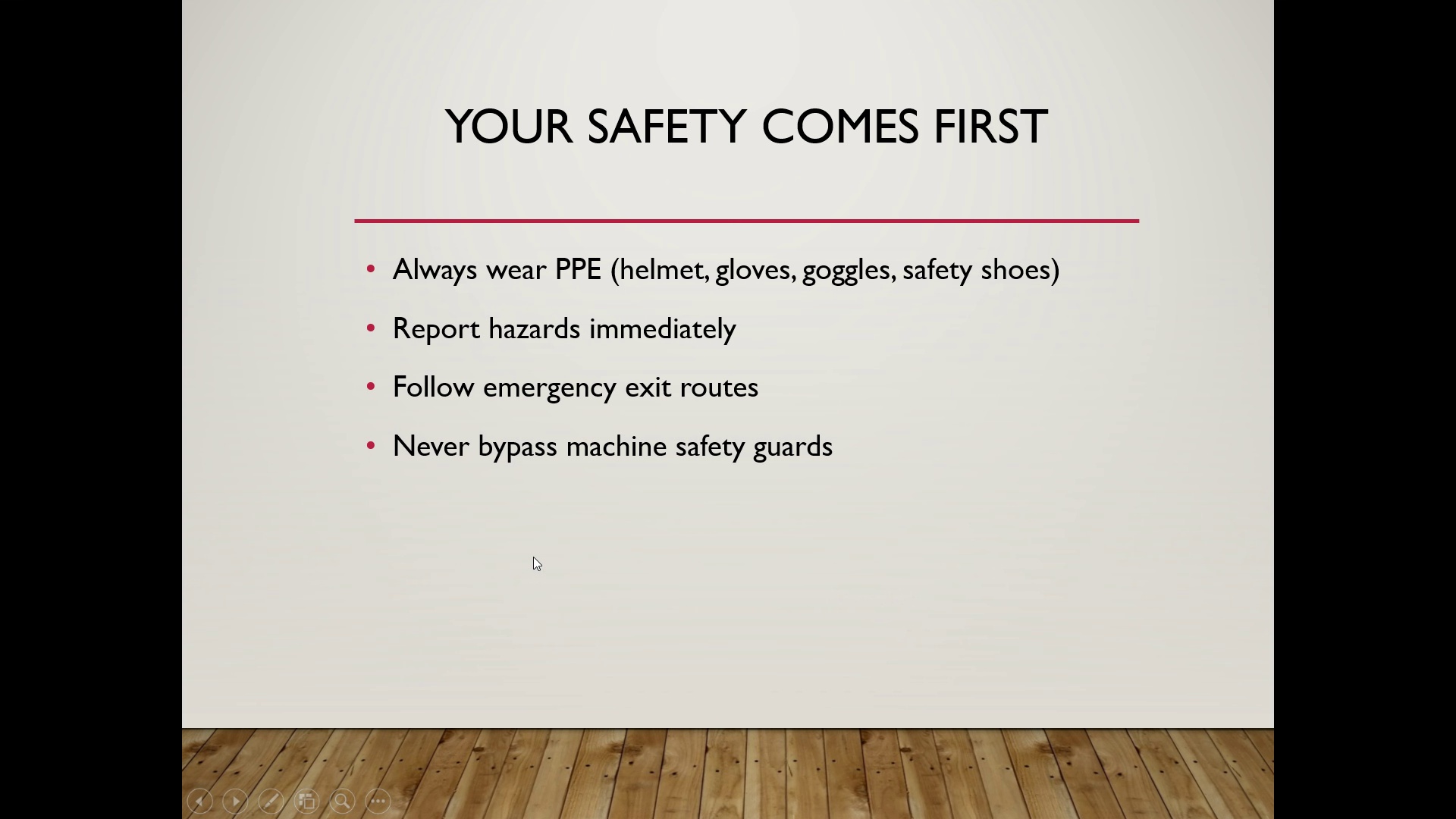 
key(Escape)
 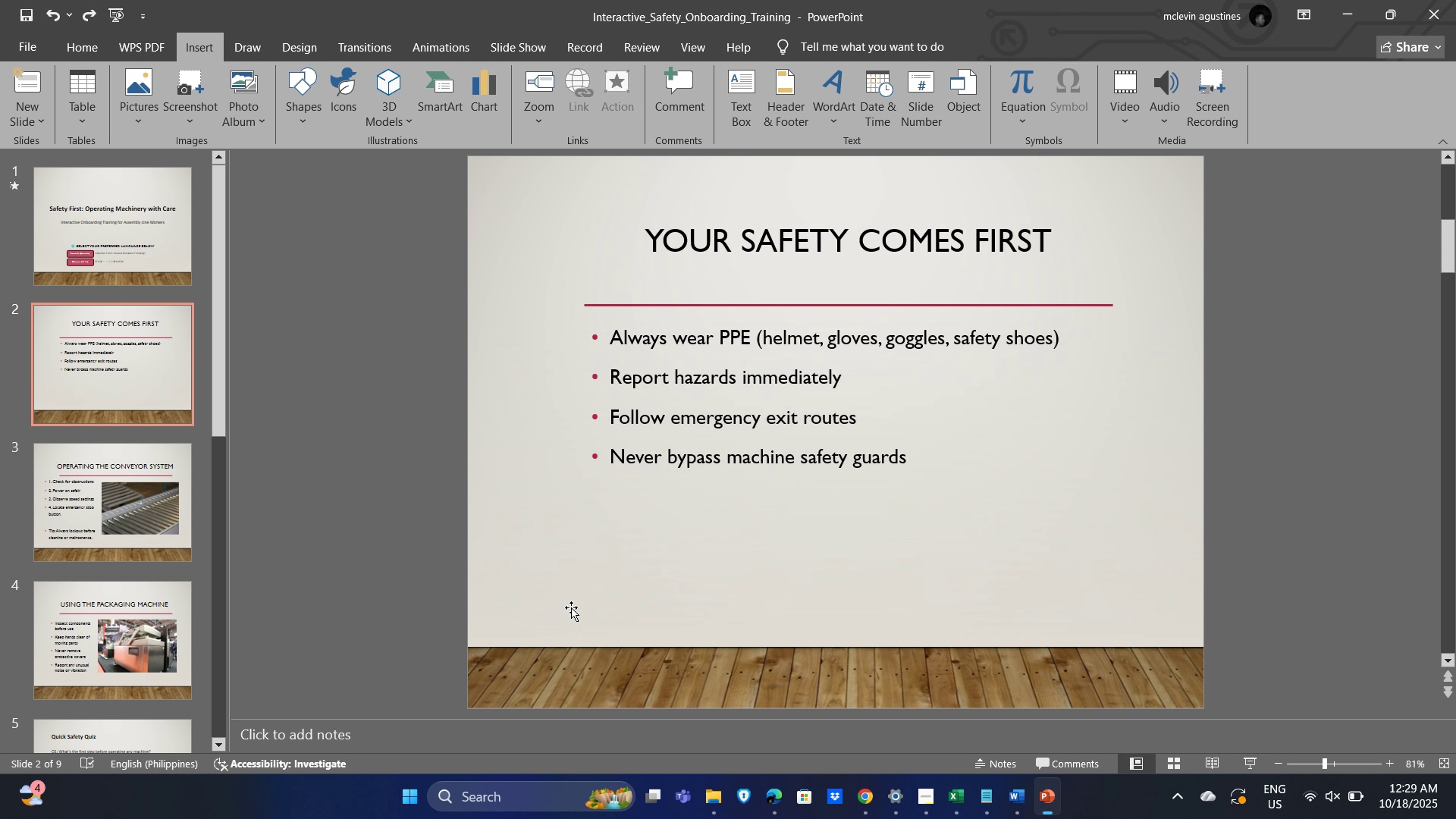 
key(Escape)
 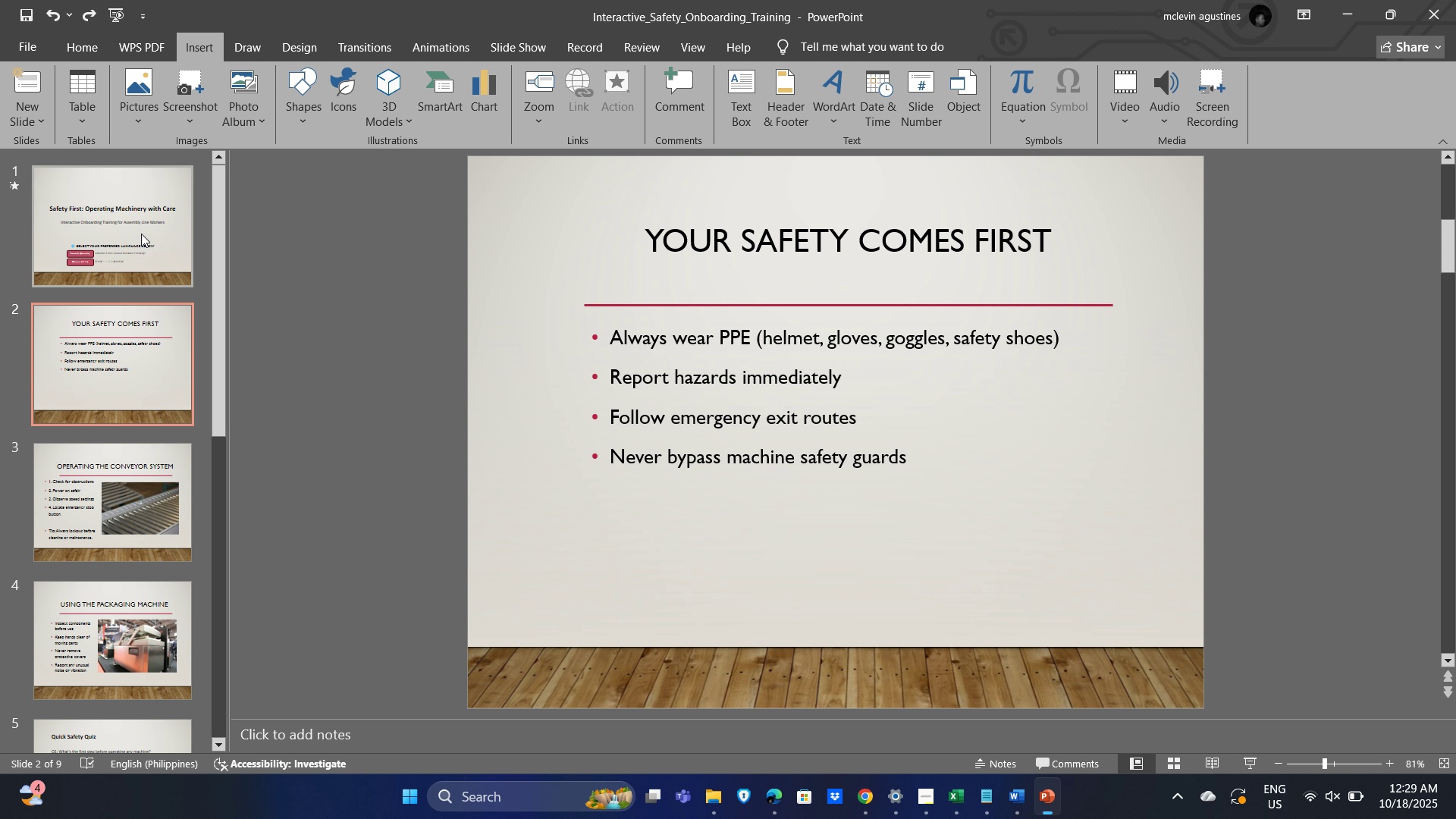 
left_click([146, 224])
 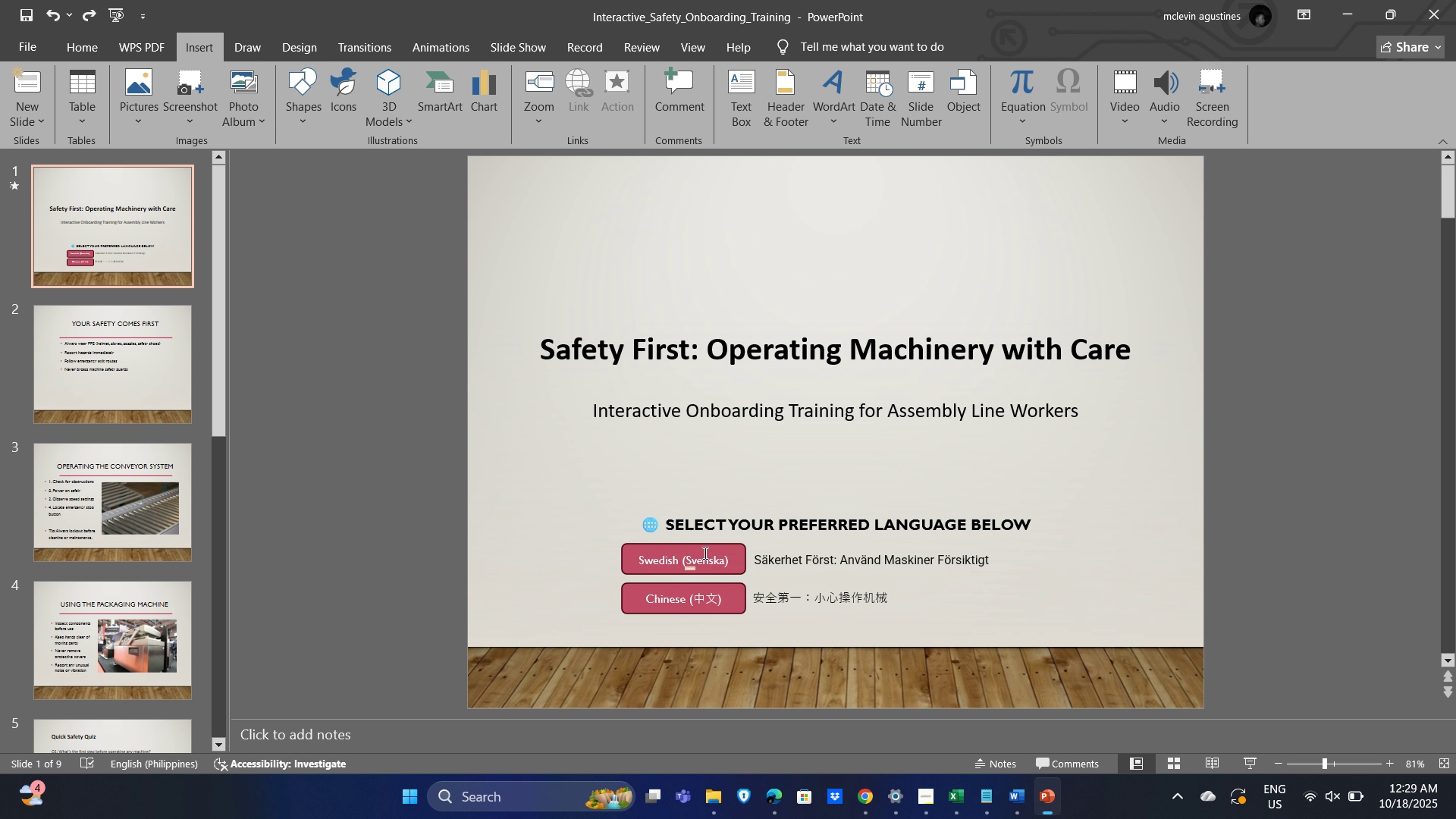 
wait(5.24)
 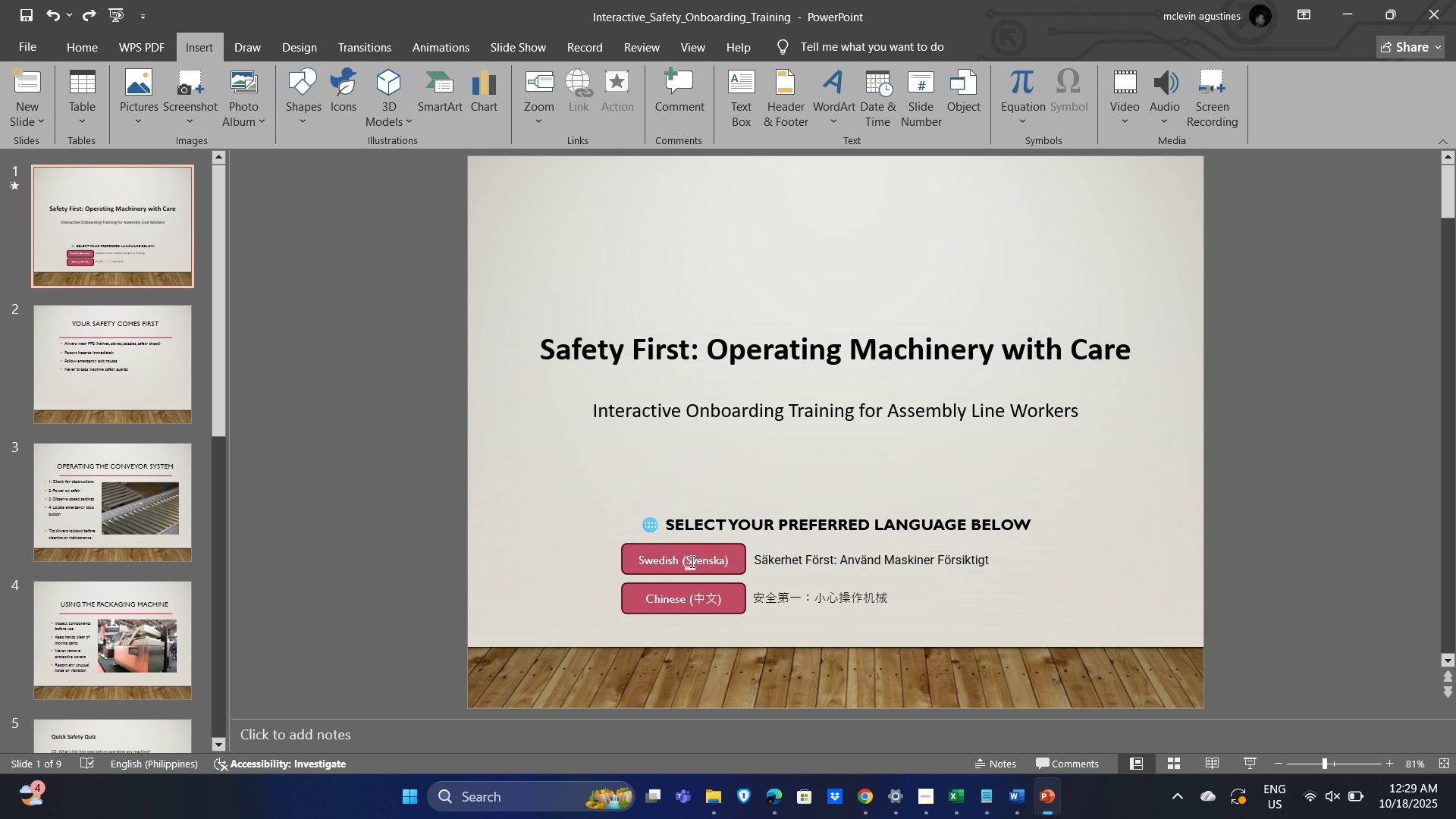 
left_click([1252, 763])
 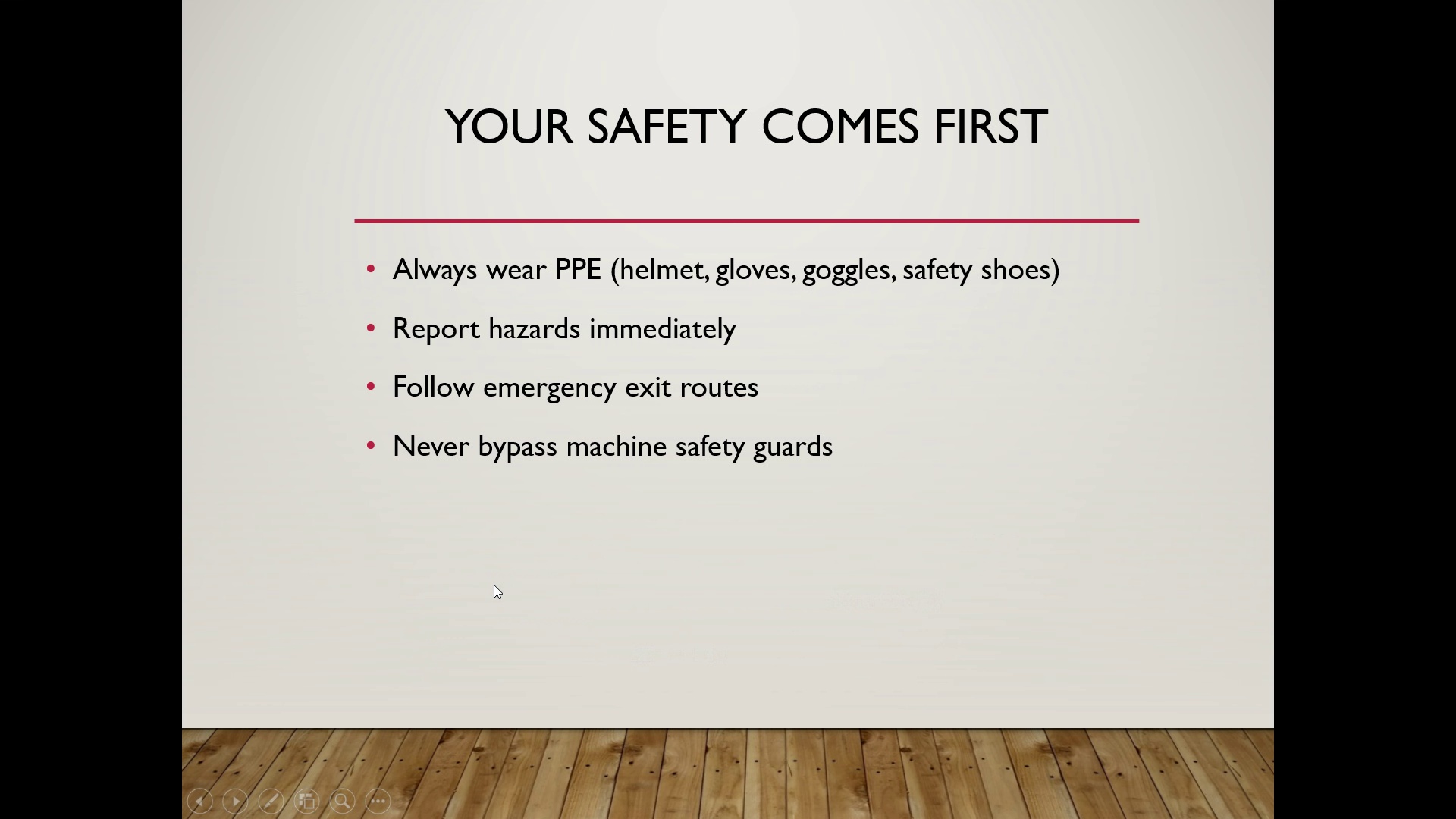 
left_click([494, 585])
 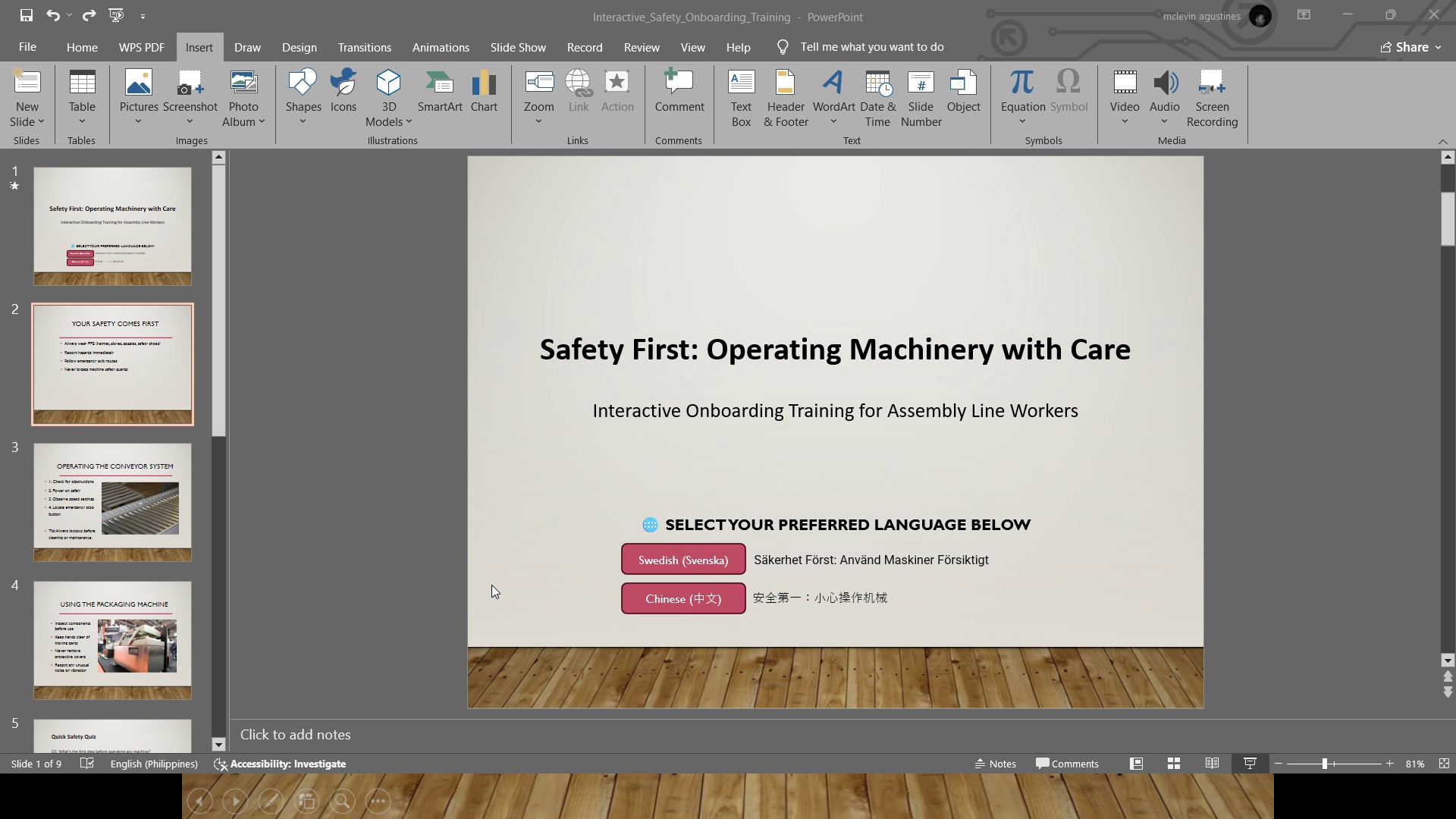 
key(Escape)
 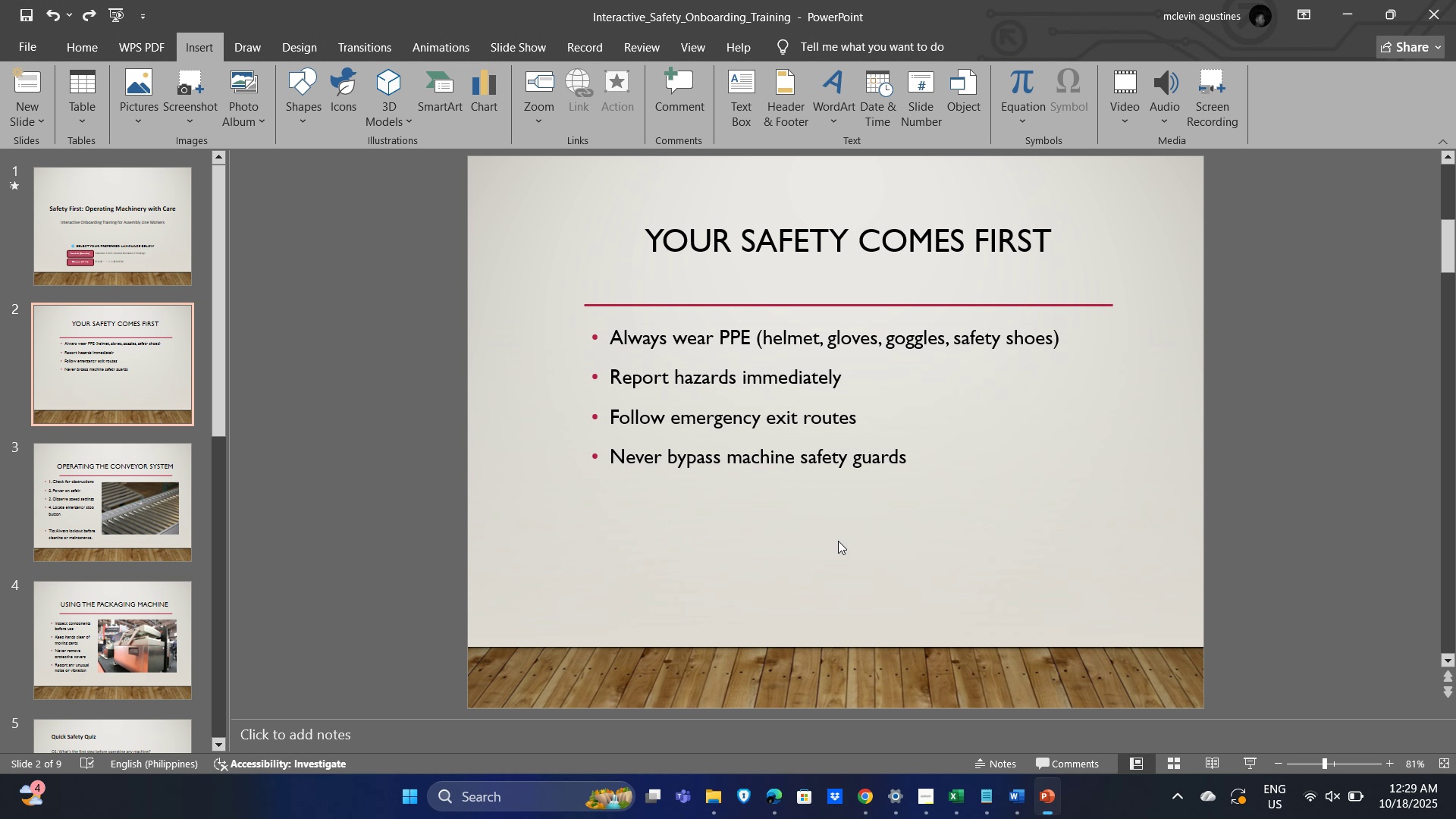 
key(Escape)
 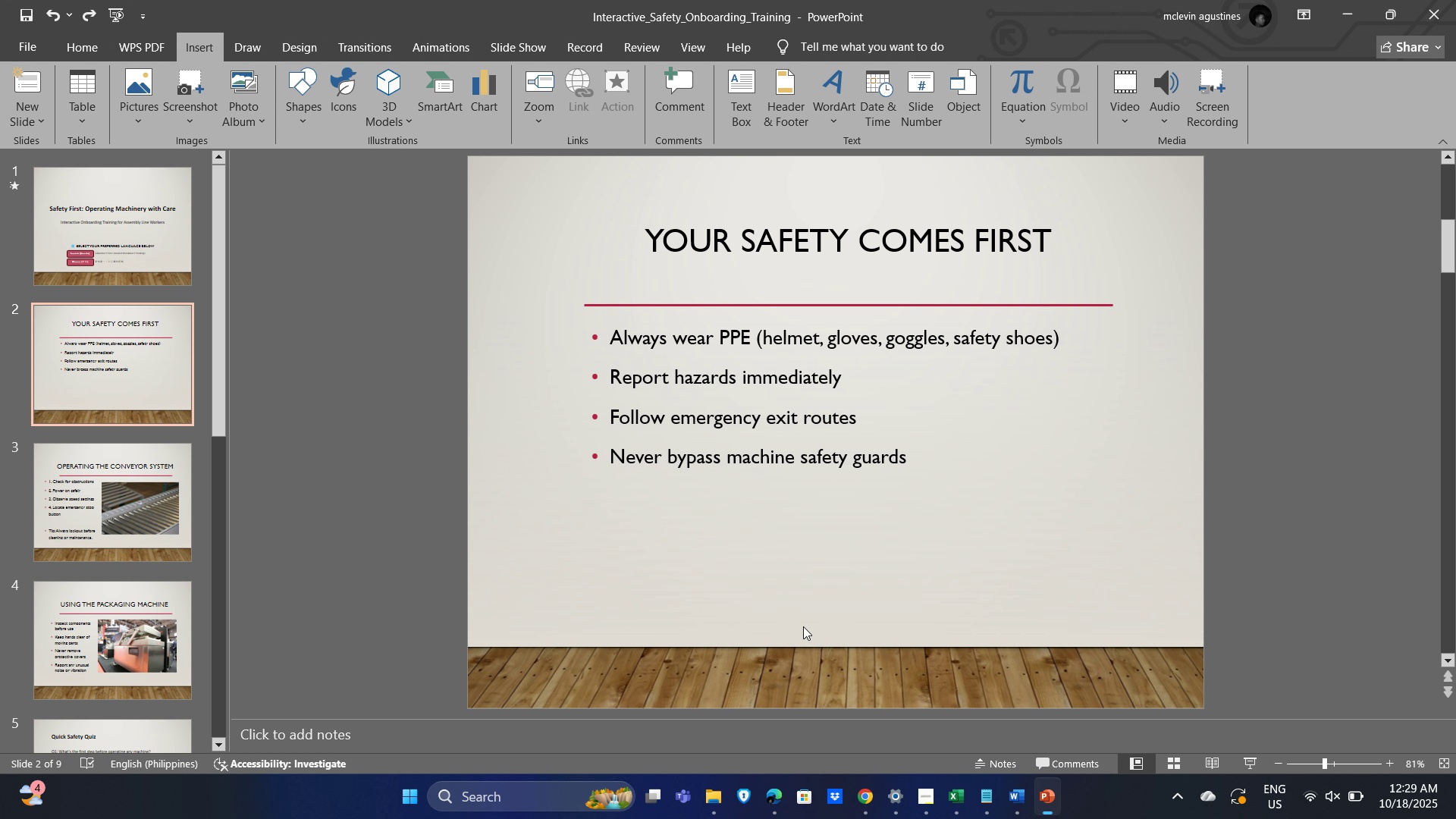 
key(Alt+Tab)
 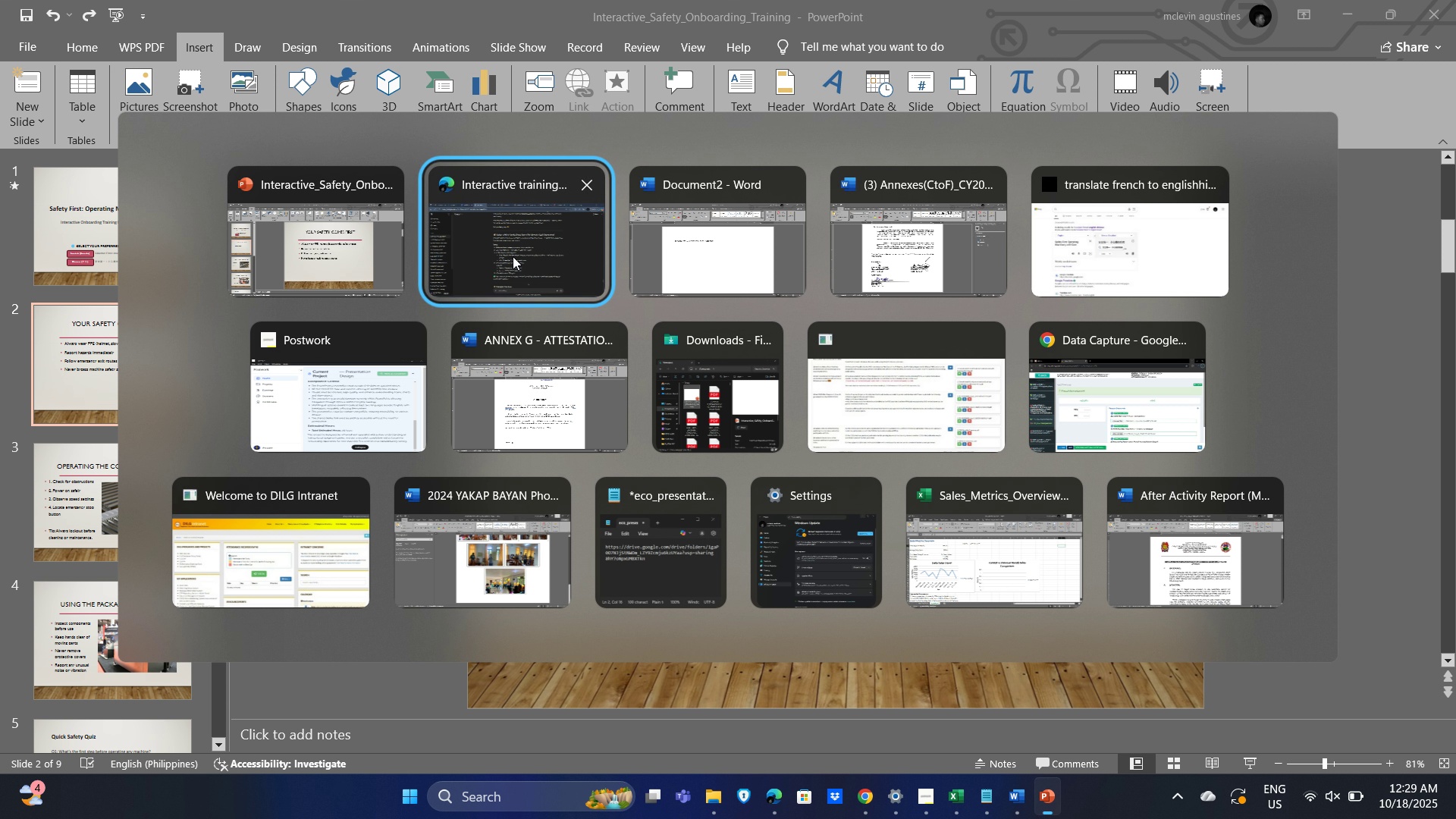 
left_click([513, 256])
 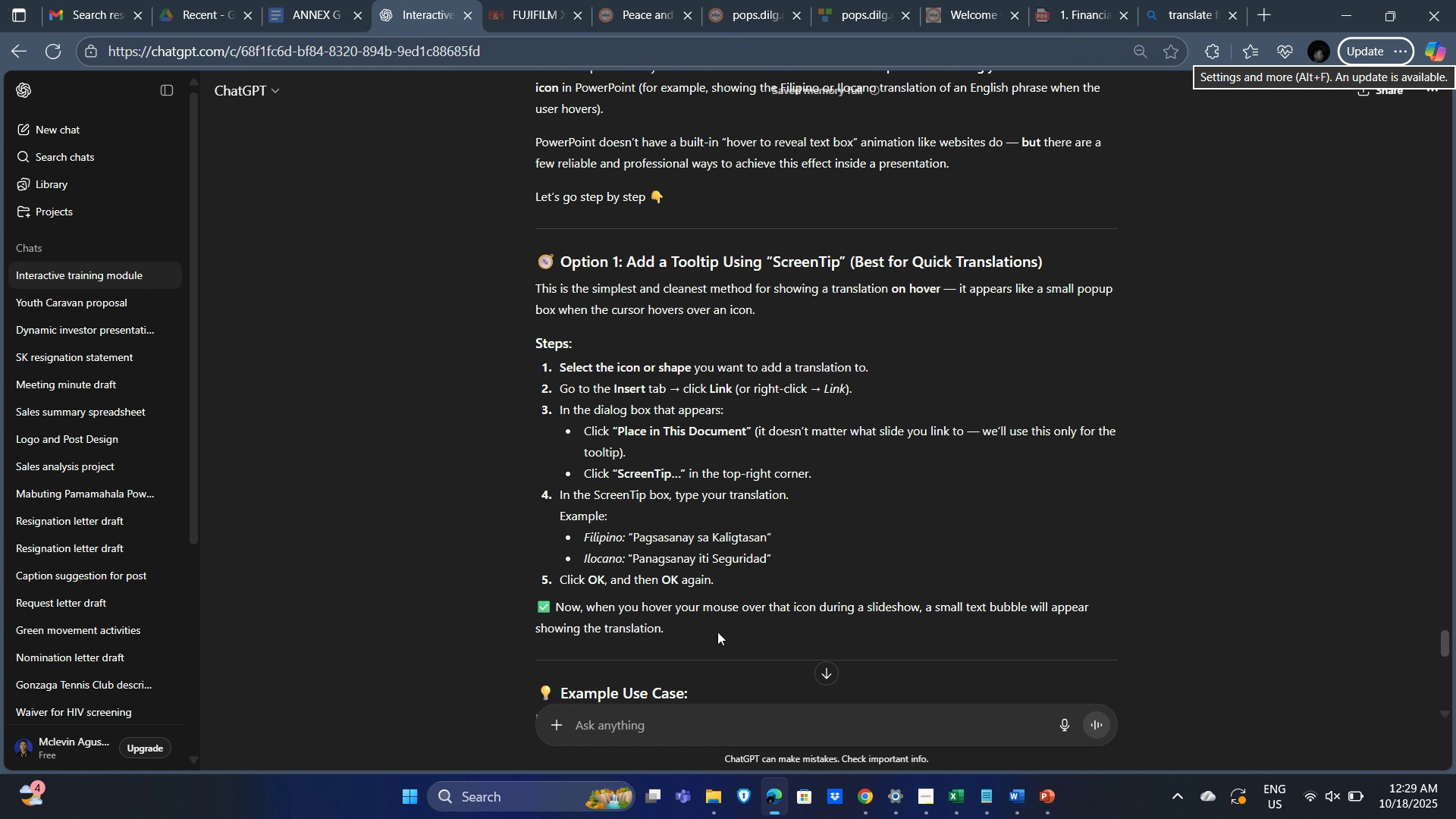 
wait(11.68)
 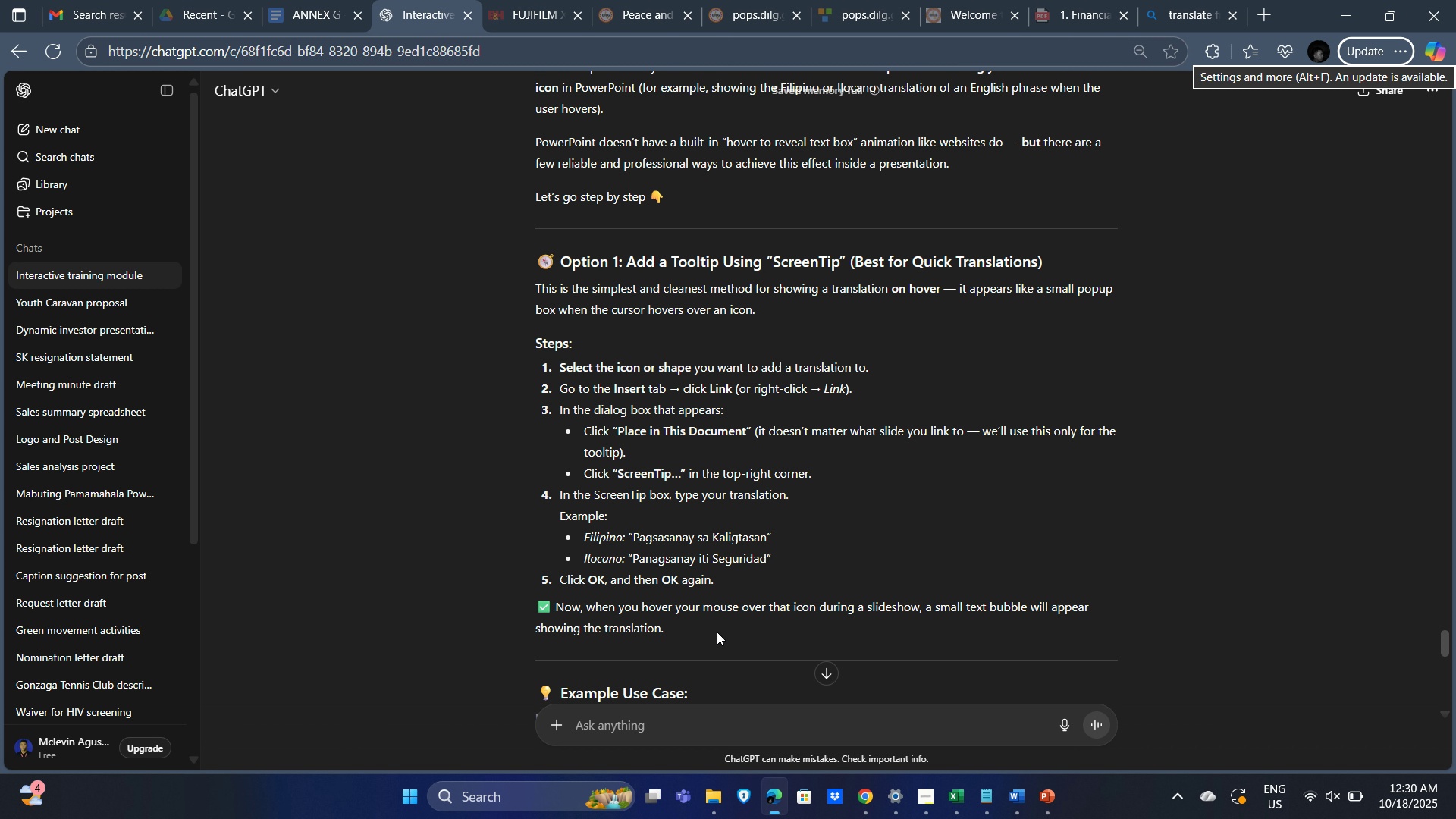 
key(Alt+Tab)
 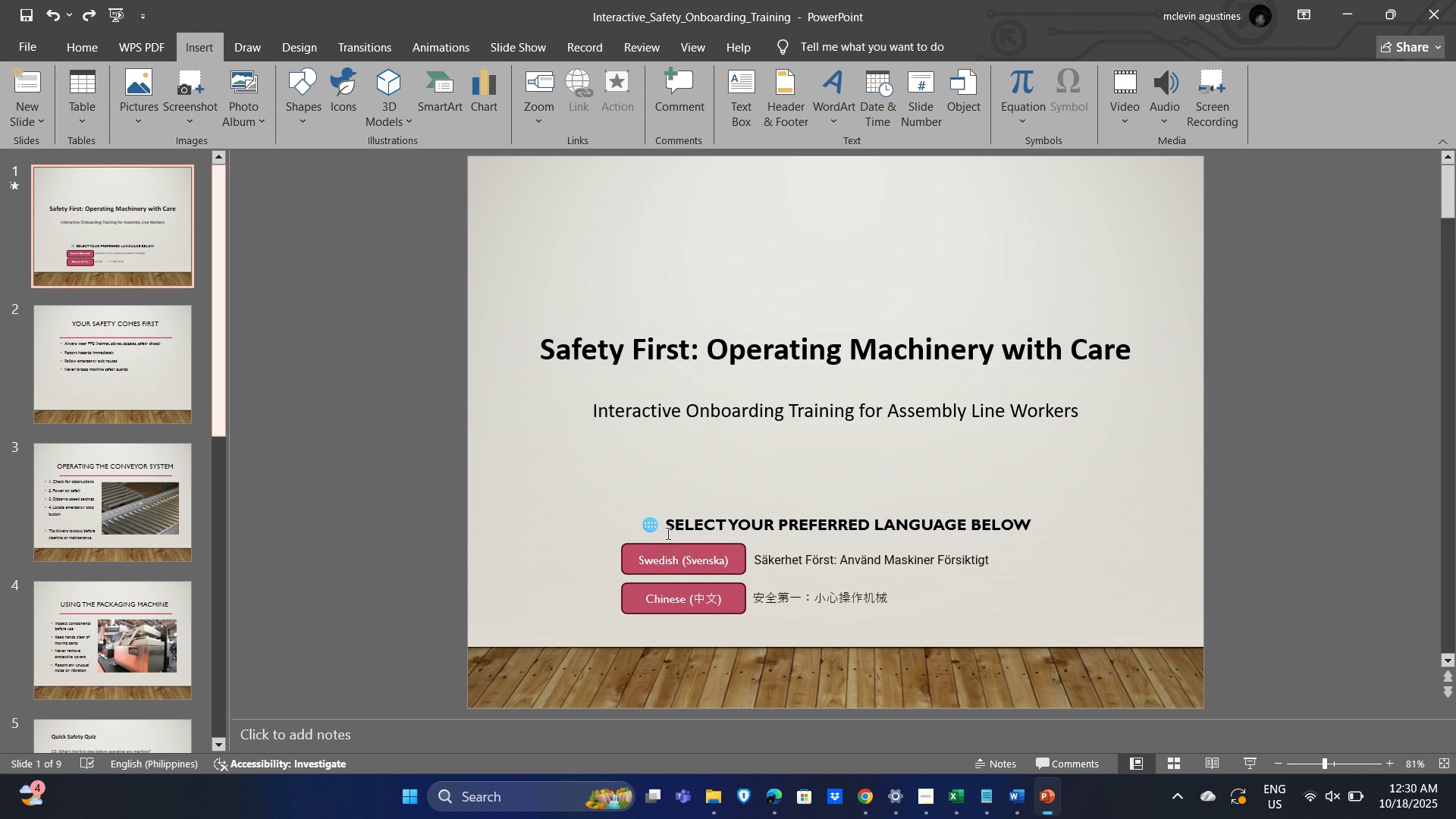 
left_click([879, 563])
 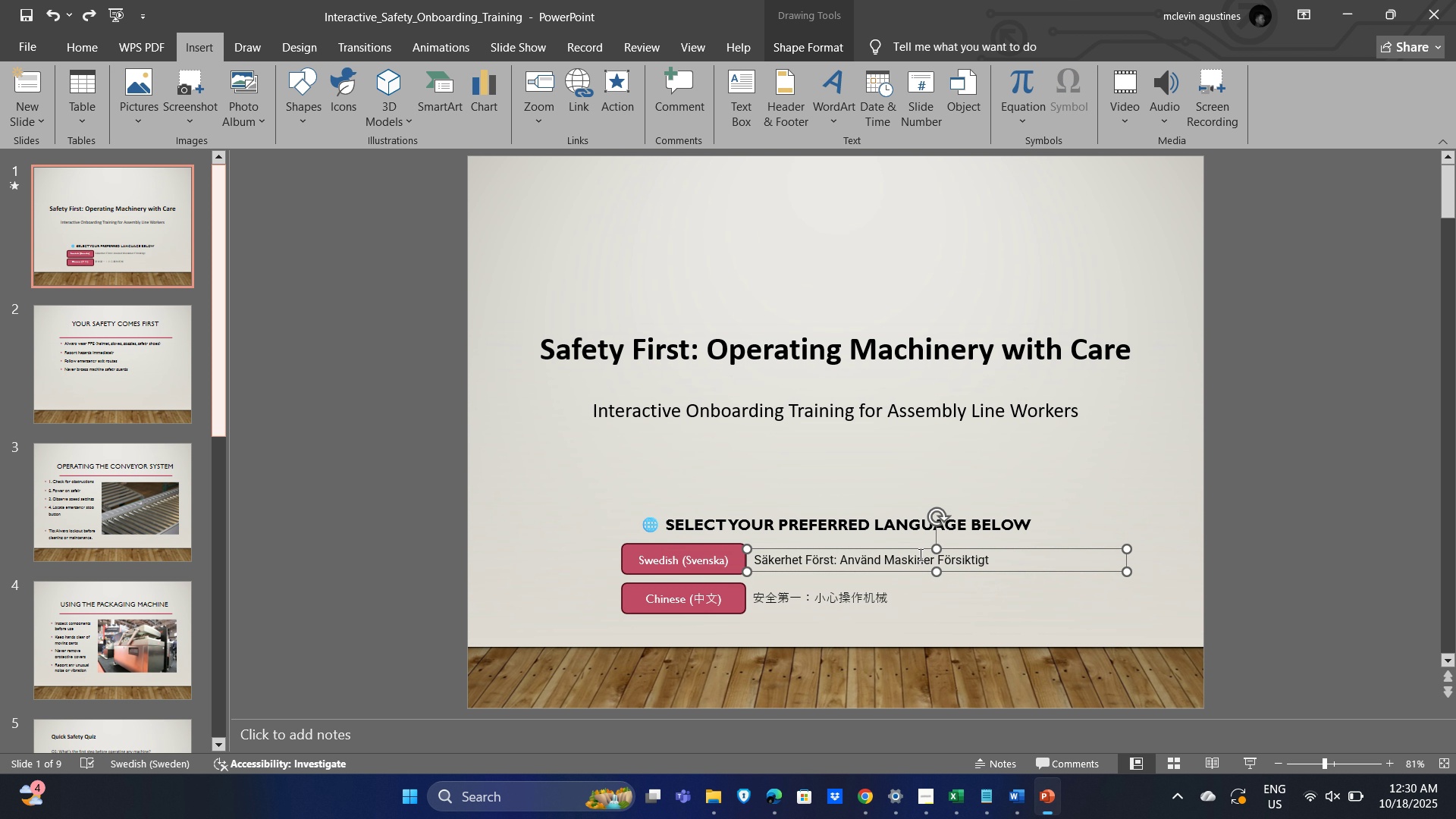 
left_click([962, 559])
 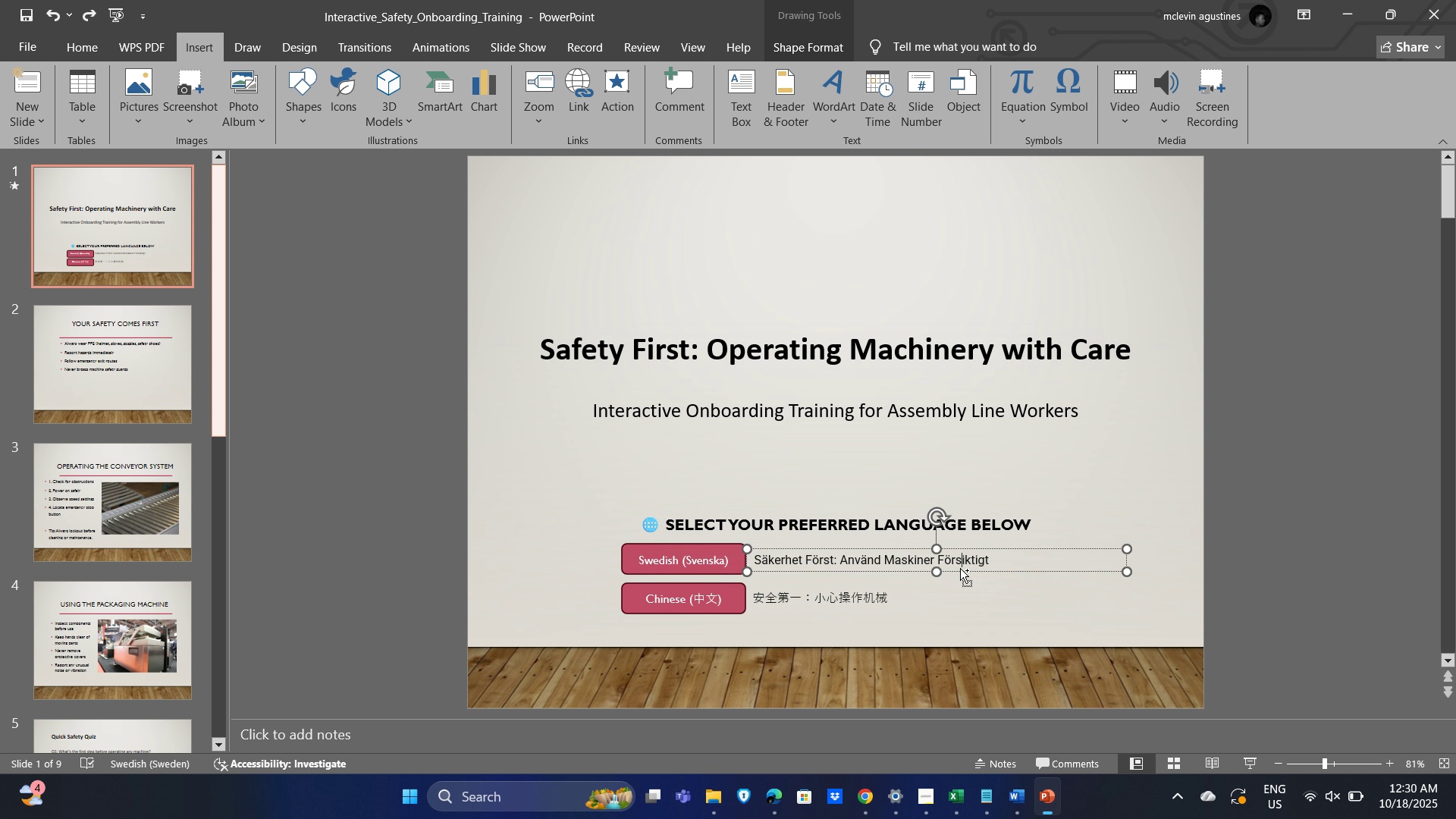 
key(Control+A)
 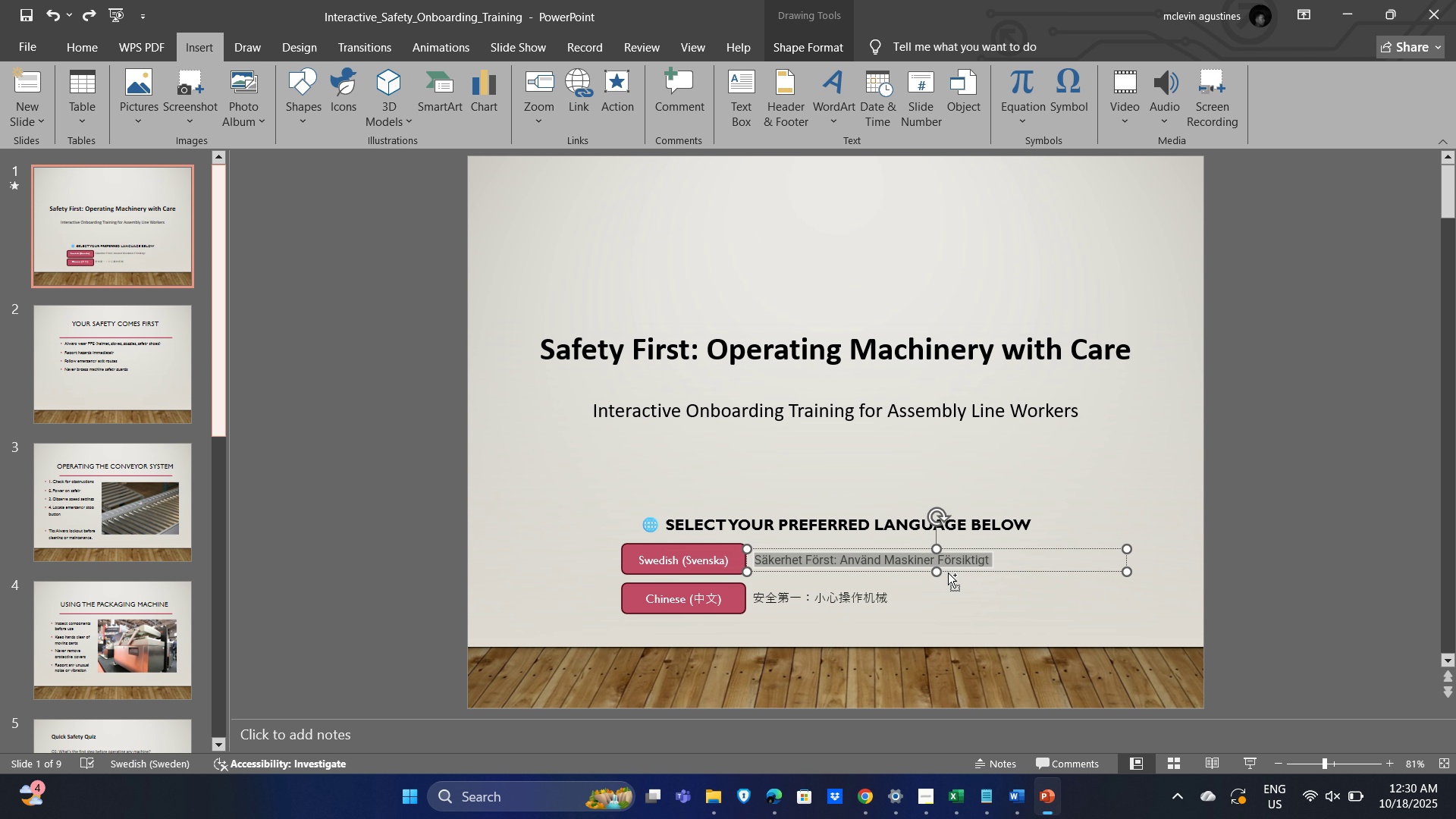 
key(Control+X)
 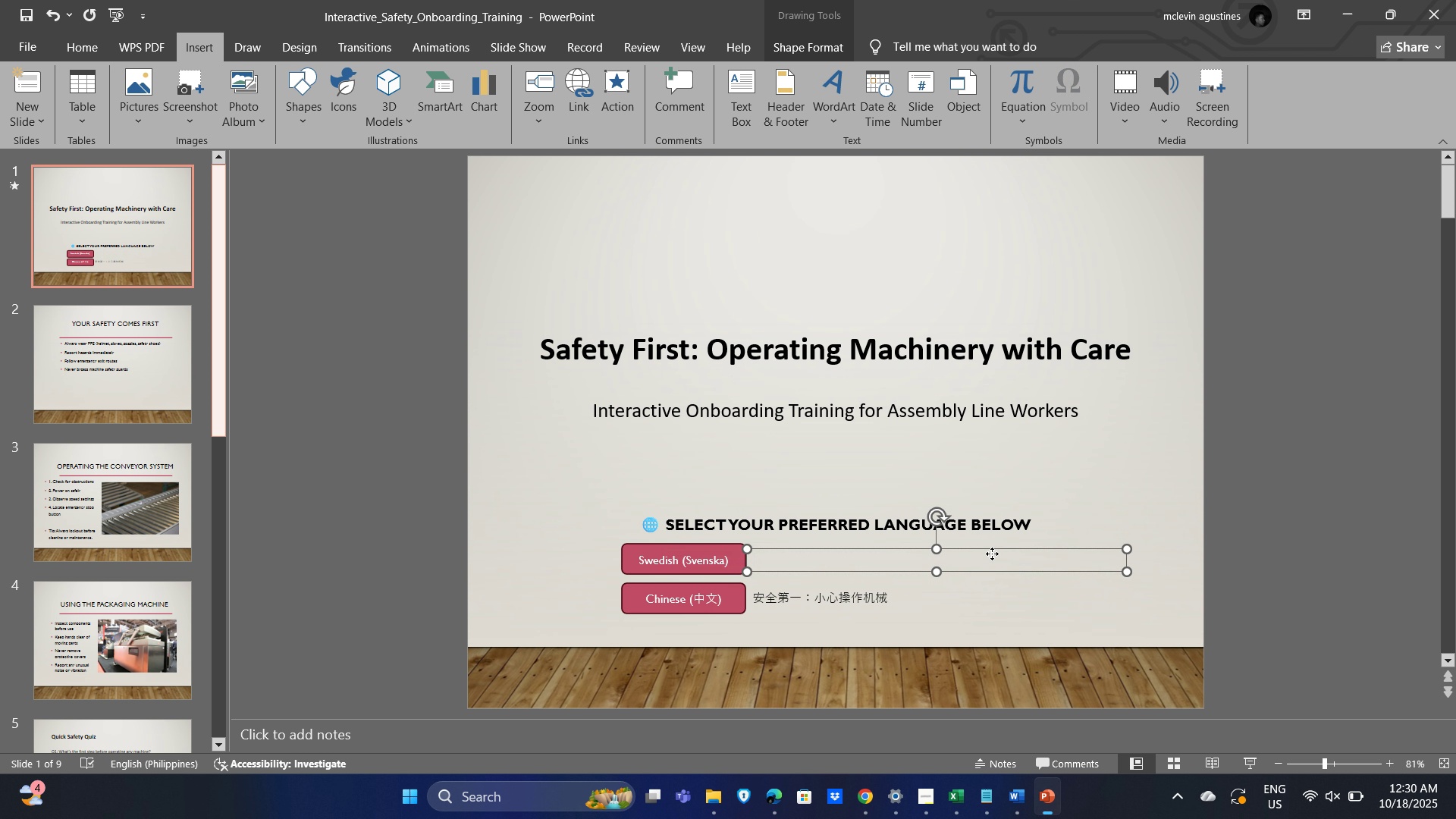 
left_click([992, 554])
 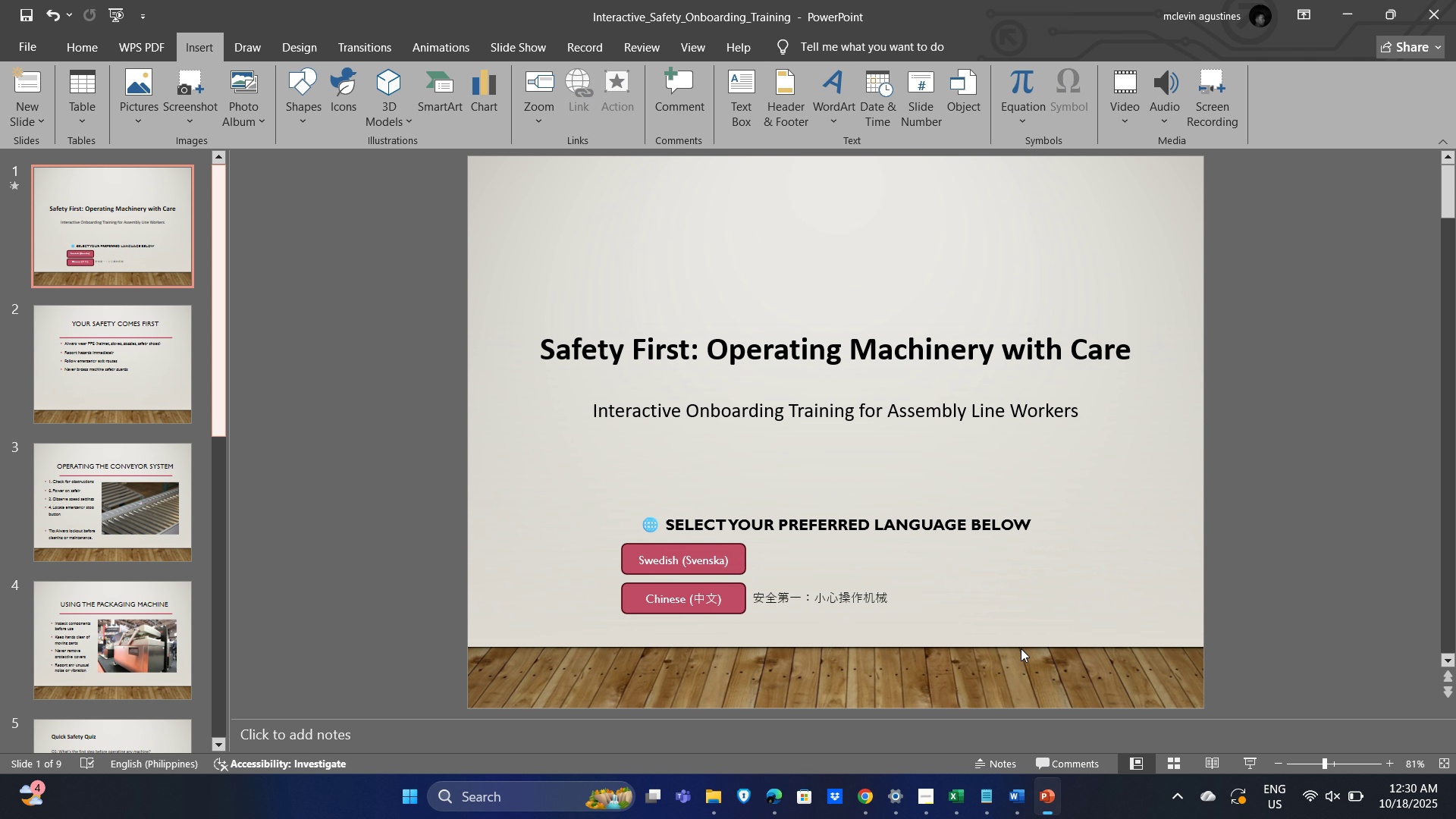 
key(Delete)
 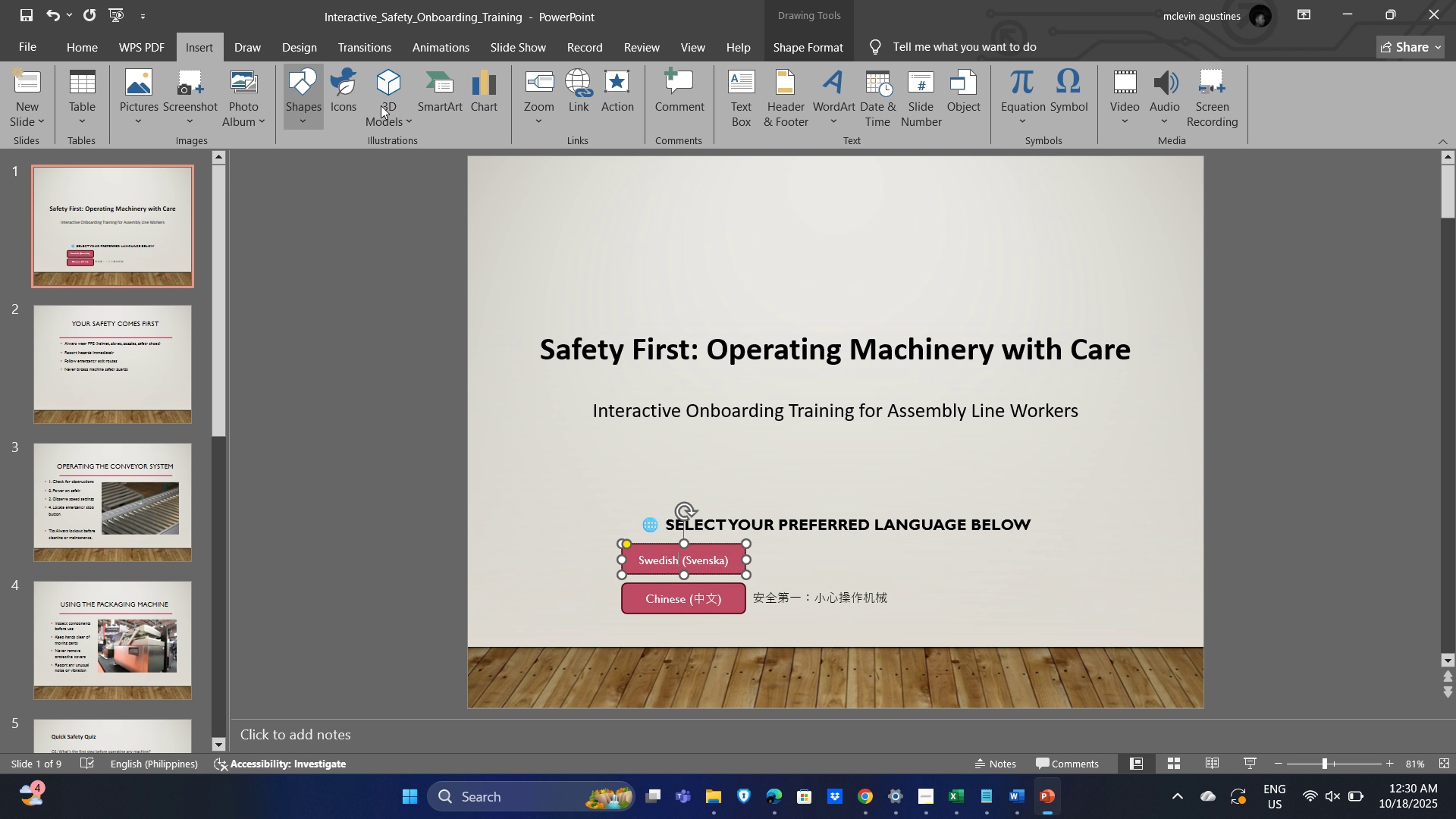 
left_click([579, 105])
 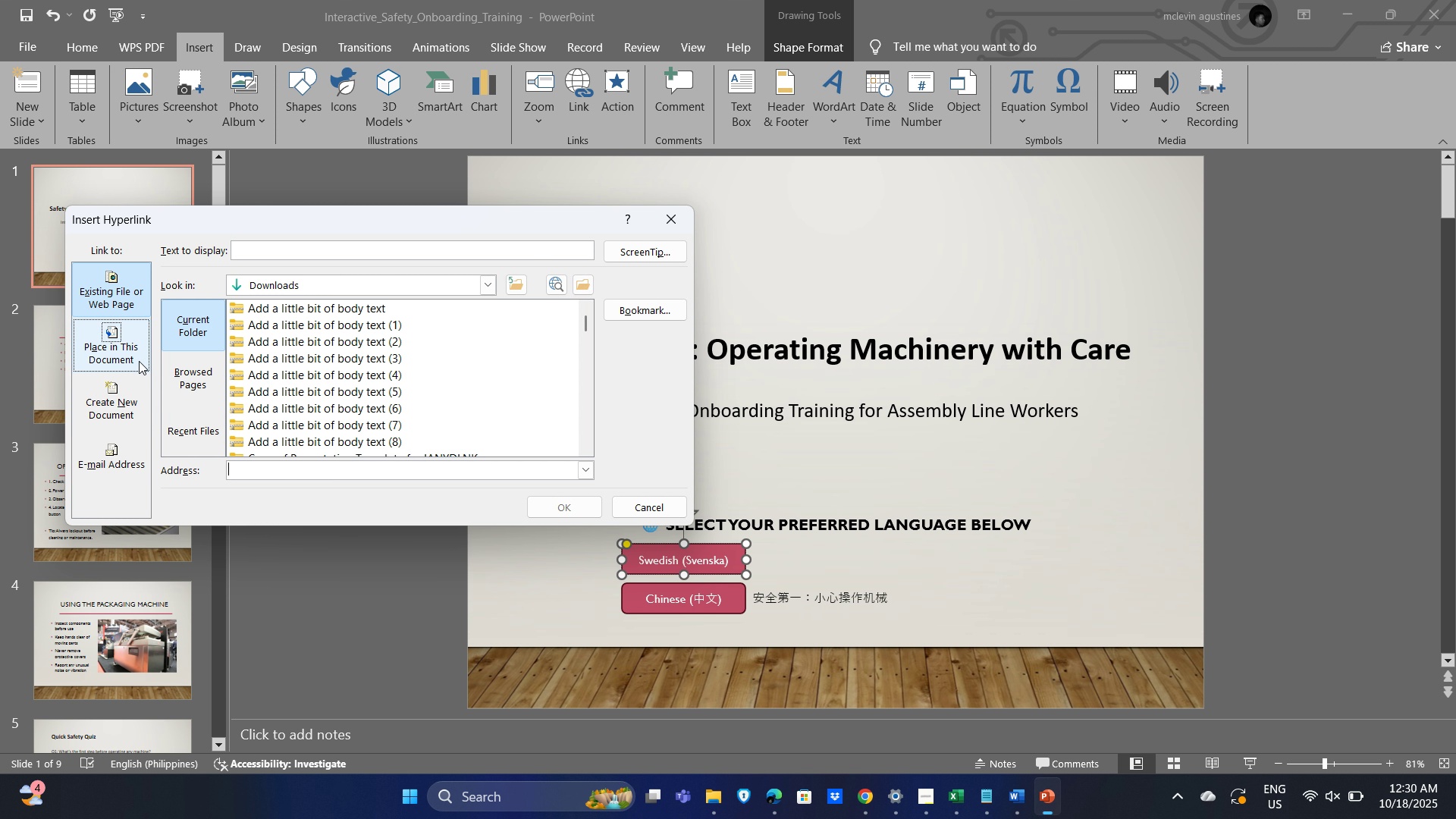 
left_click([118, 351])
 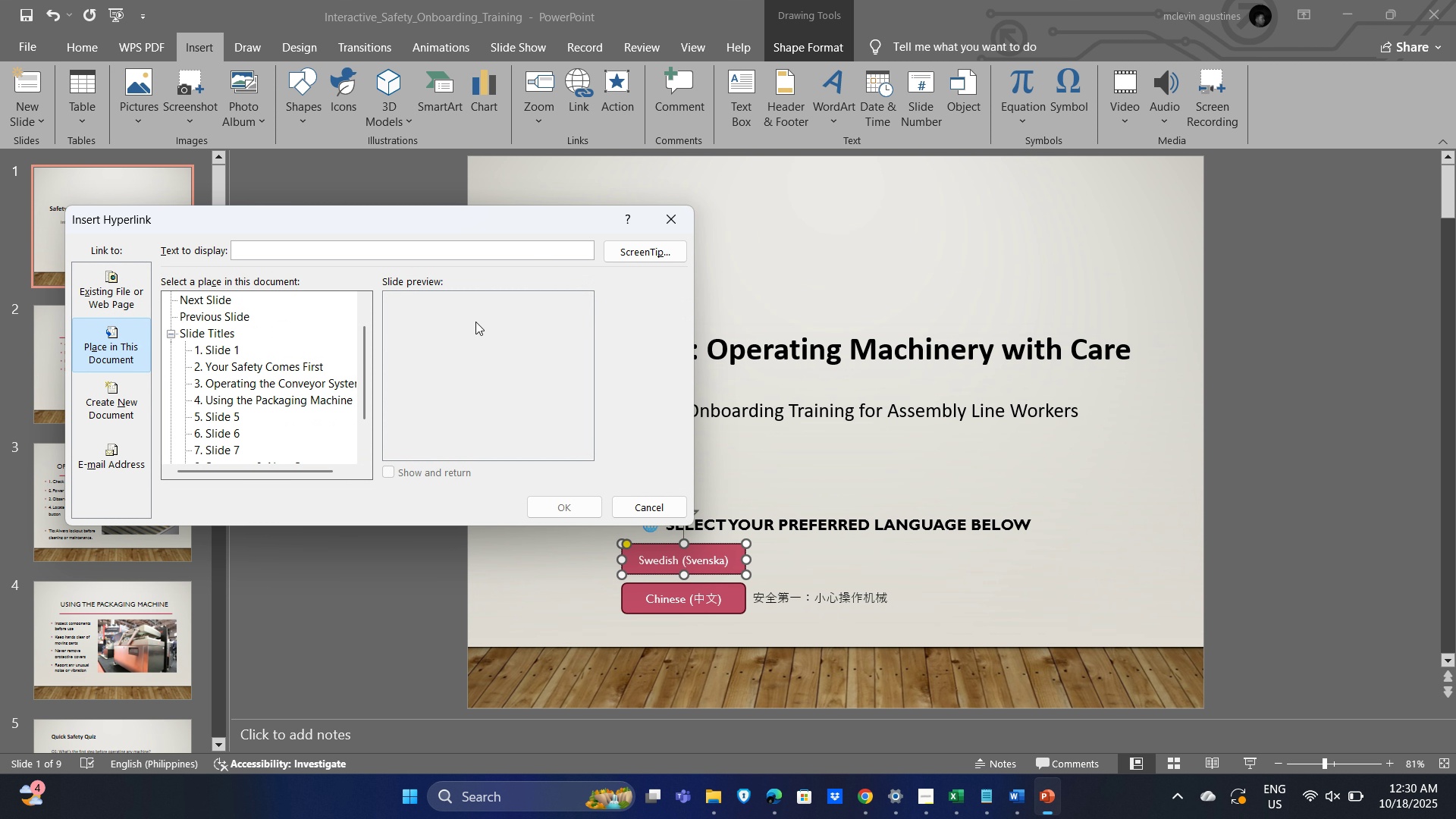 
wait(10.18)
 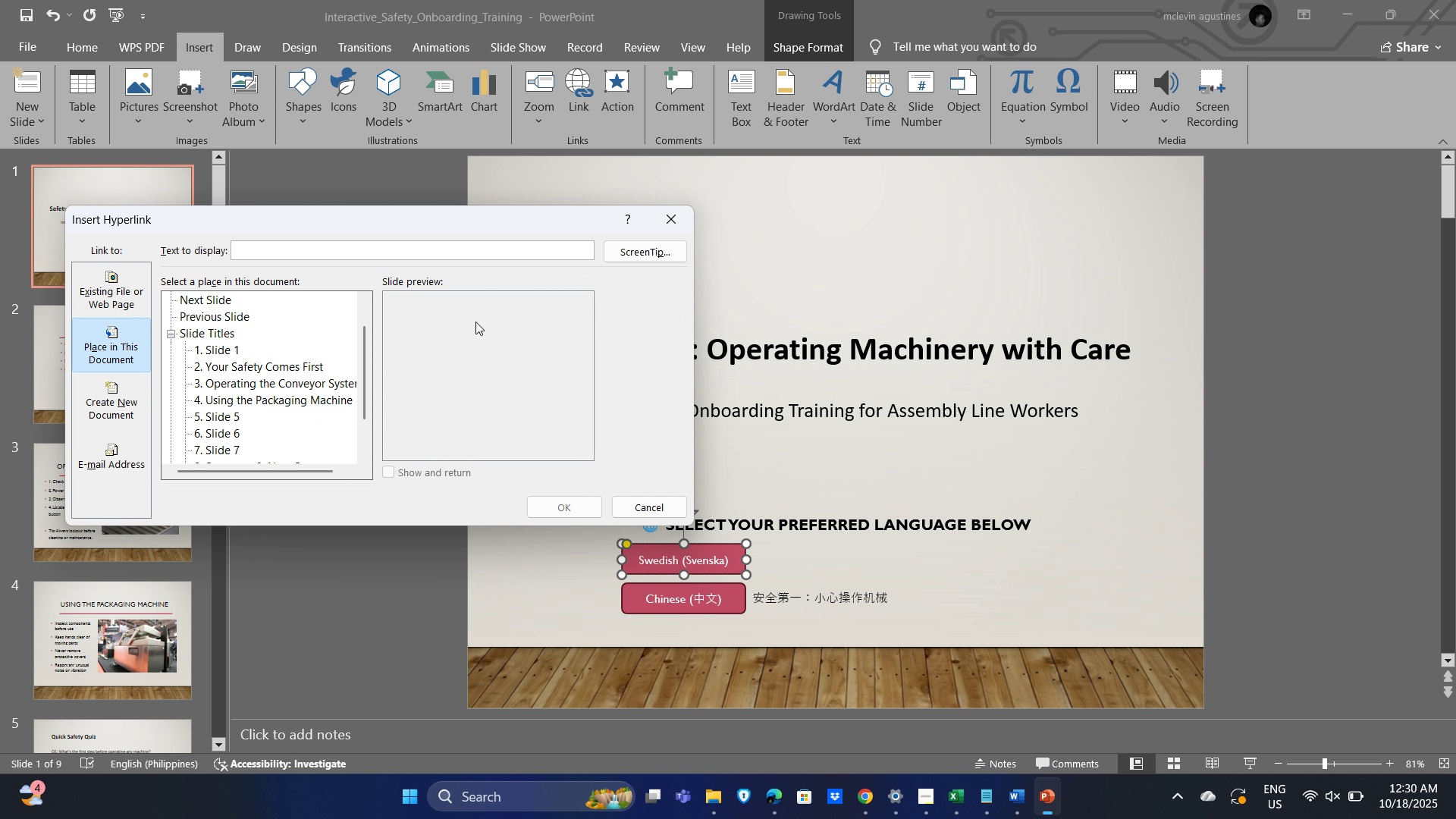 
left_click([228, 353])
 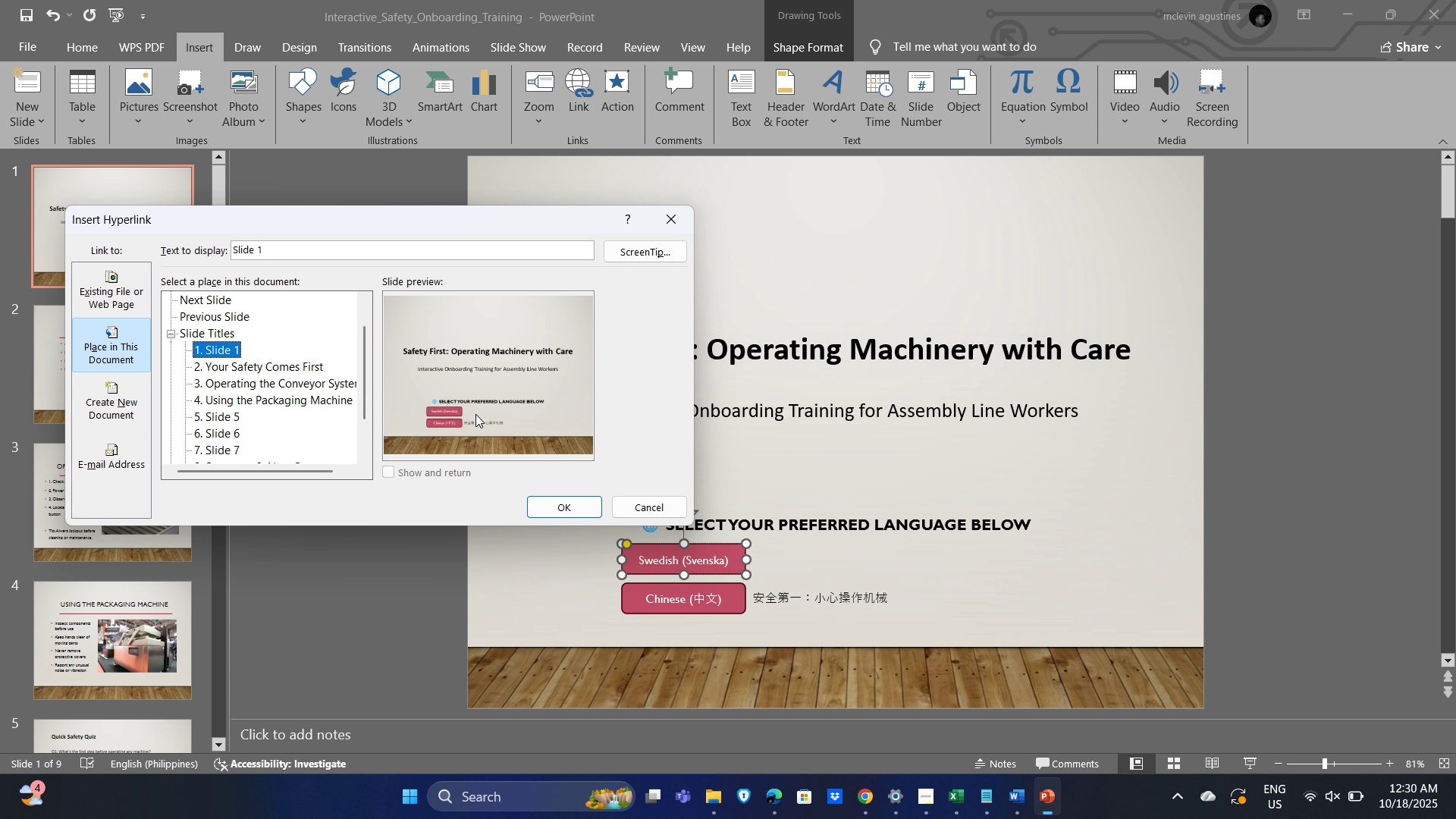 
wait(5.58)
 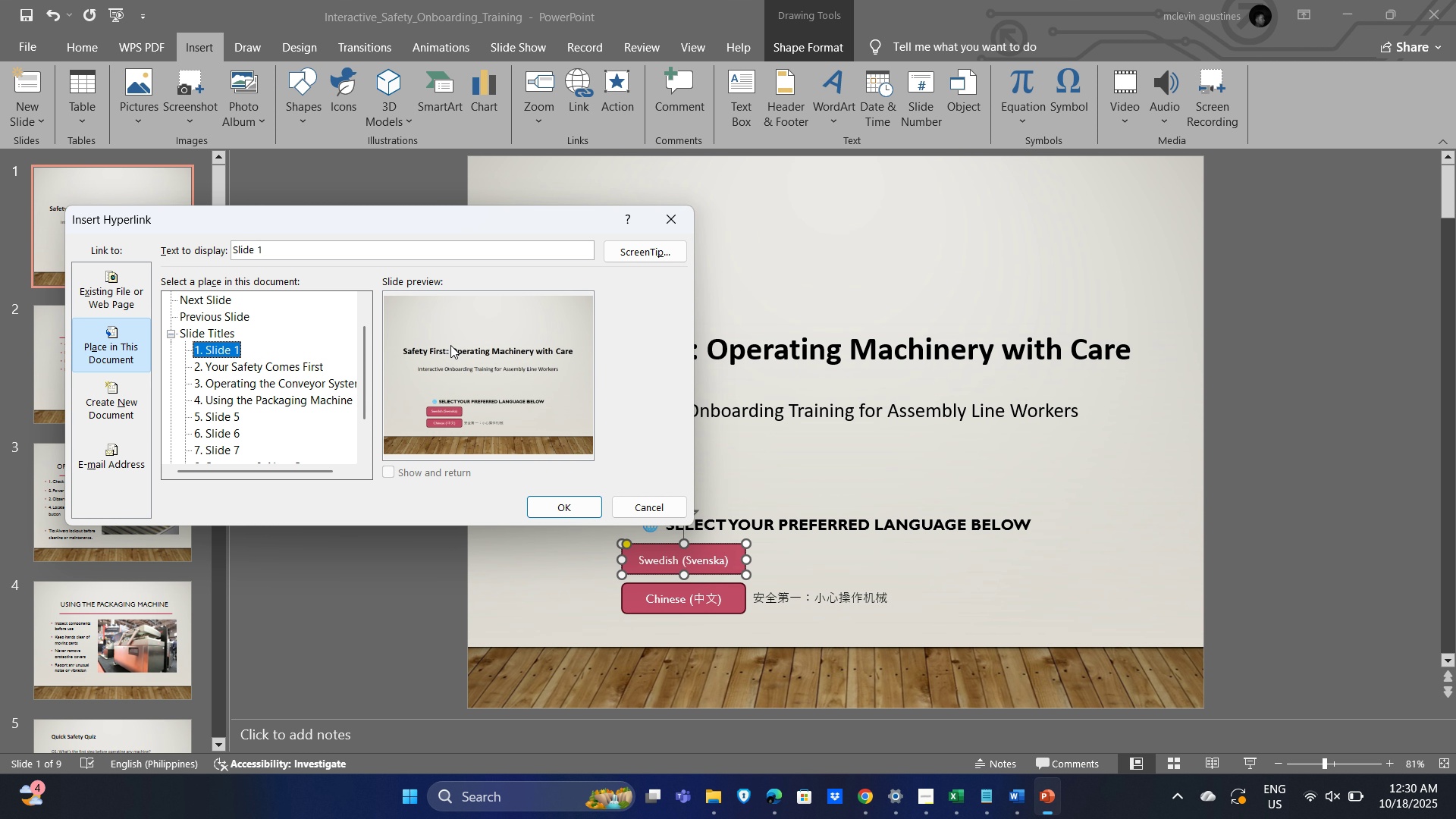 
left_click([638, 253])
 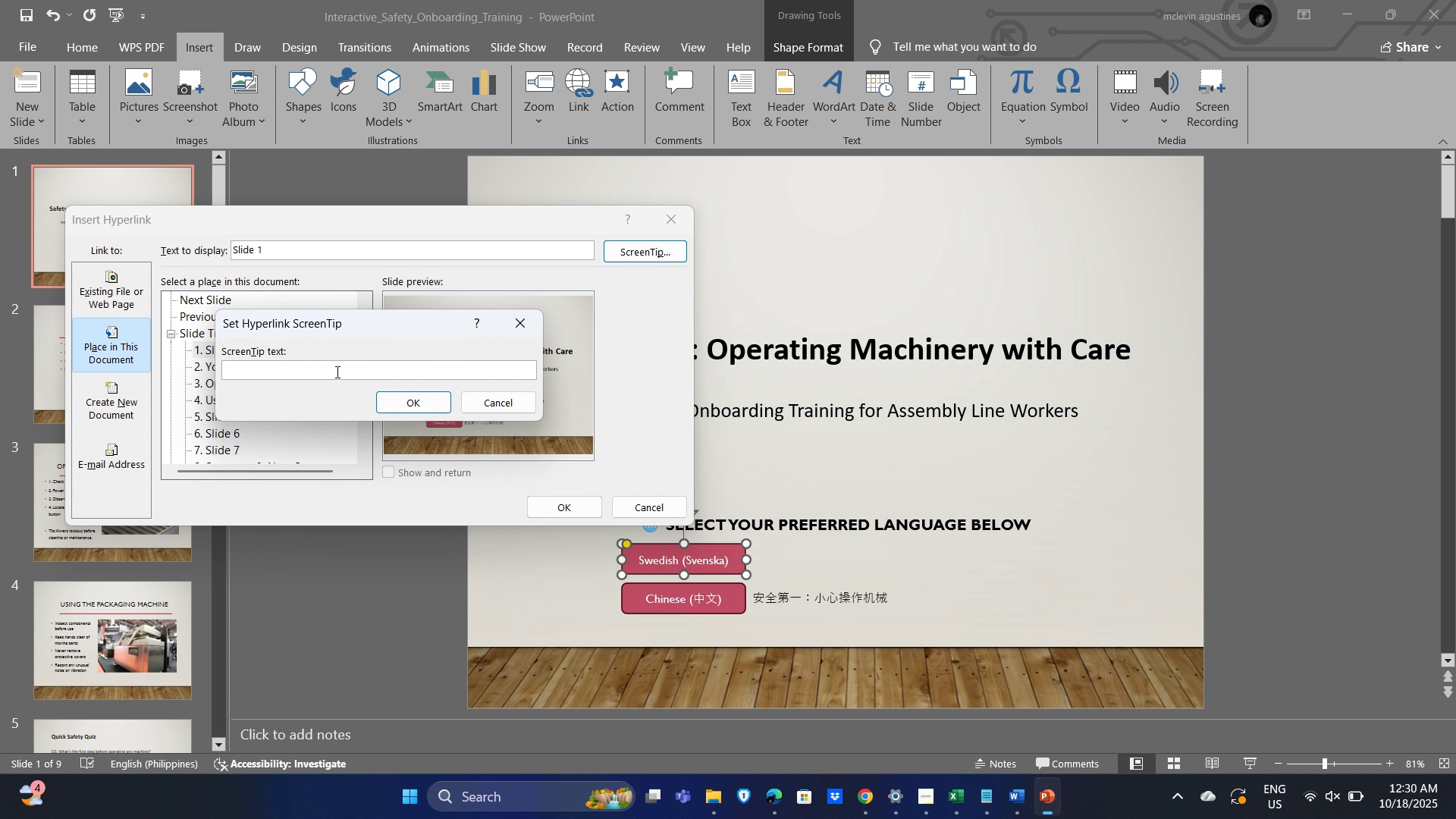 
key(Control+V)
 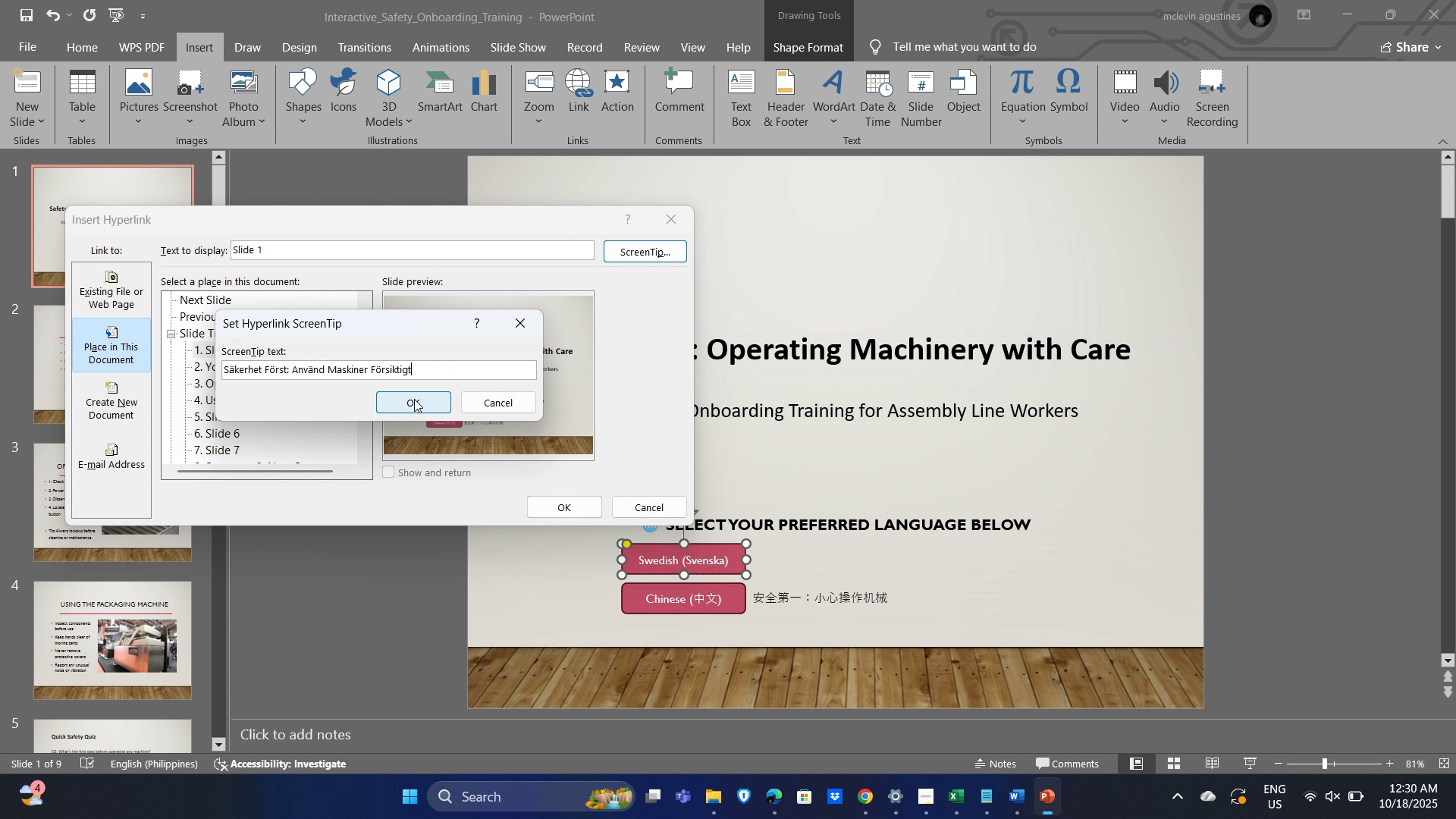 
left_click([414, 399])
 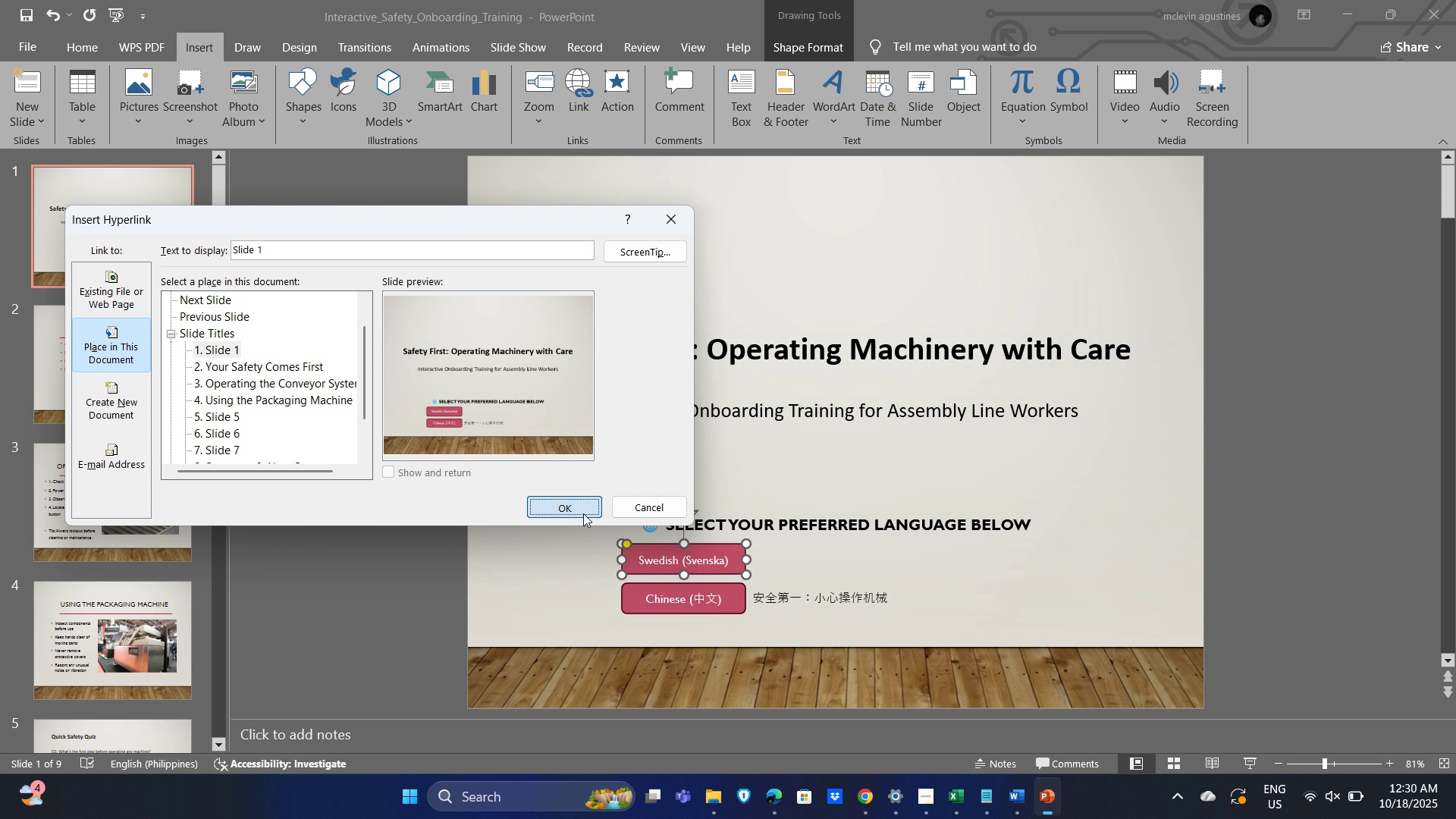 
left_click([583, 513])
 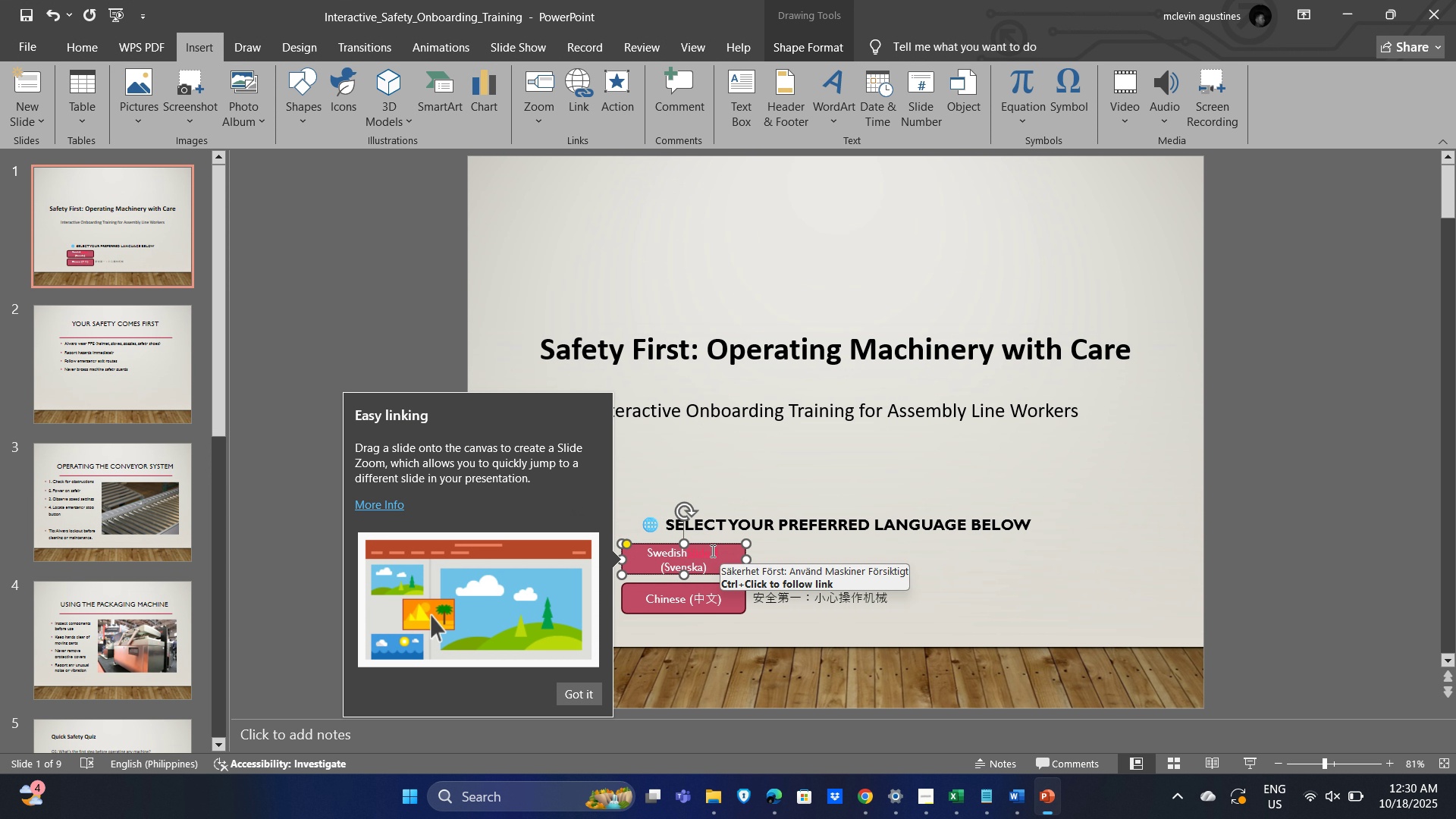 
wait(13.72)
 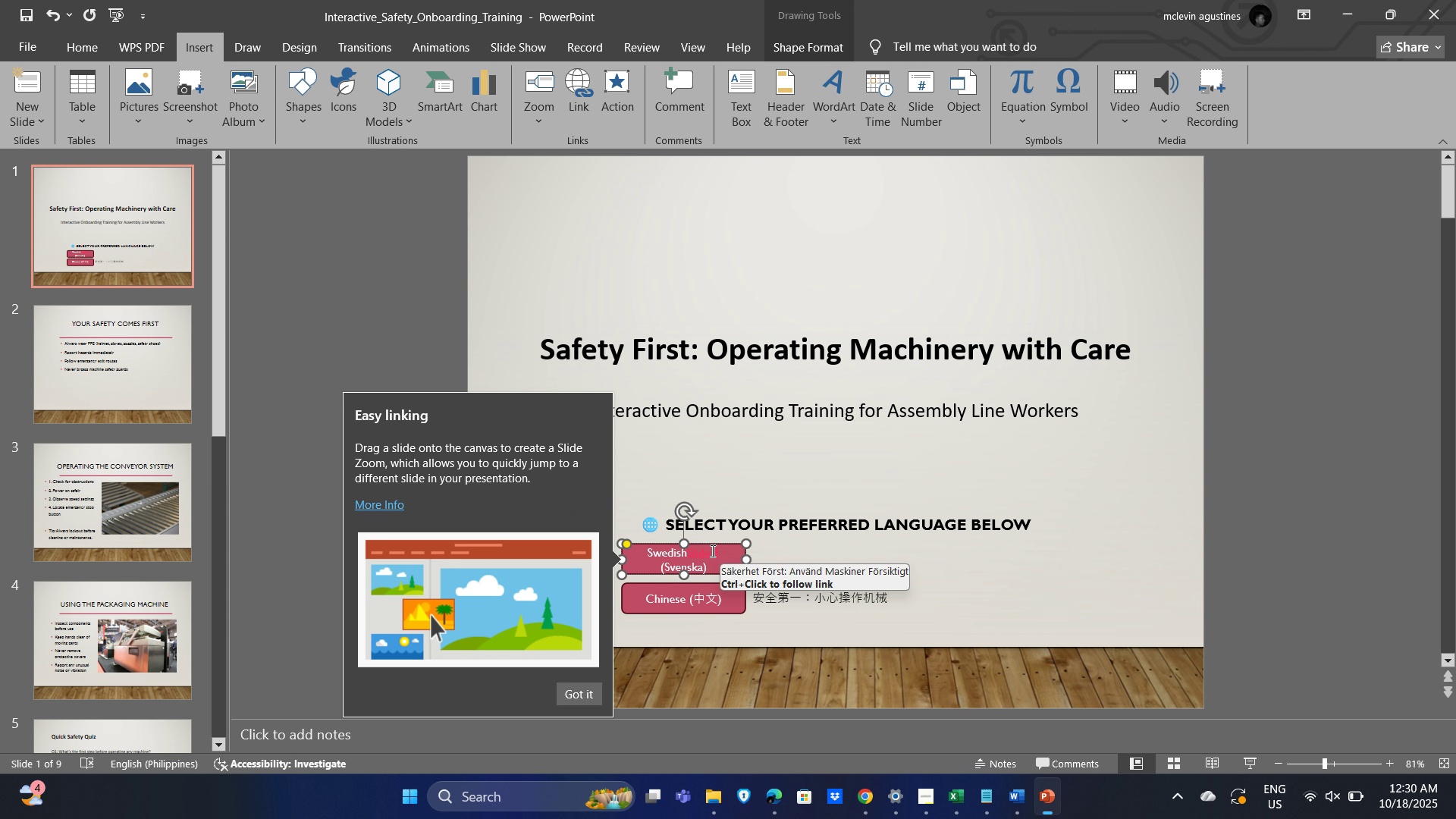 
left_click_drag(start_coordinate=[706, 567], to_coordinate=[661, 570])
 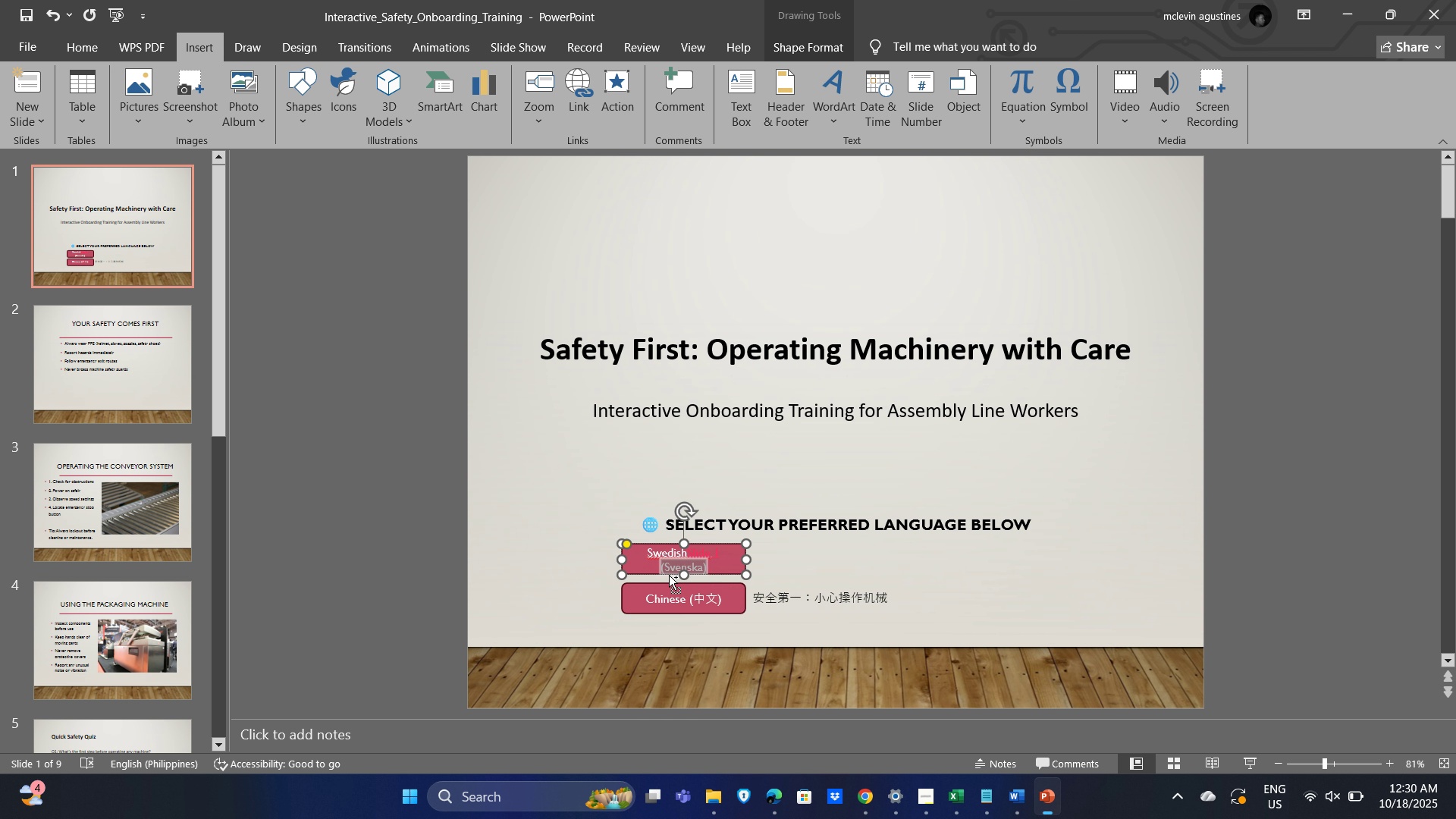 
key(Control+C)
 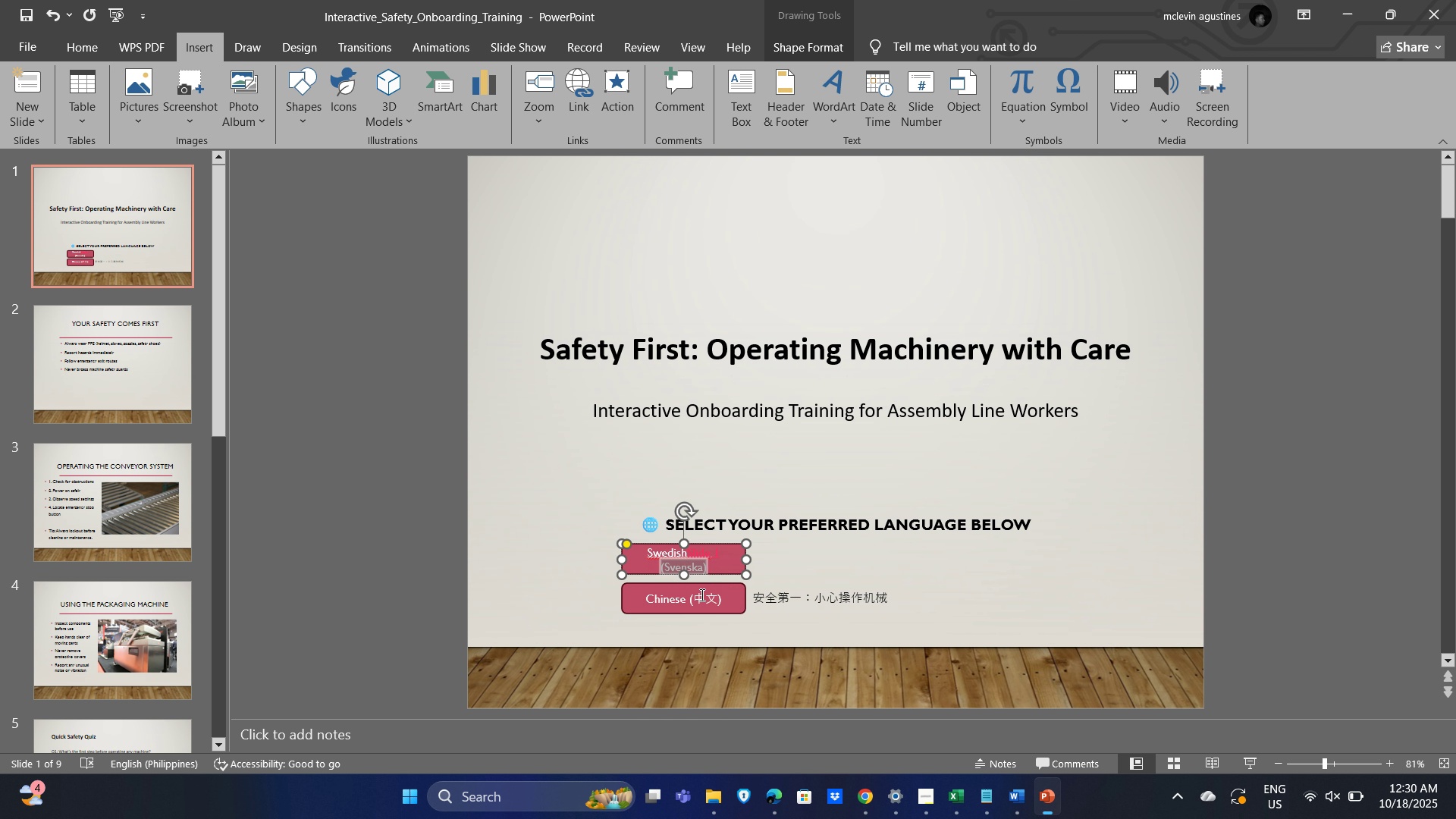 
key(Control+X)
 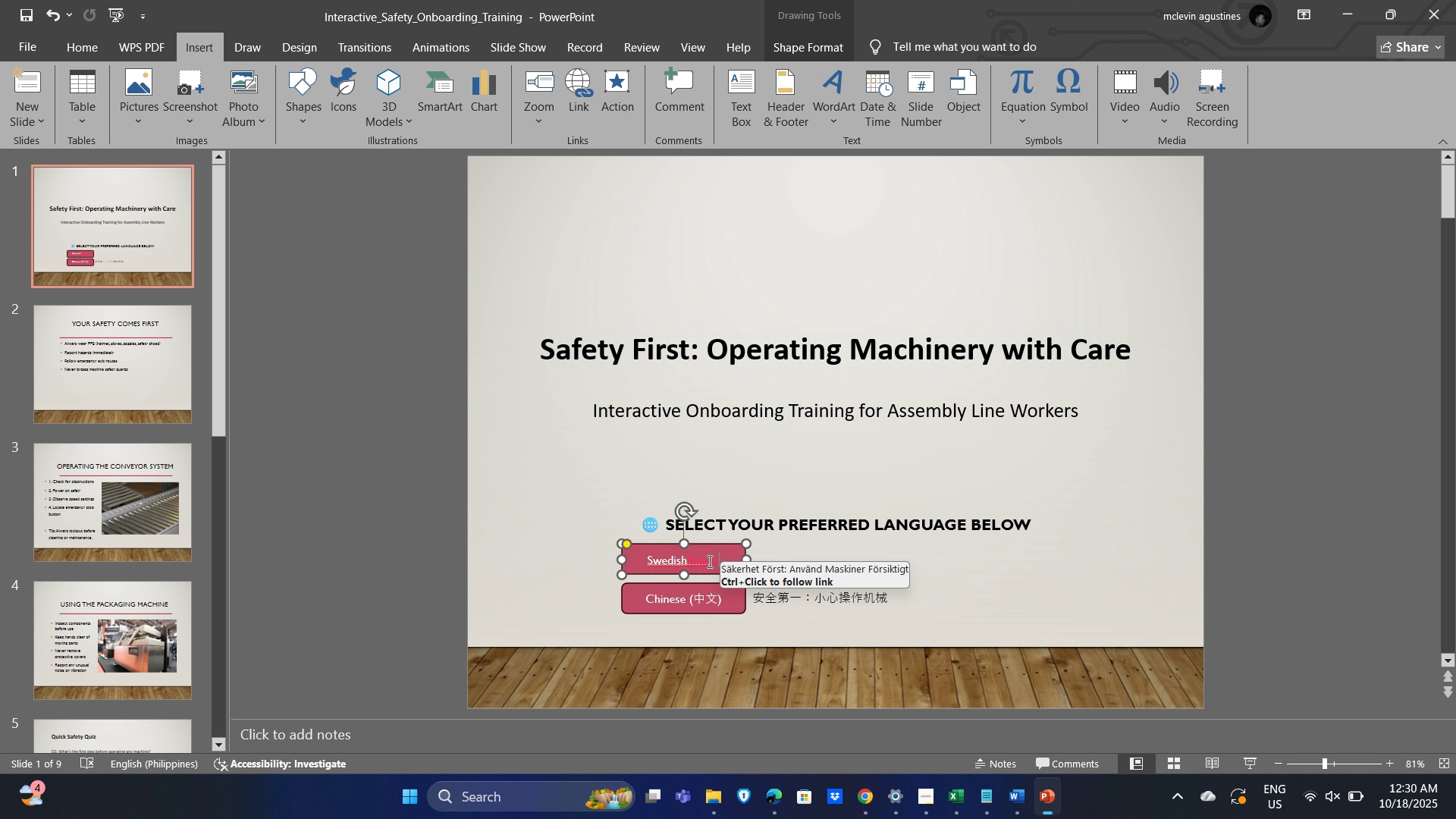 
left_click([708, 561])
 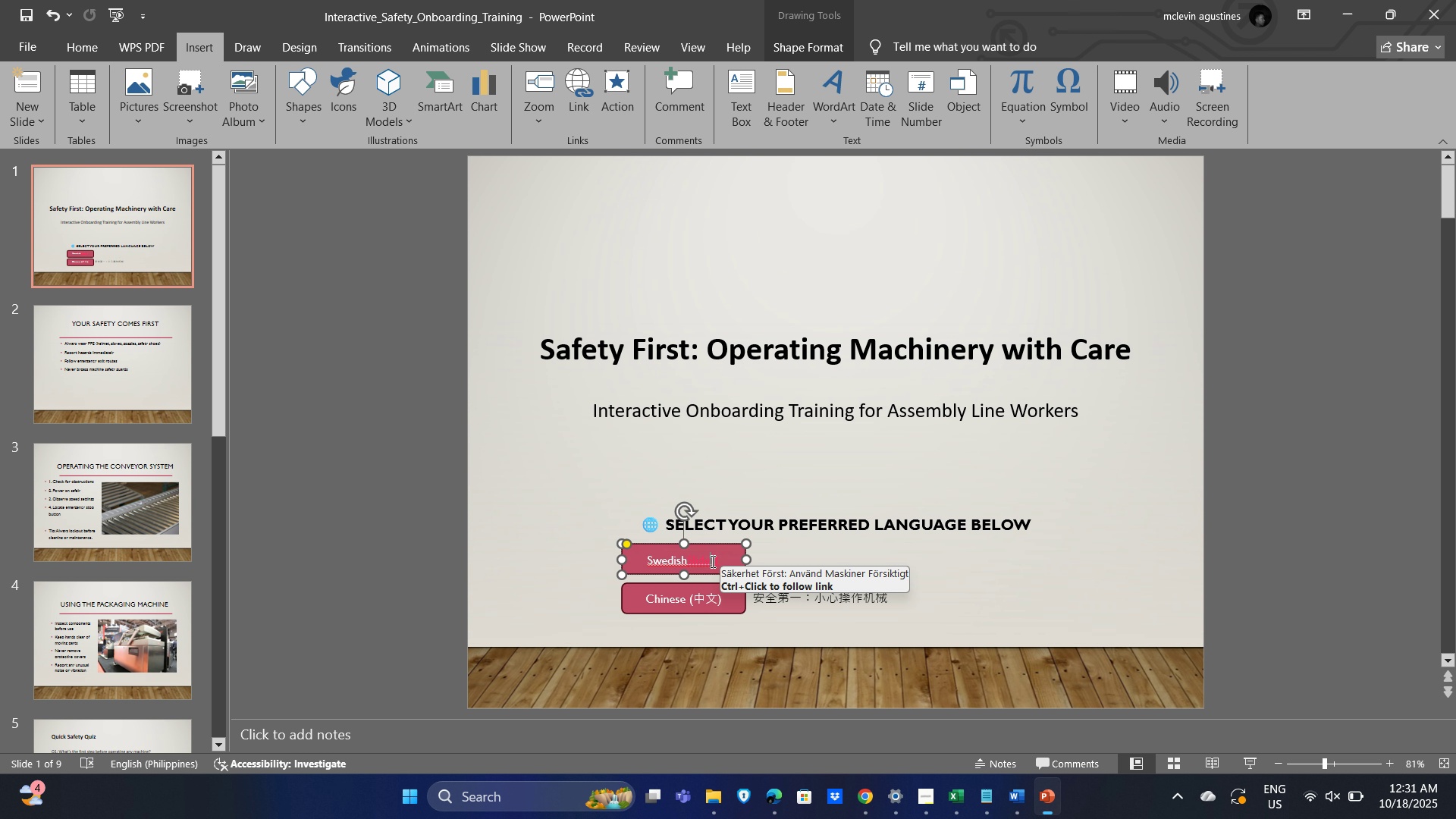 
left_click_drag(start_coordinate=[719, 561], to_coordinate=[699, 560])
 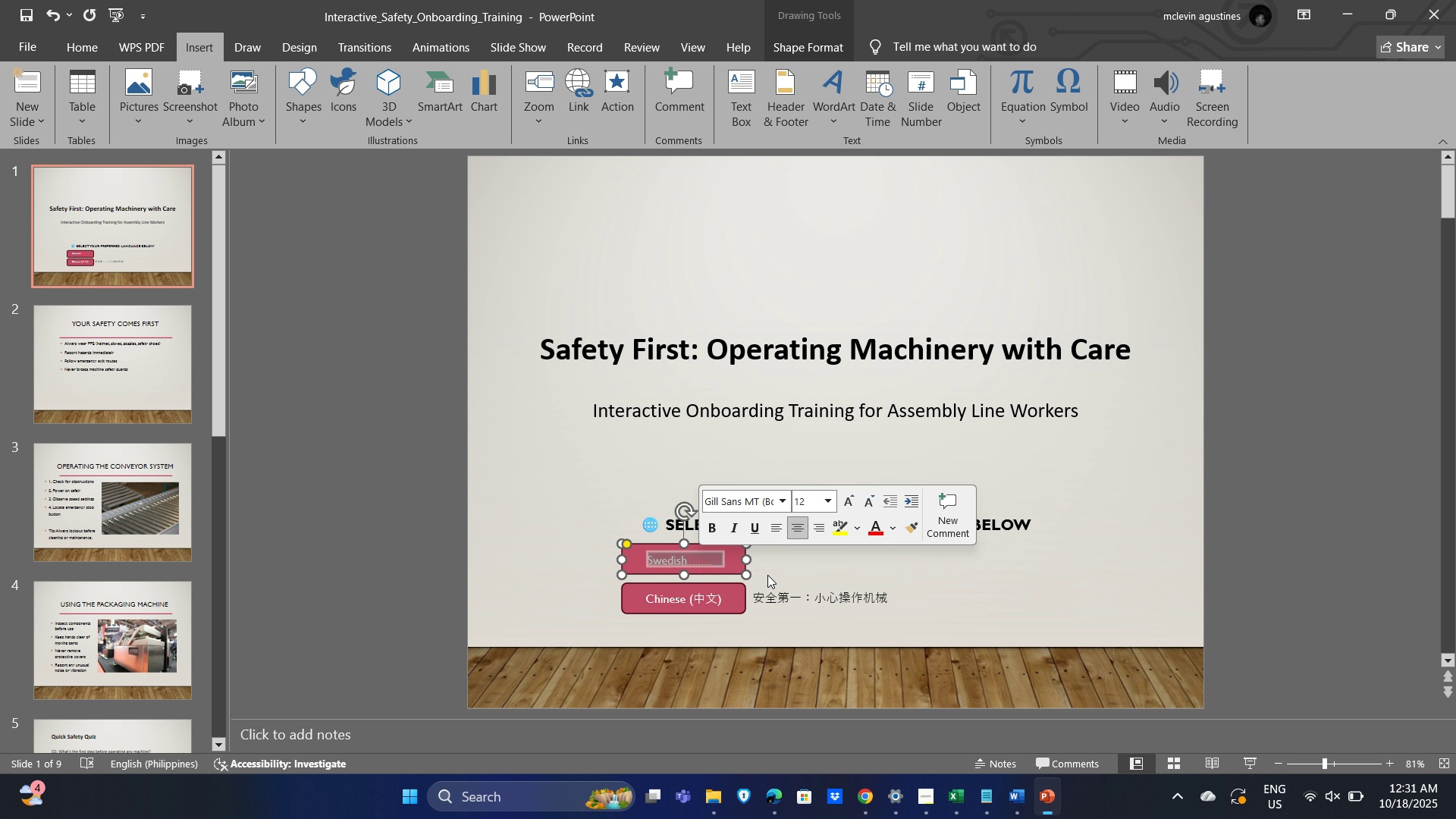 
left_click([778, 575])
 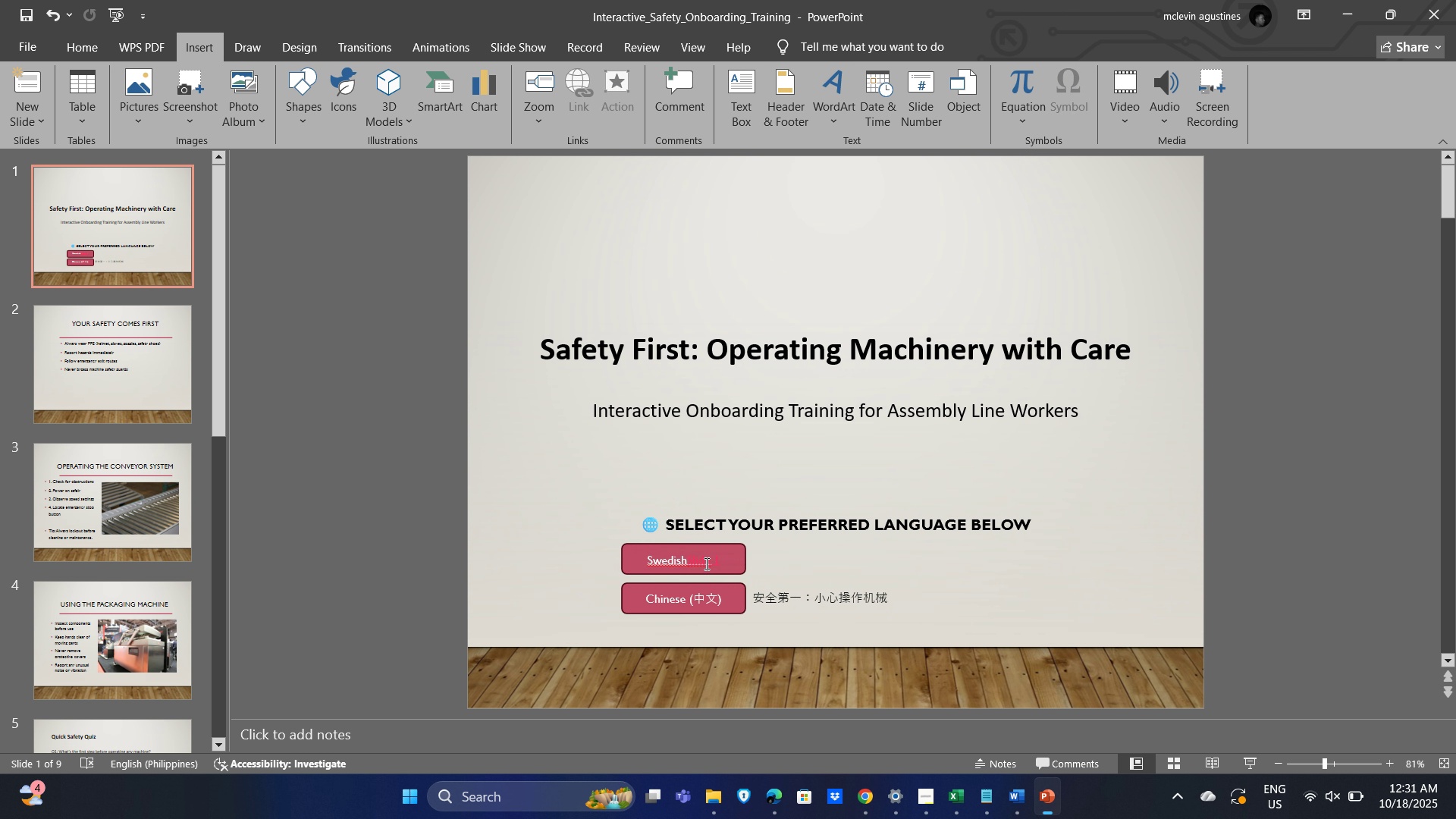 
left_click([705, 563])
 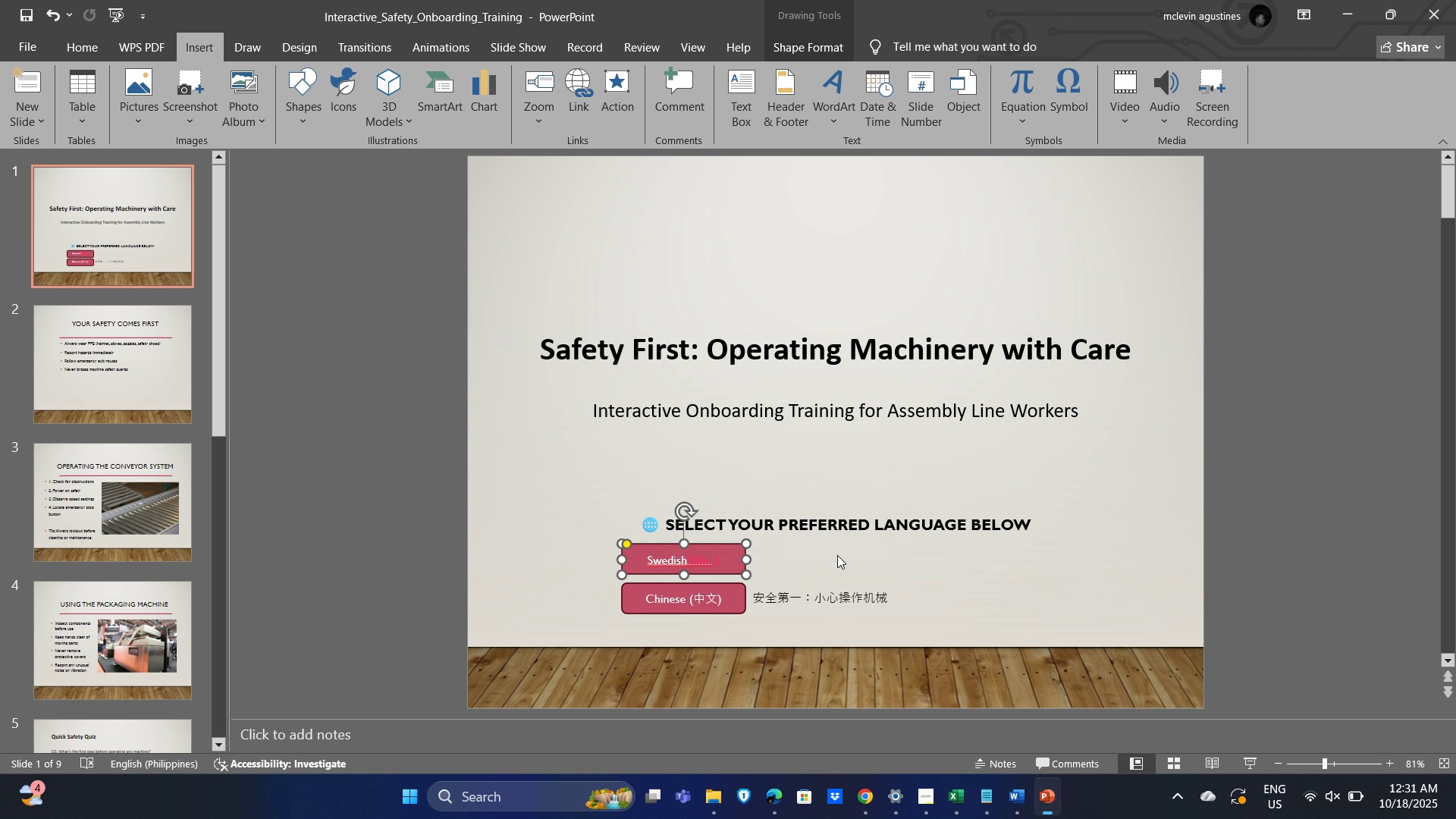 
key(Control+Z)
 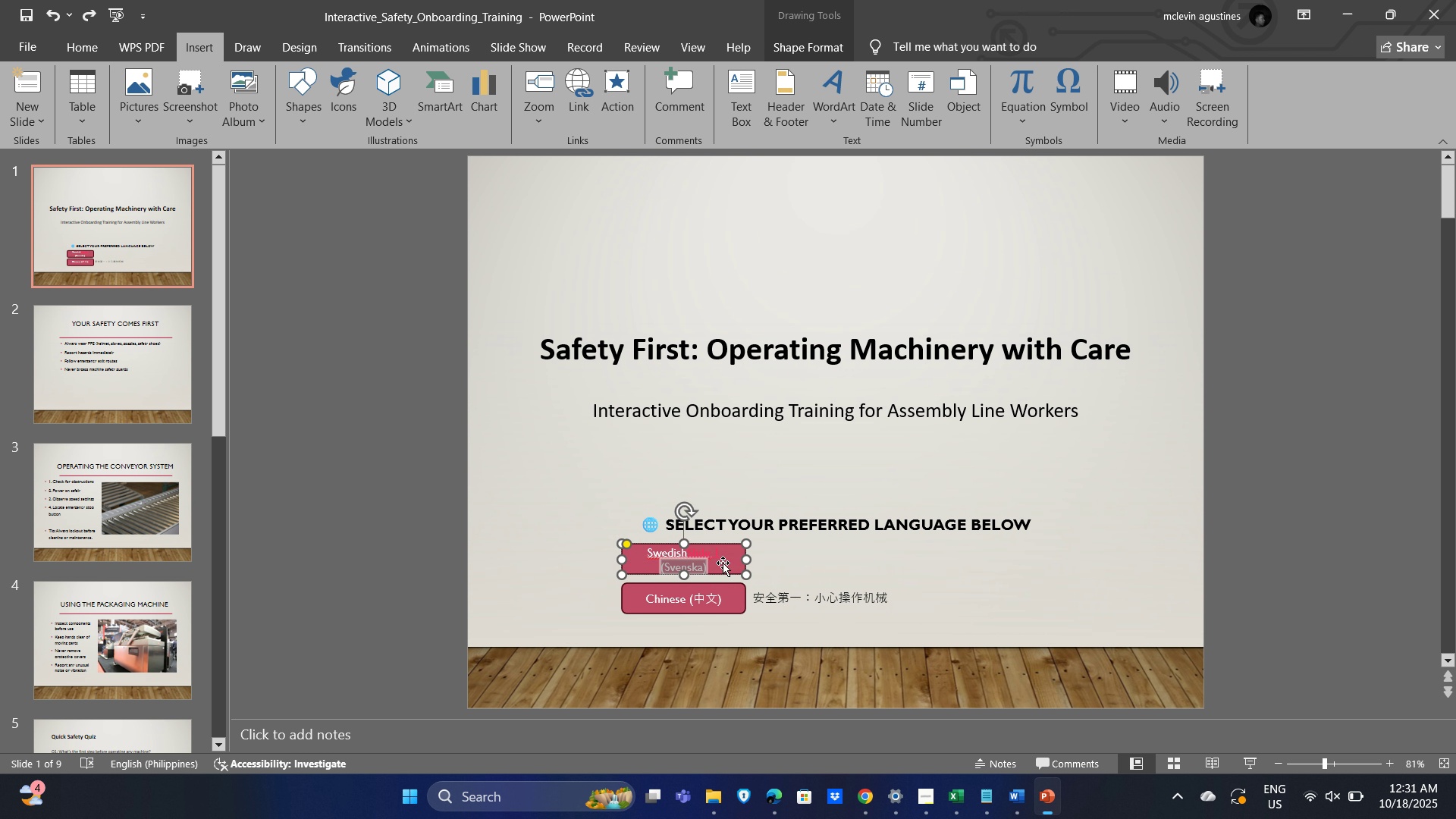 
left_click([722, 562])
 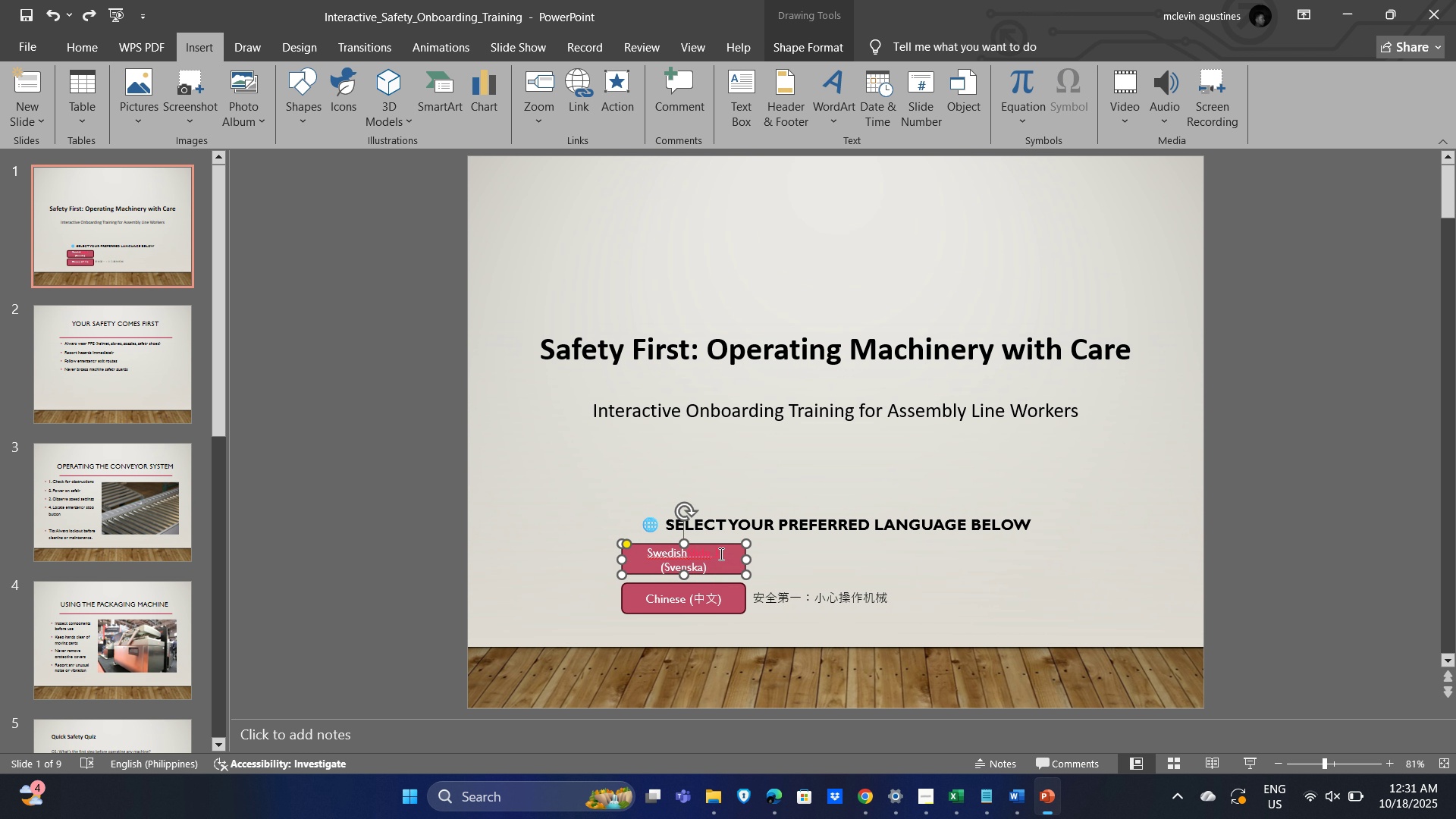 
left_click_drag(start_coordinate=[720, 554], to_coordinate=[694, 552])
 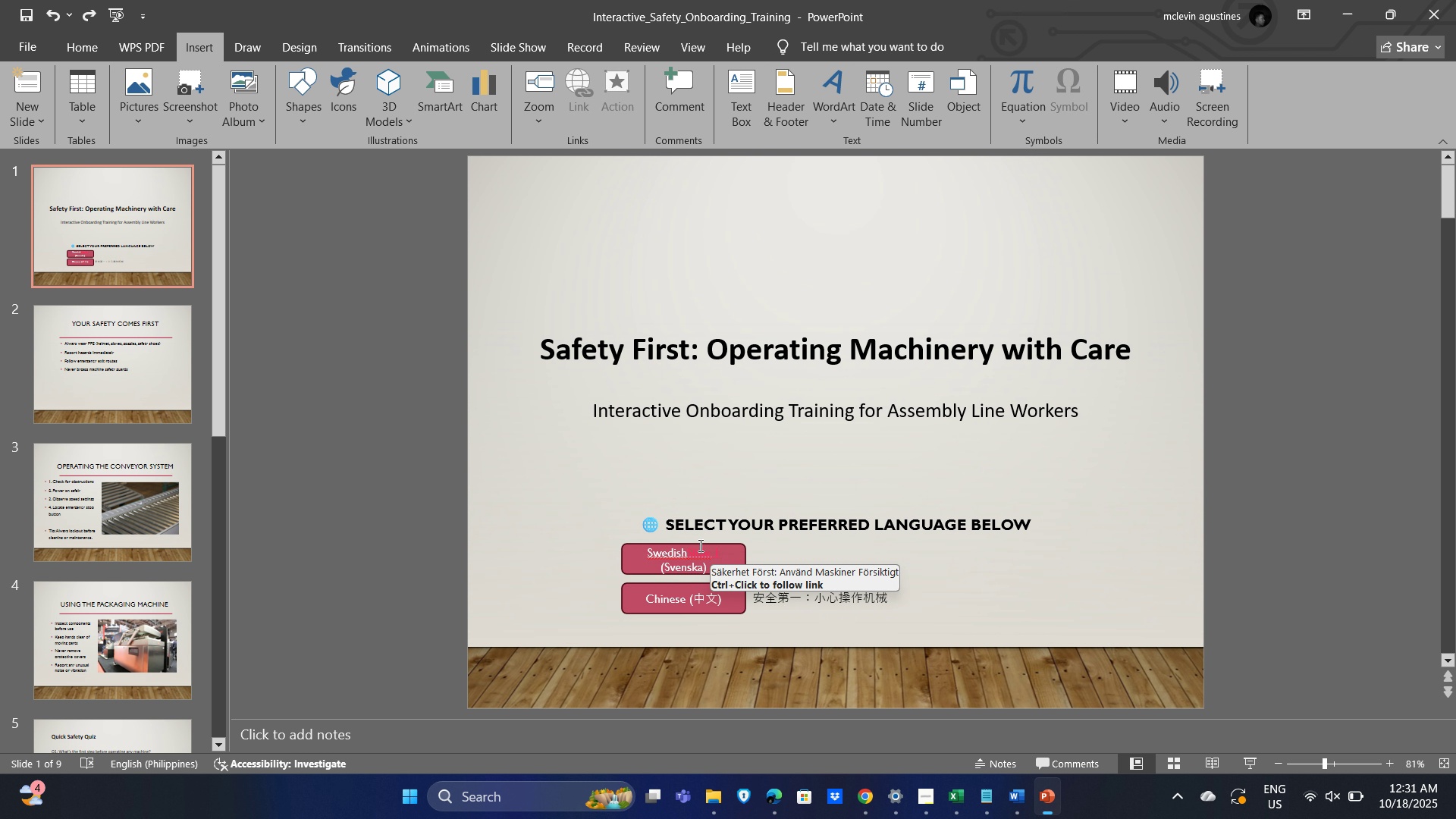 
wait(10.3)
 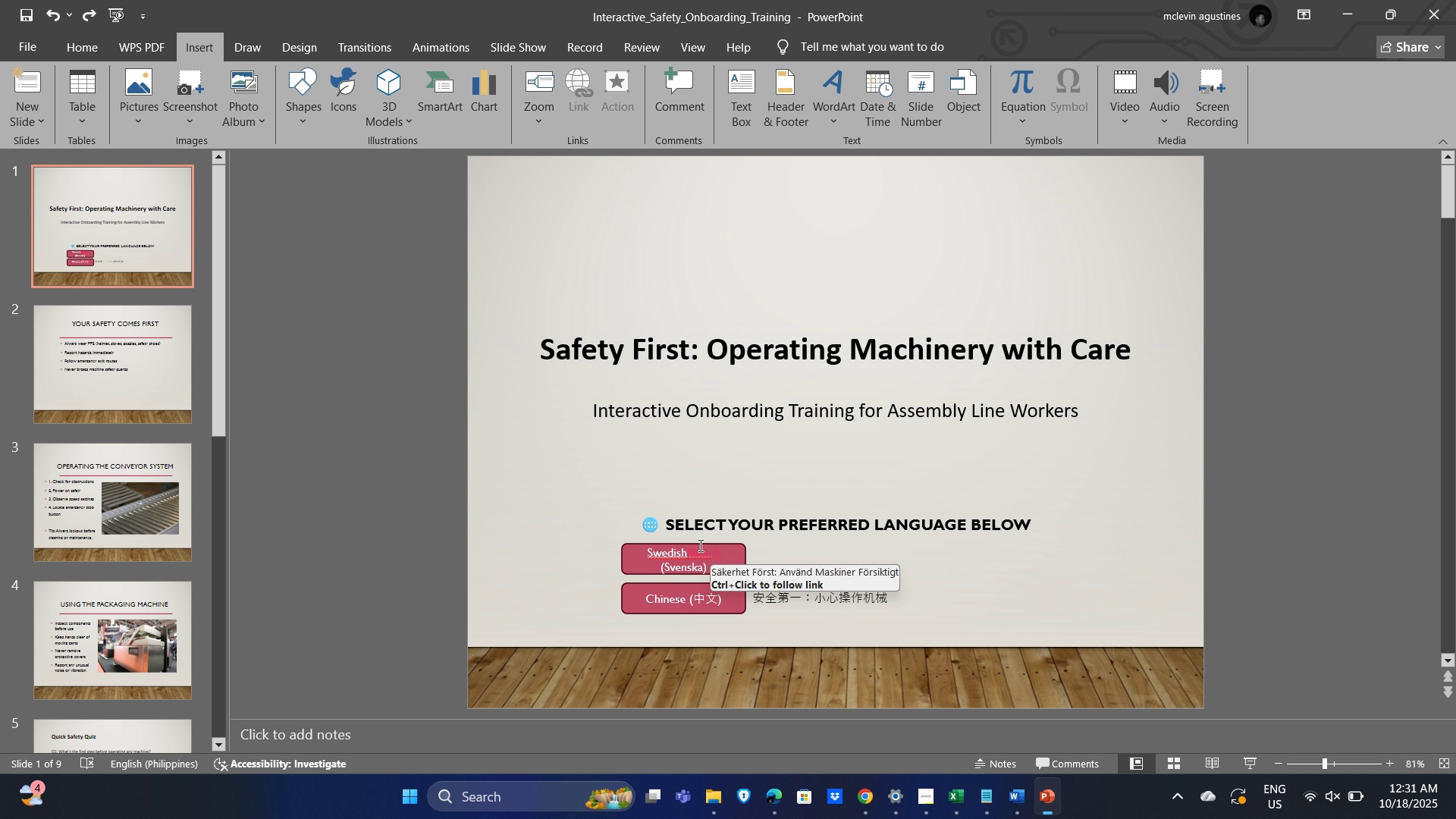 
key(Control+Z)
 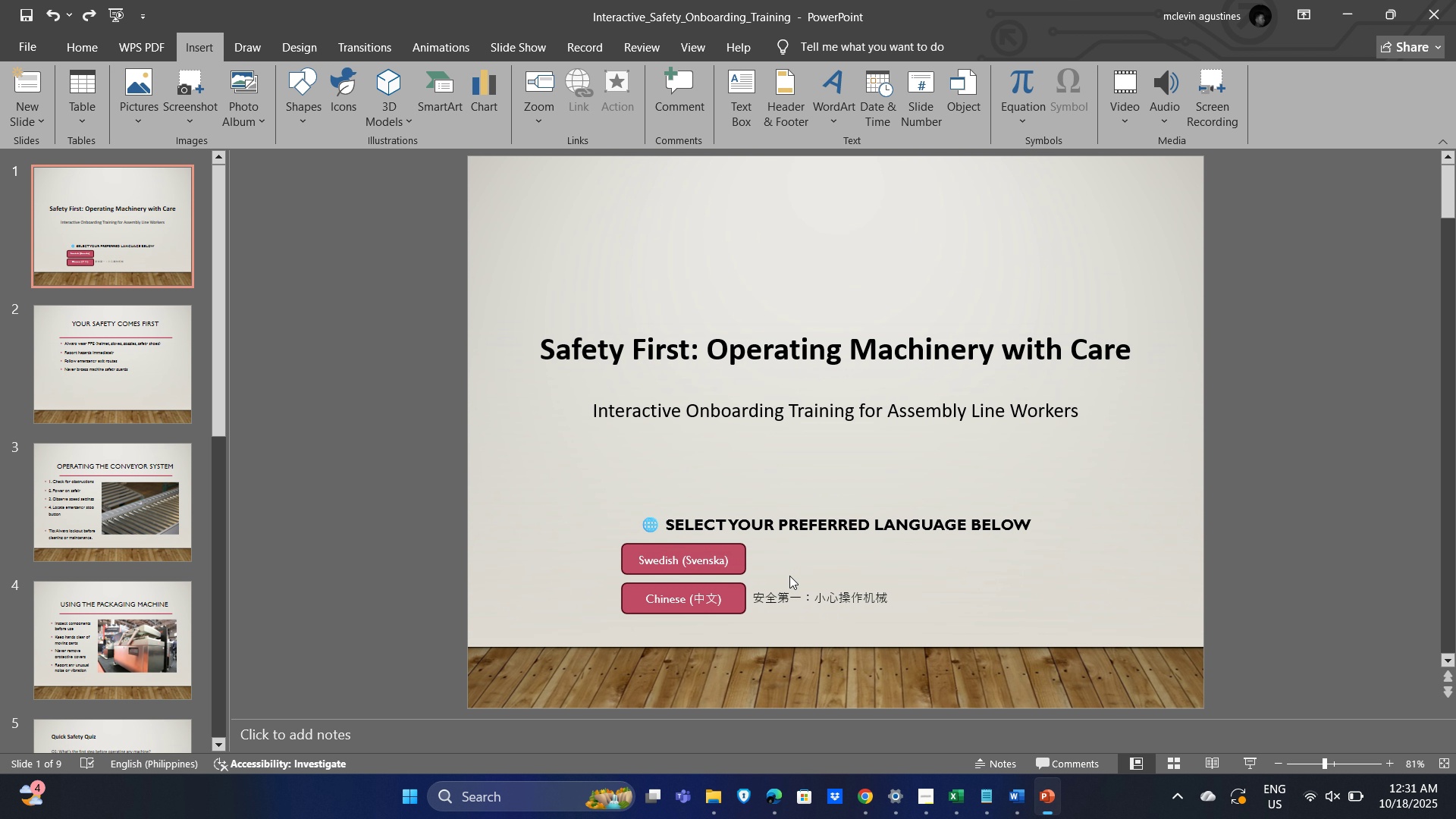 
left_click_drag(start_coordinate=[851, 564], to_coordinate=[846, 565])
 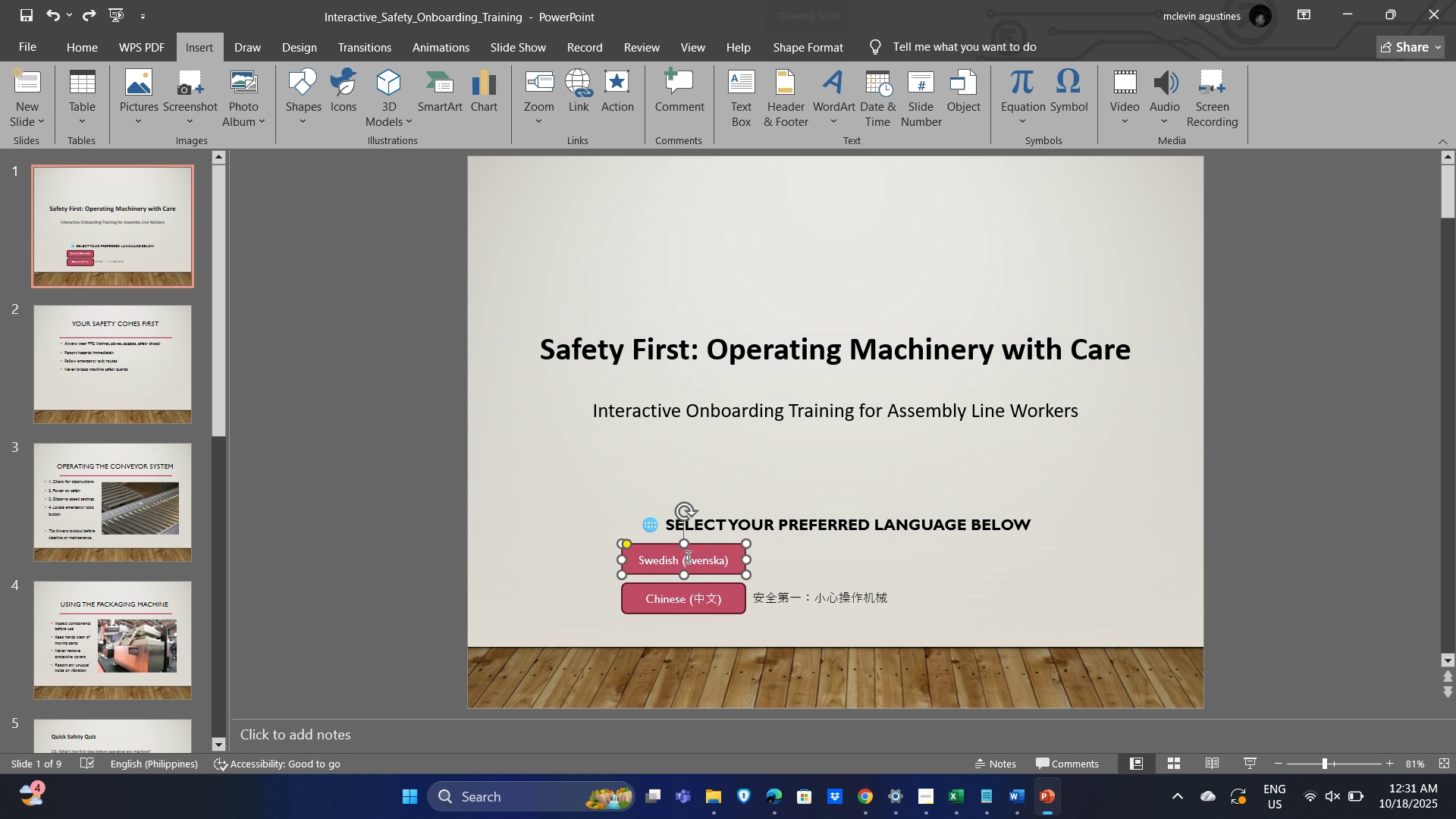 
double_click([687, 557])
 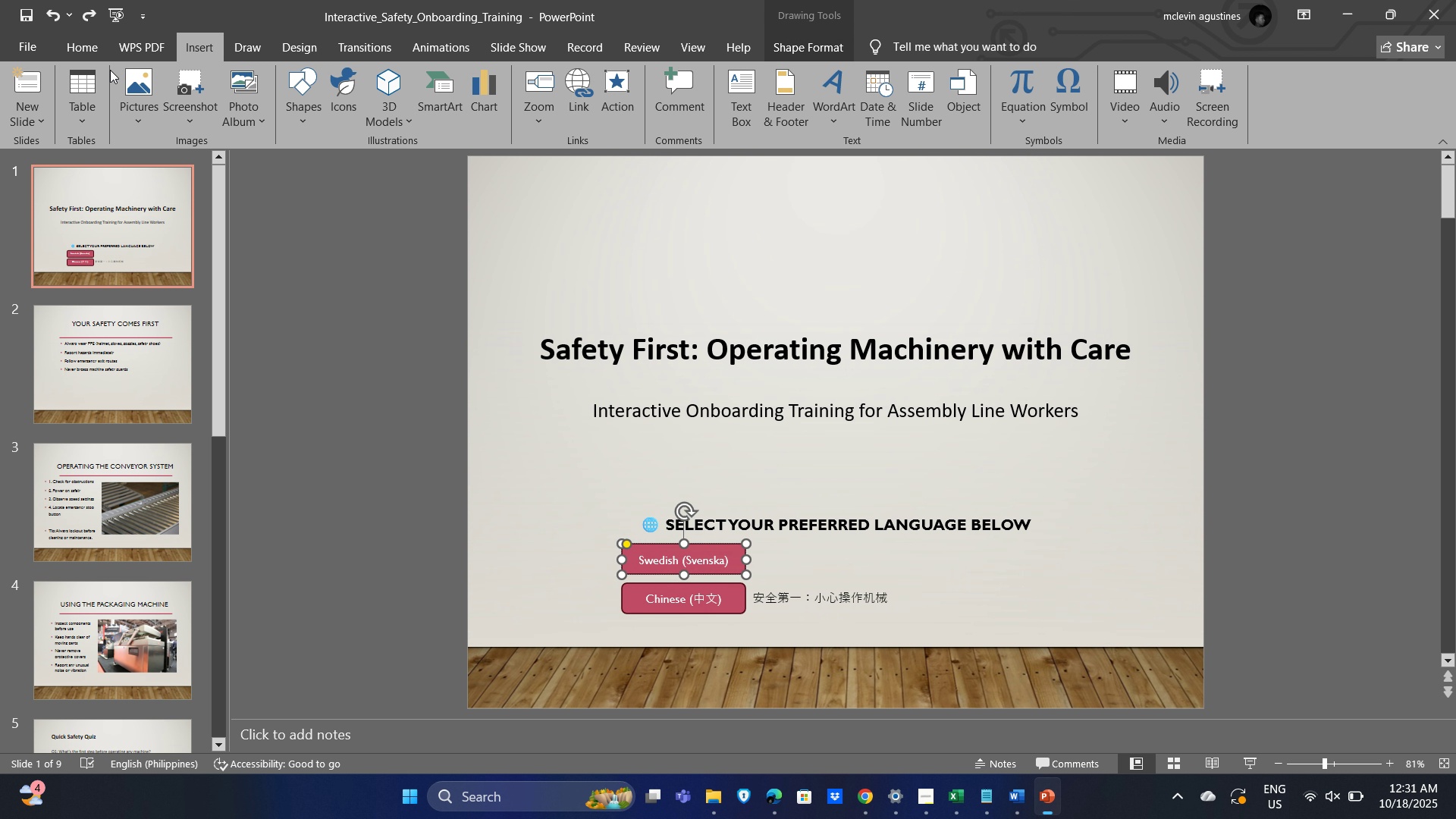 
key(Alt+Tab)
 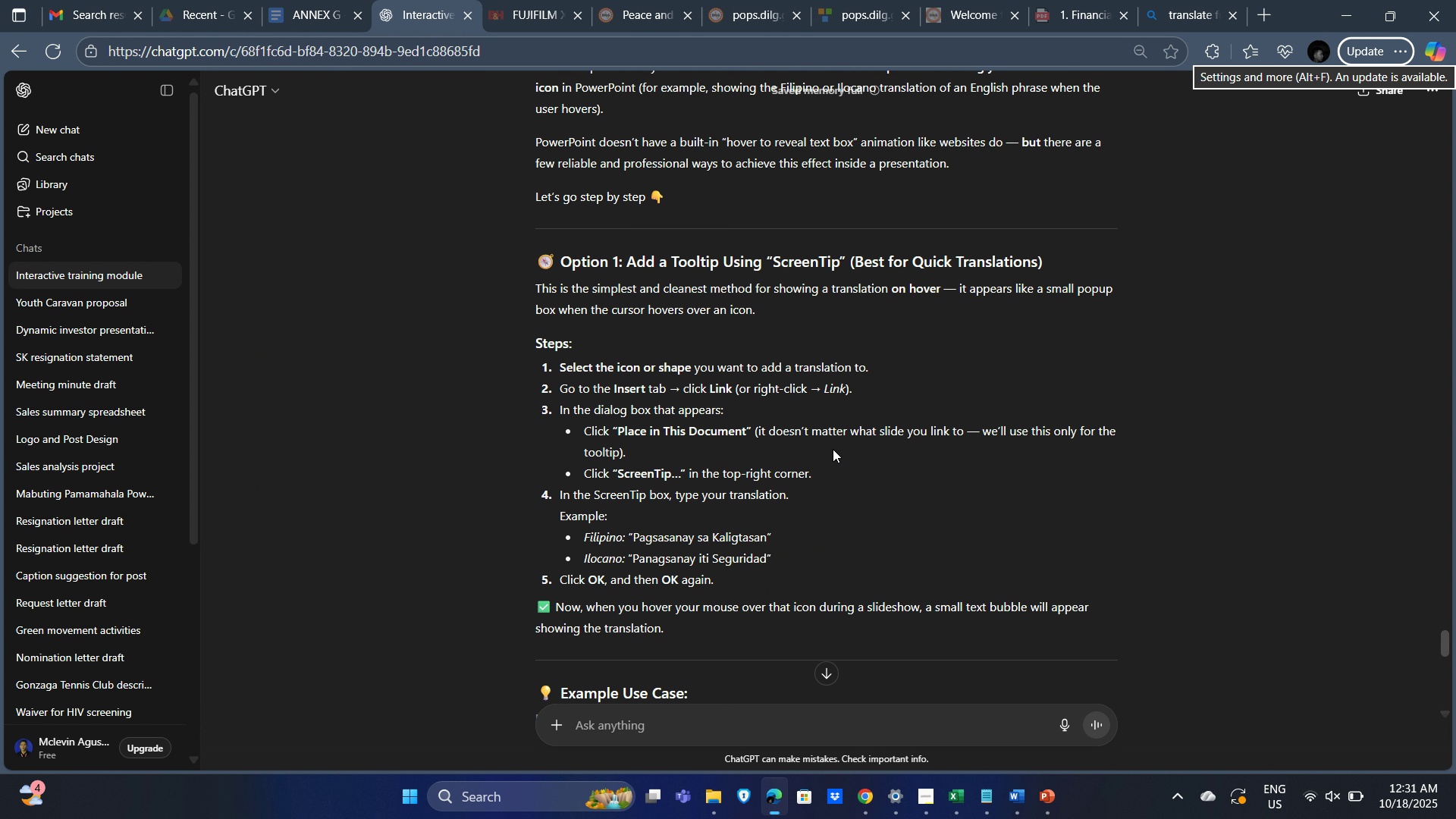 
wait(8.39)
 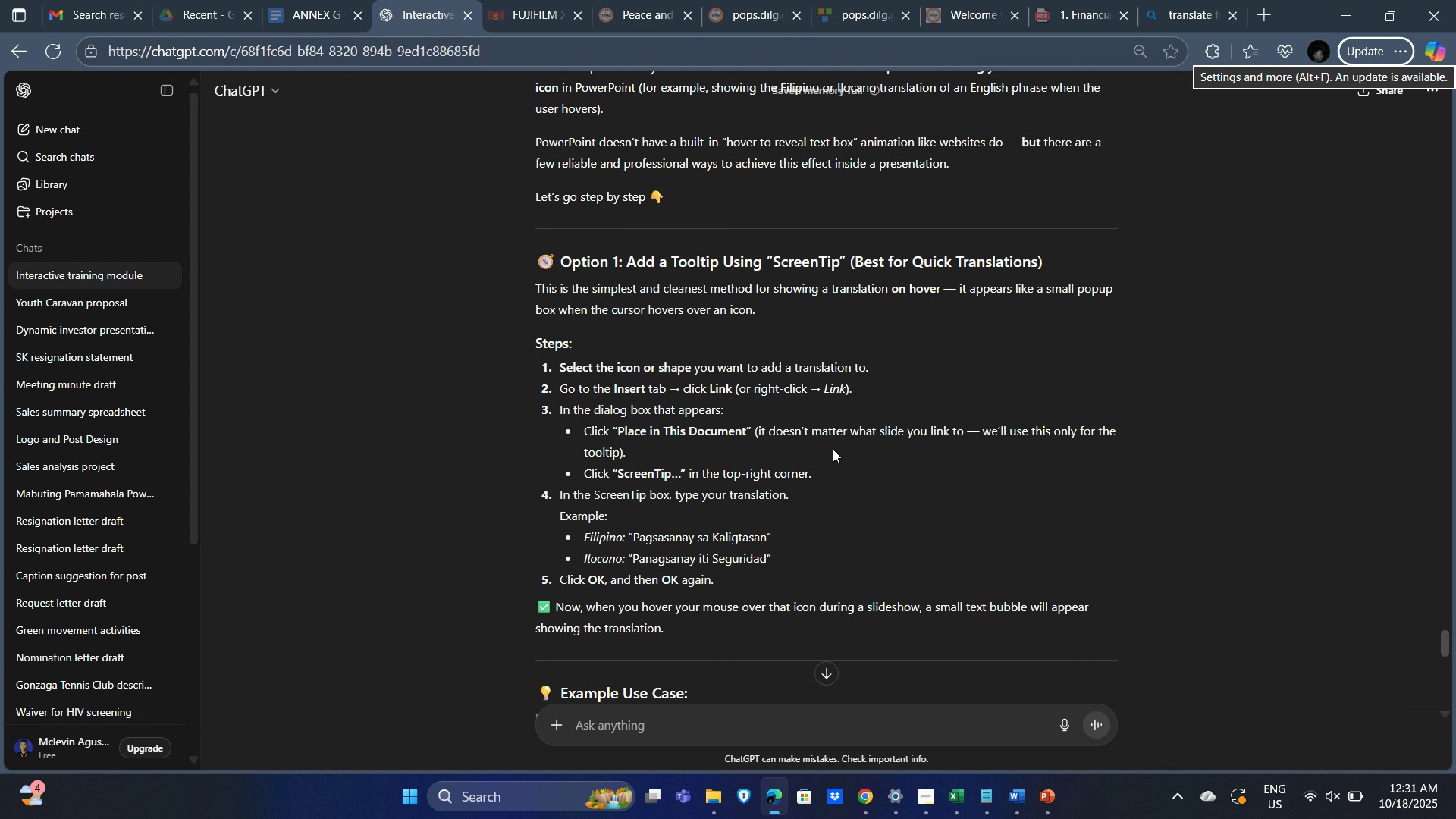 
key(Alt+AltLeft)
 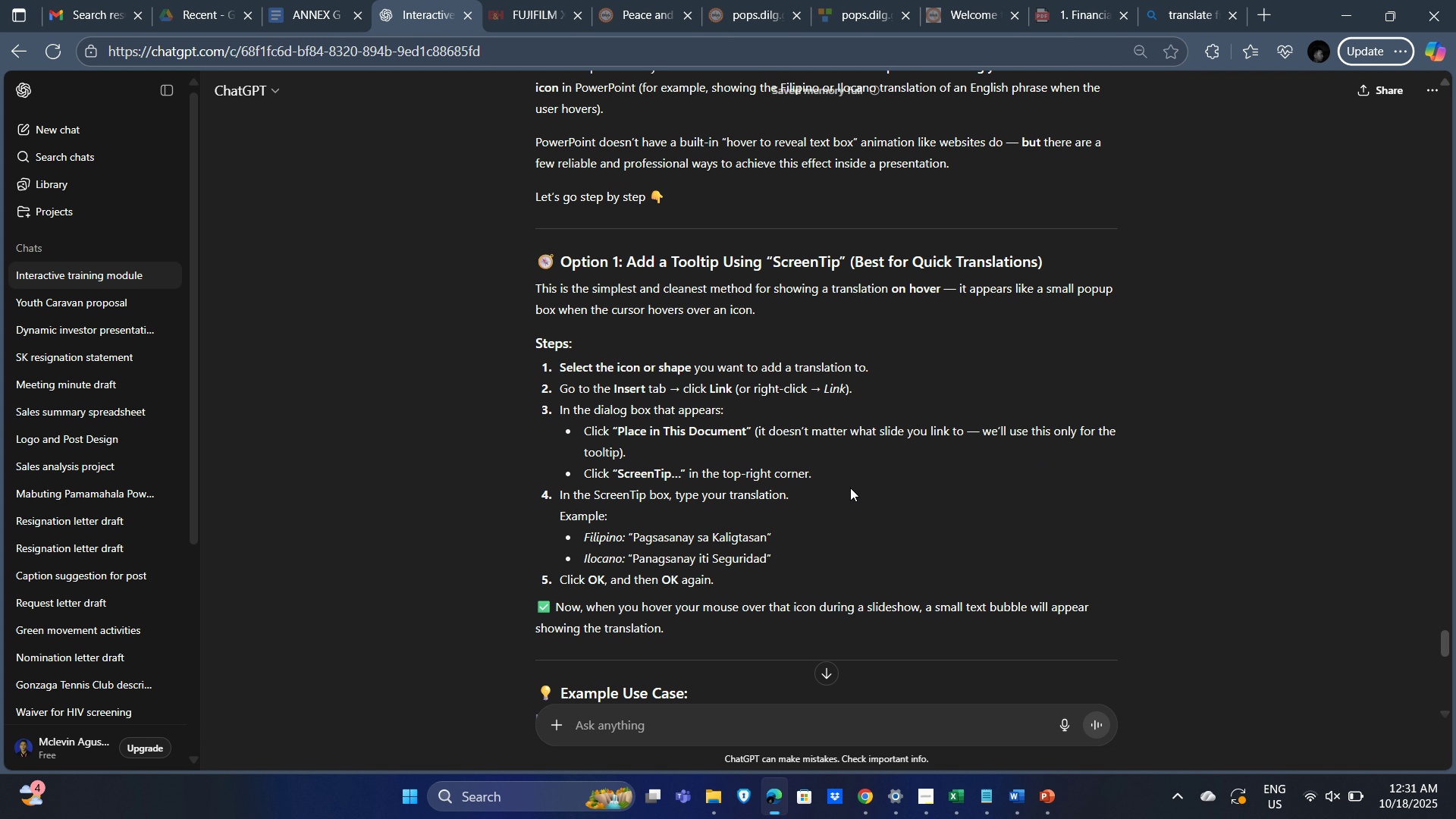 
key(Alt+Tab)
 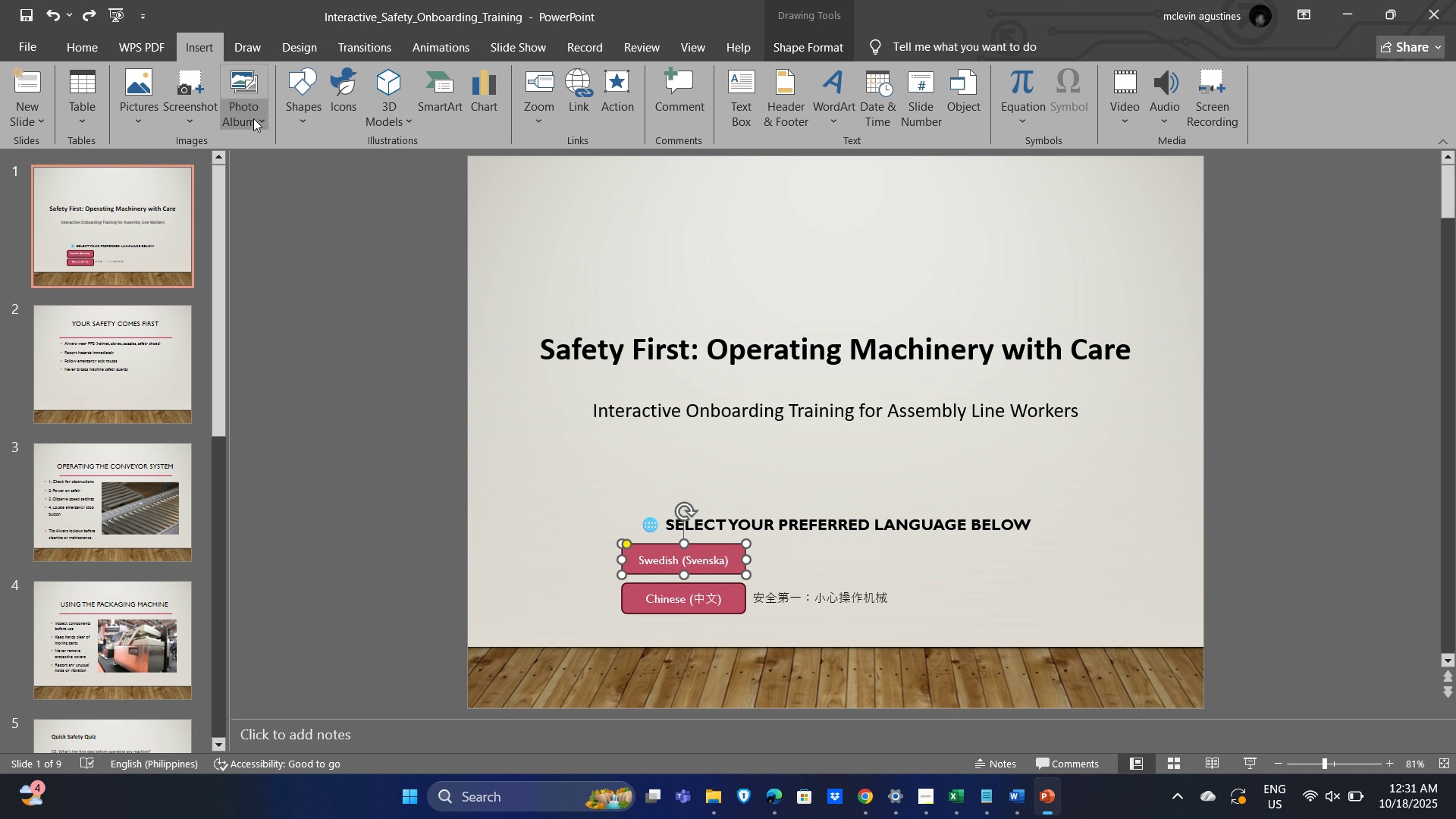 
wait(11.54)
 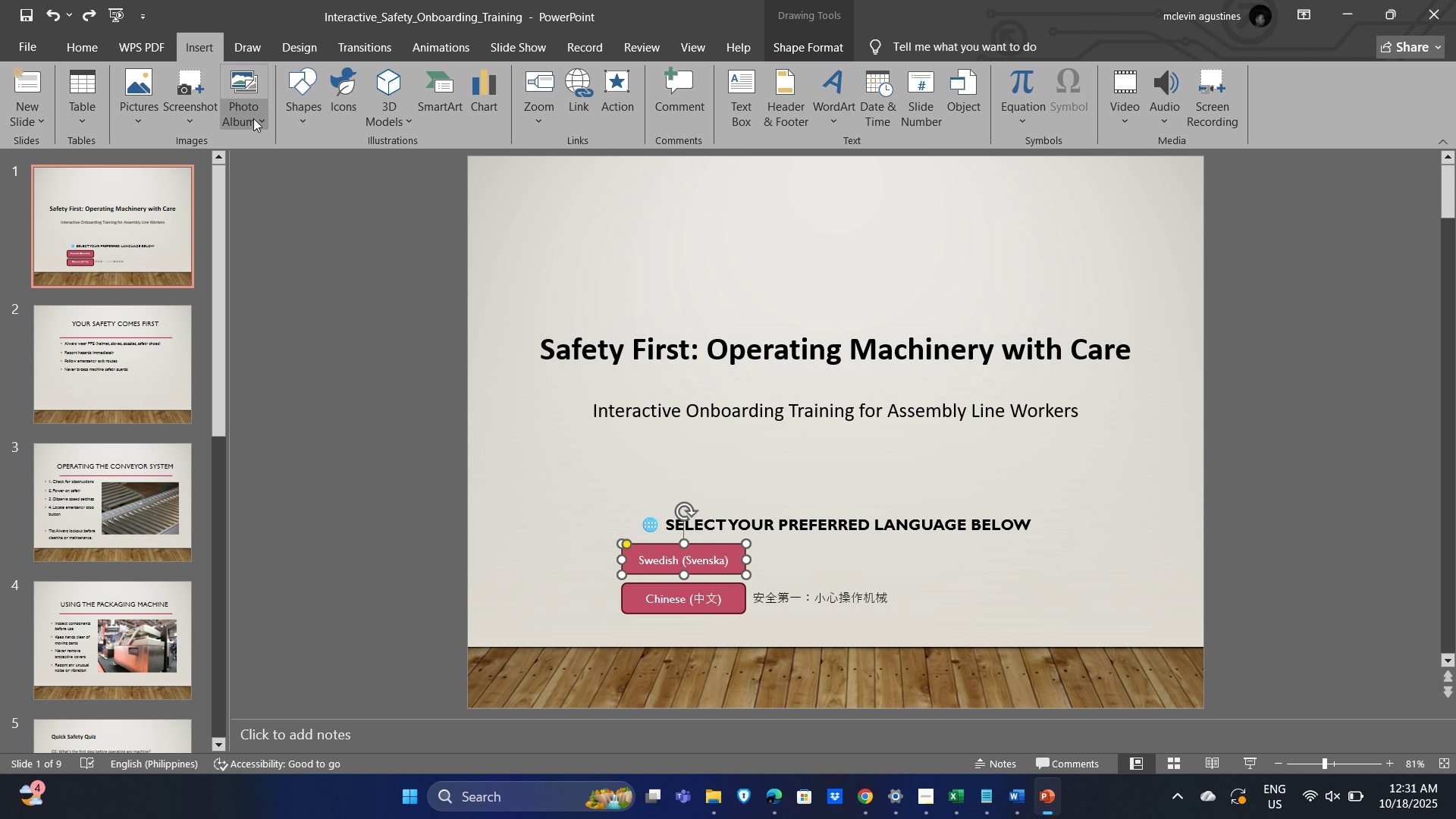 
left_click([880, 209])
 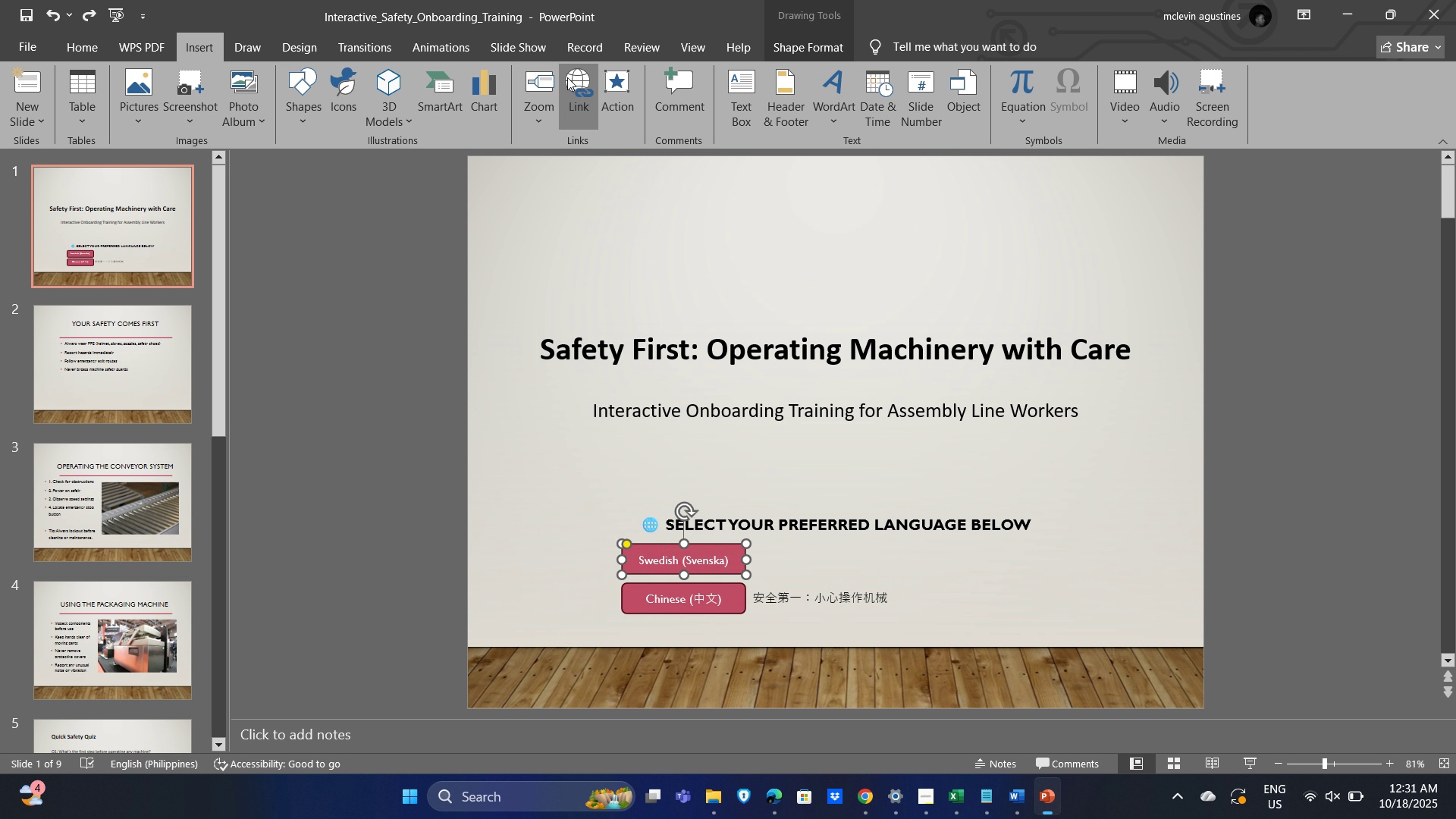 
left_click([567, 77])
 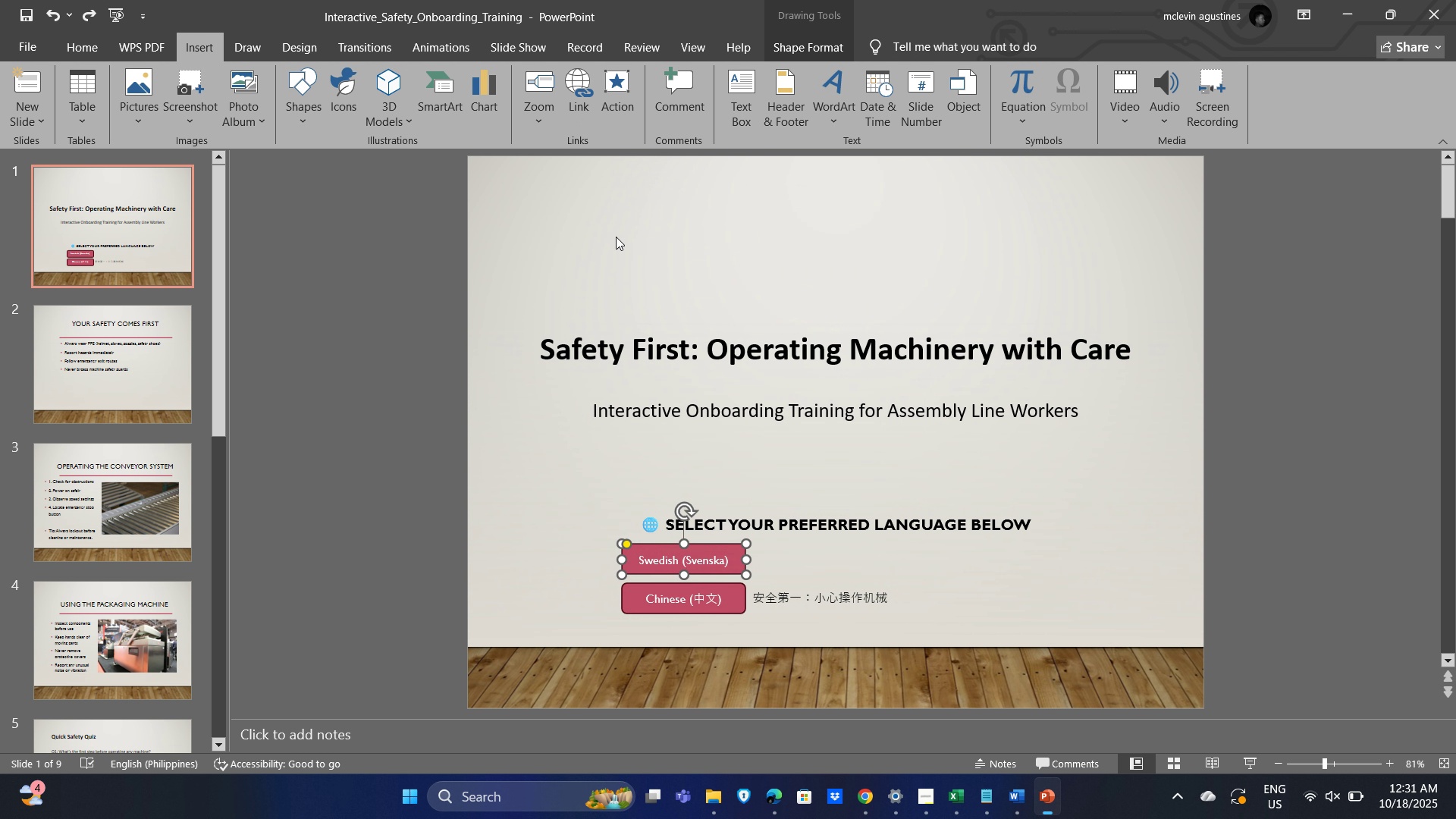 
wait(6.27)
 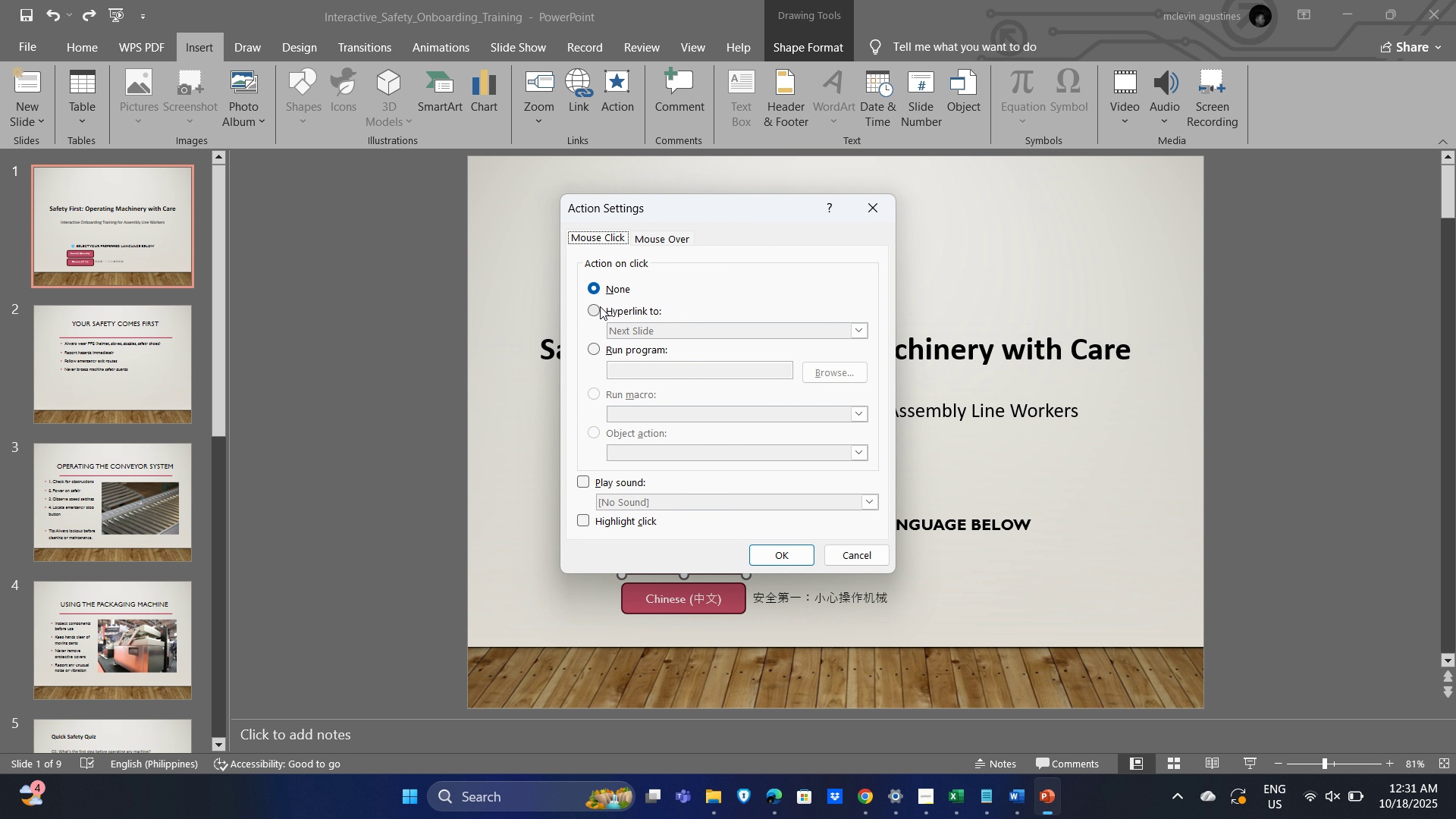 
left_click([673, 563])
 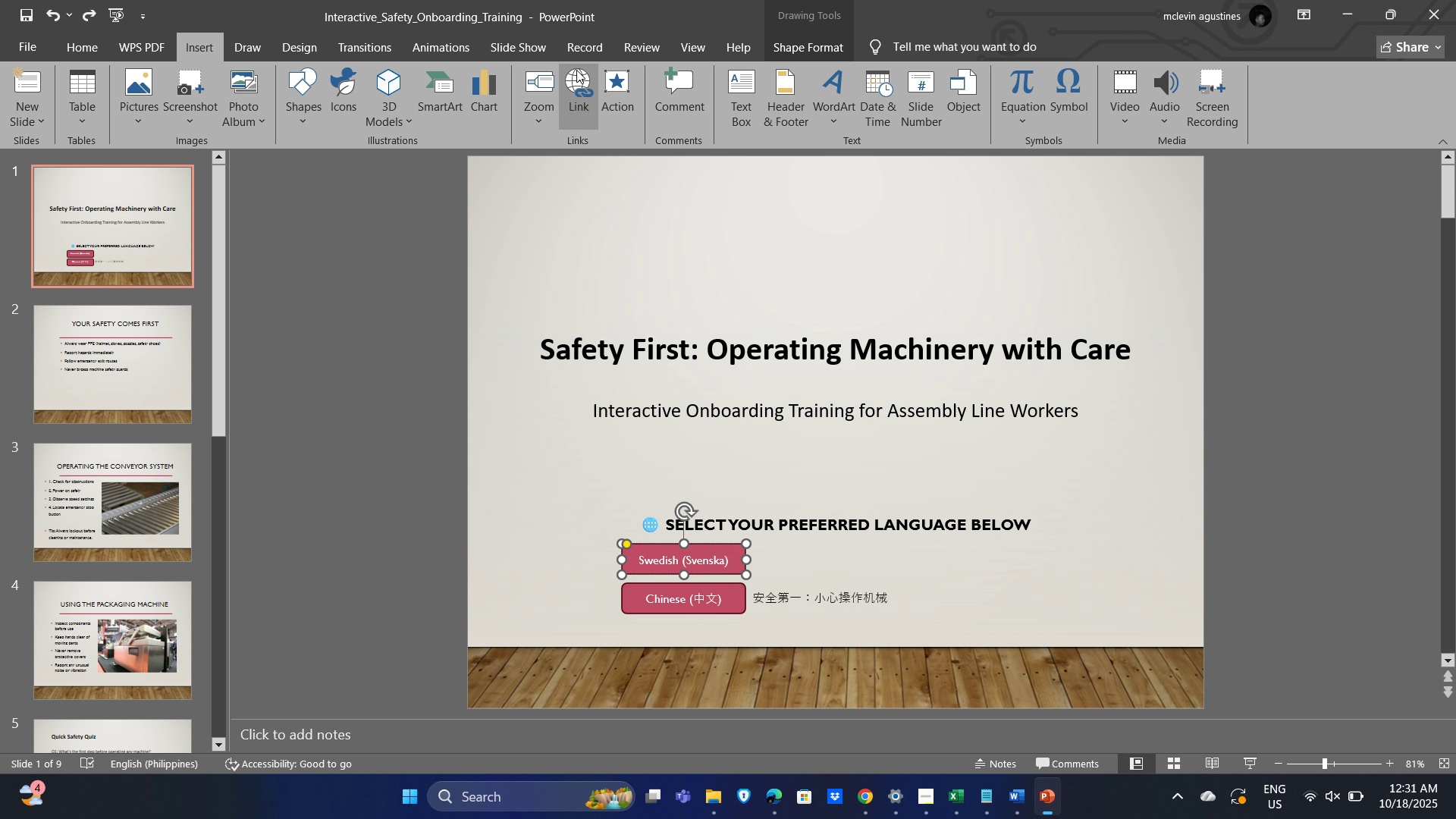 
left_click([566, 77])
 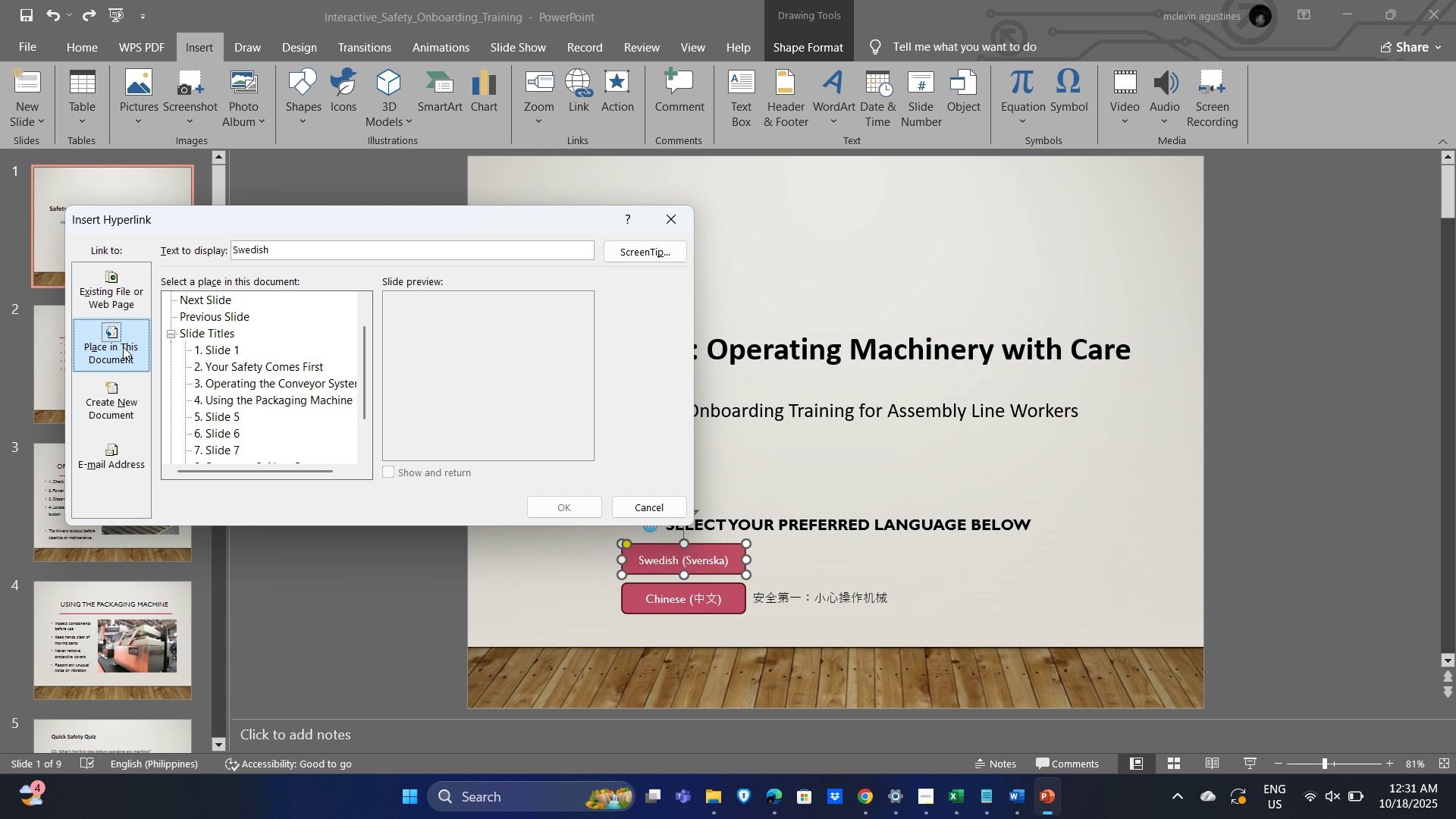 
left_click([111, 340])
 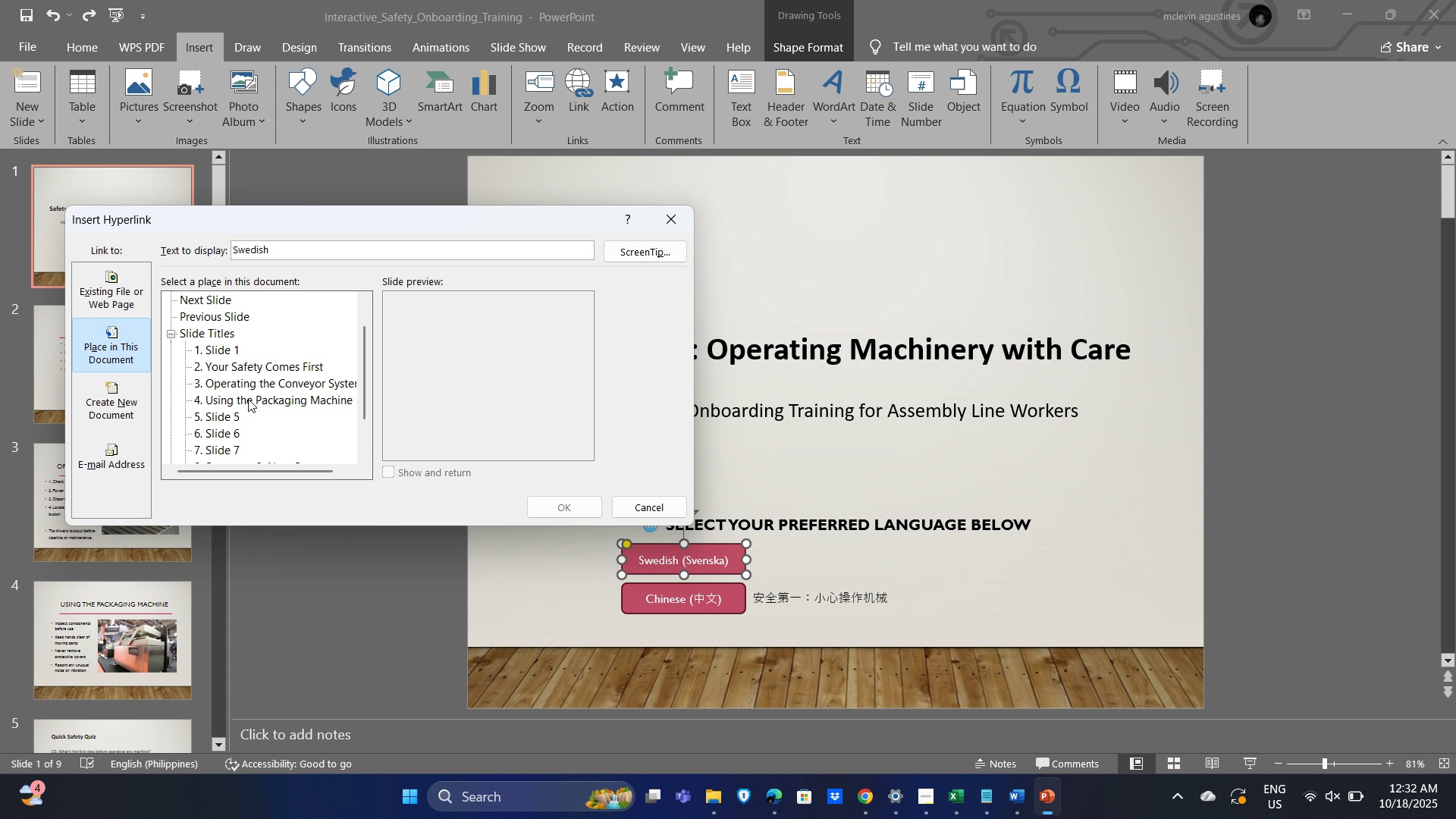 
wait(10.5)
 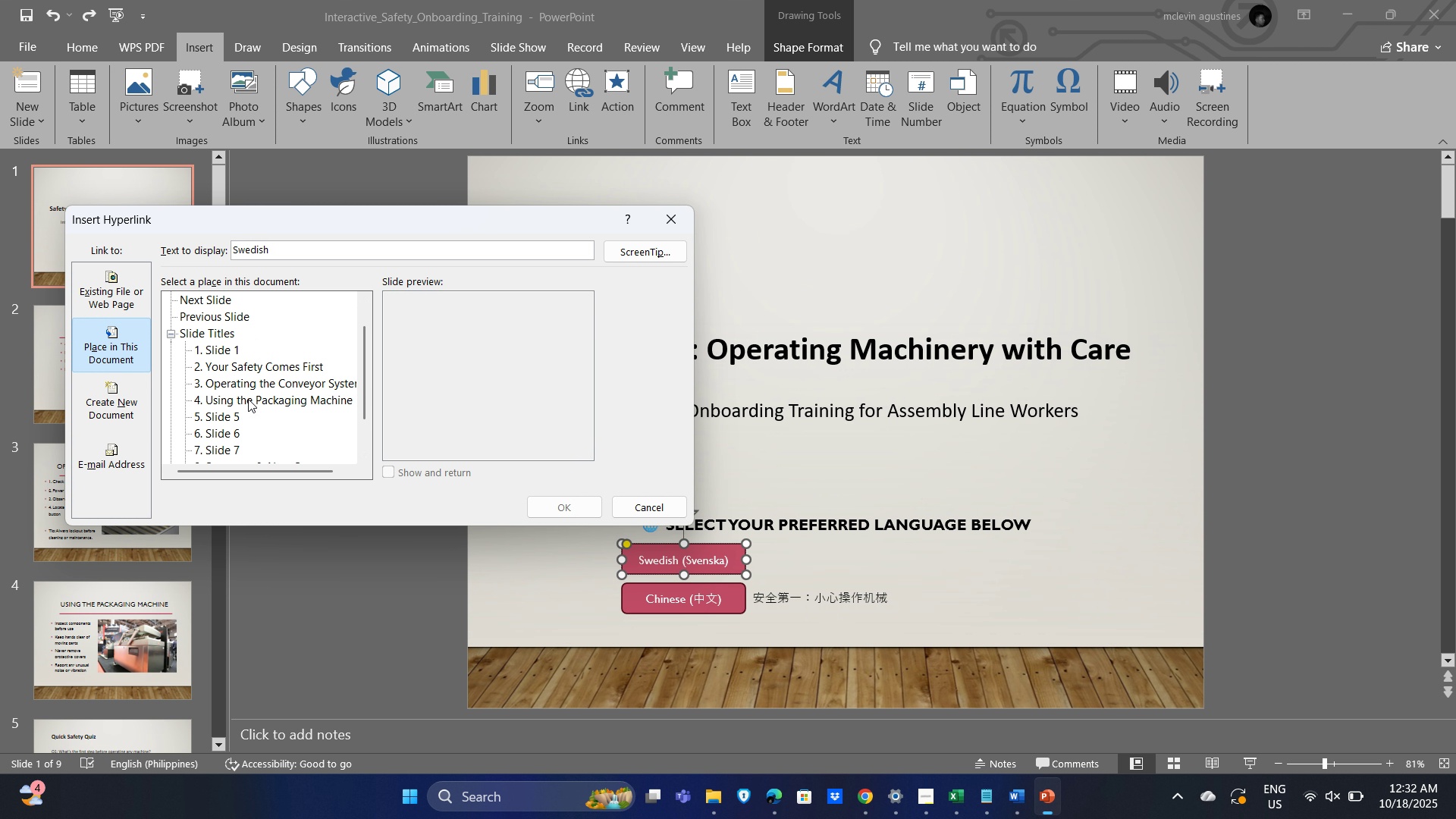 
left_click([464, 355])
 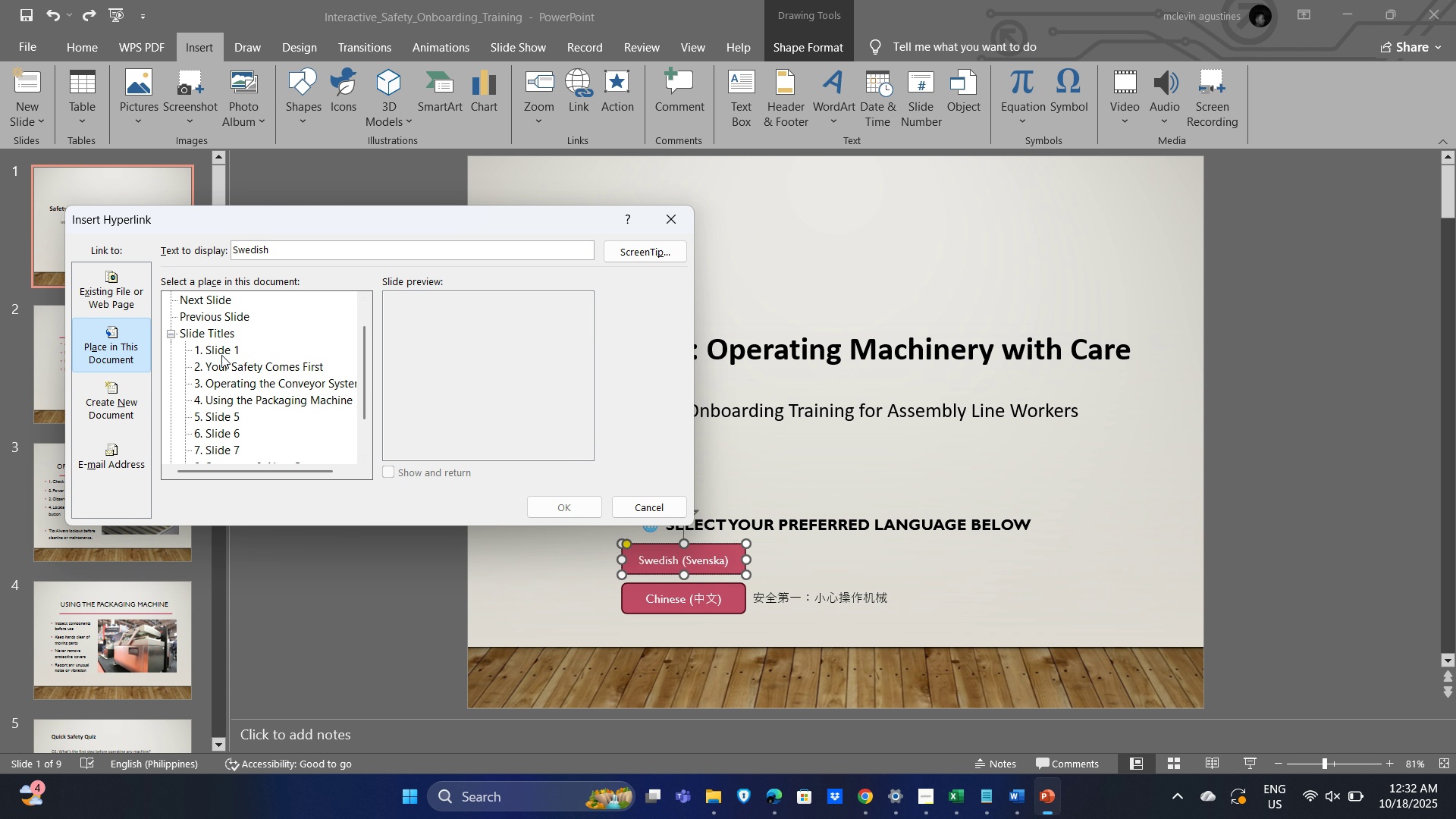 
left_click([221, 355])
 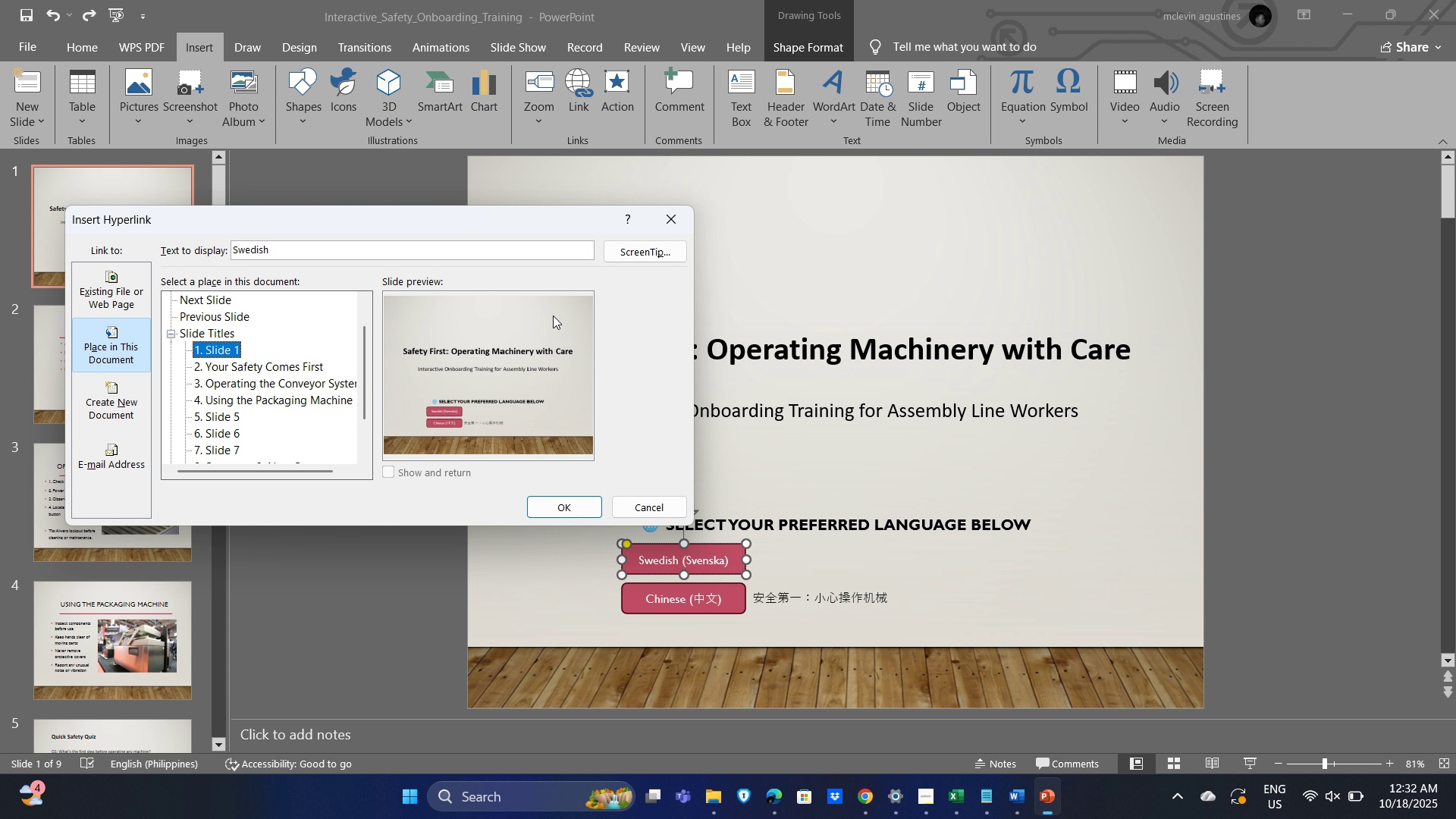 
left_click([559, 308])
 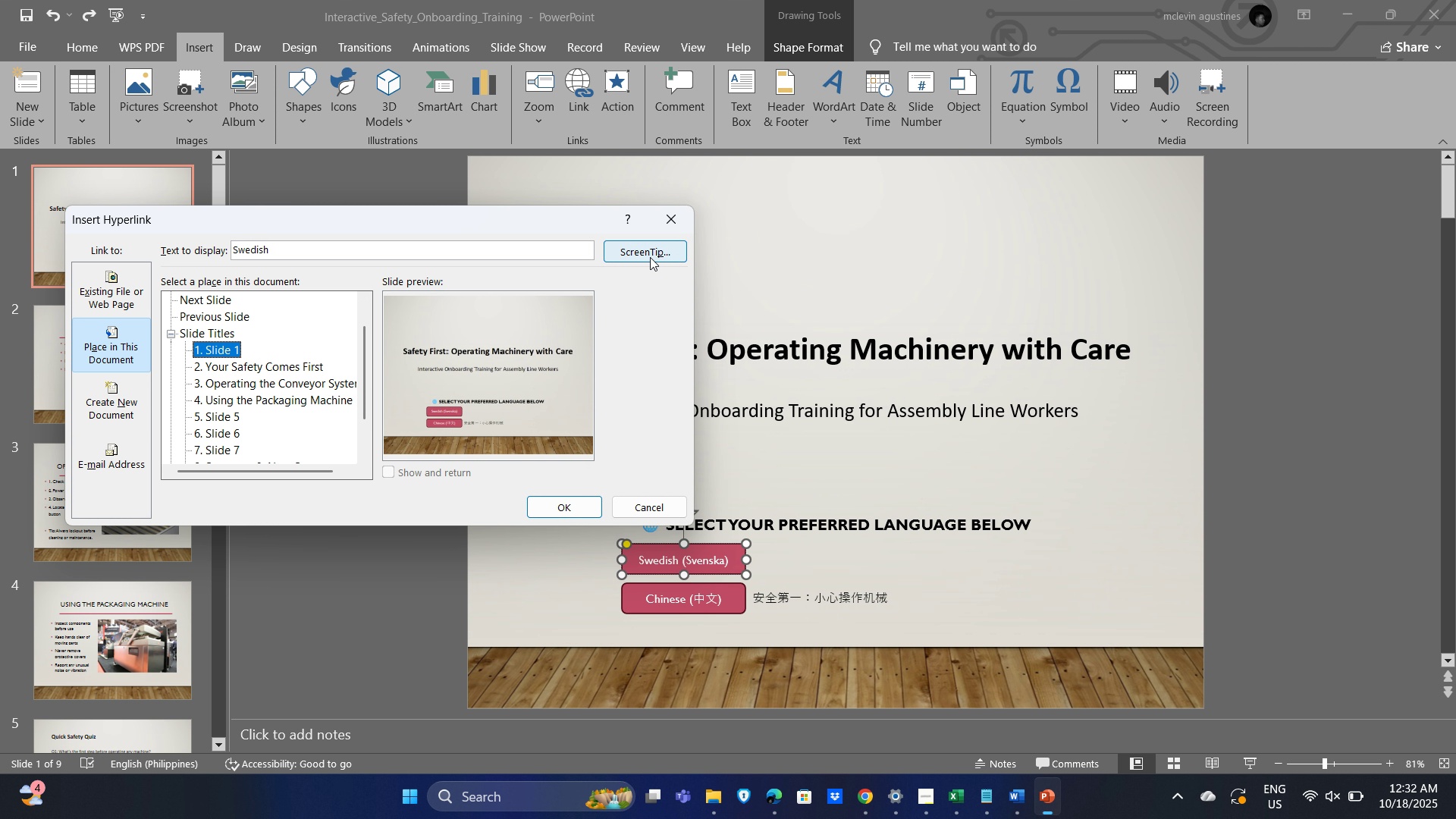 
left_click([650, 254])
 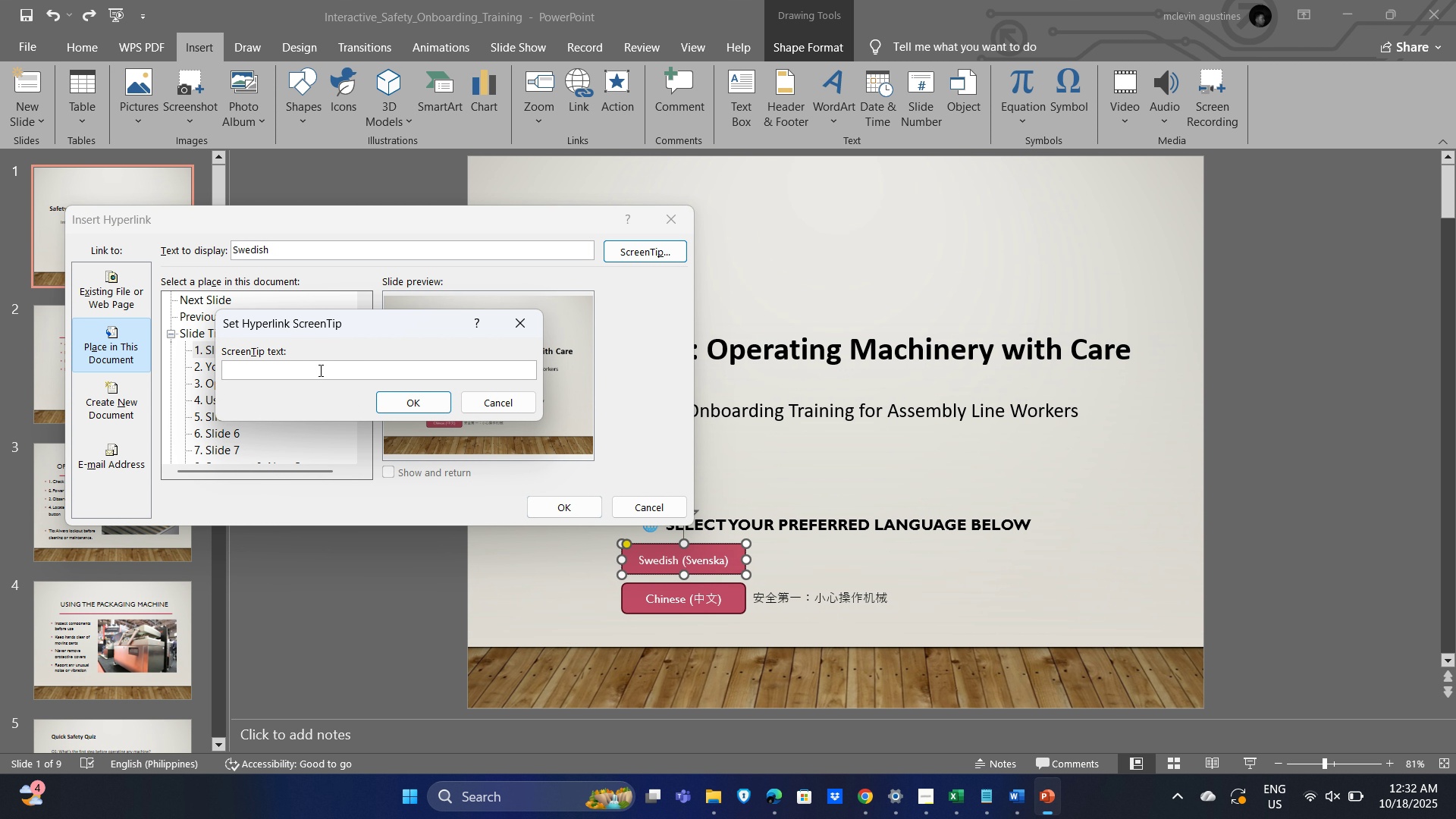 
left_click([318, 370])
 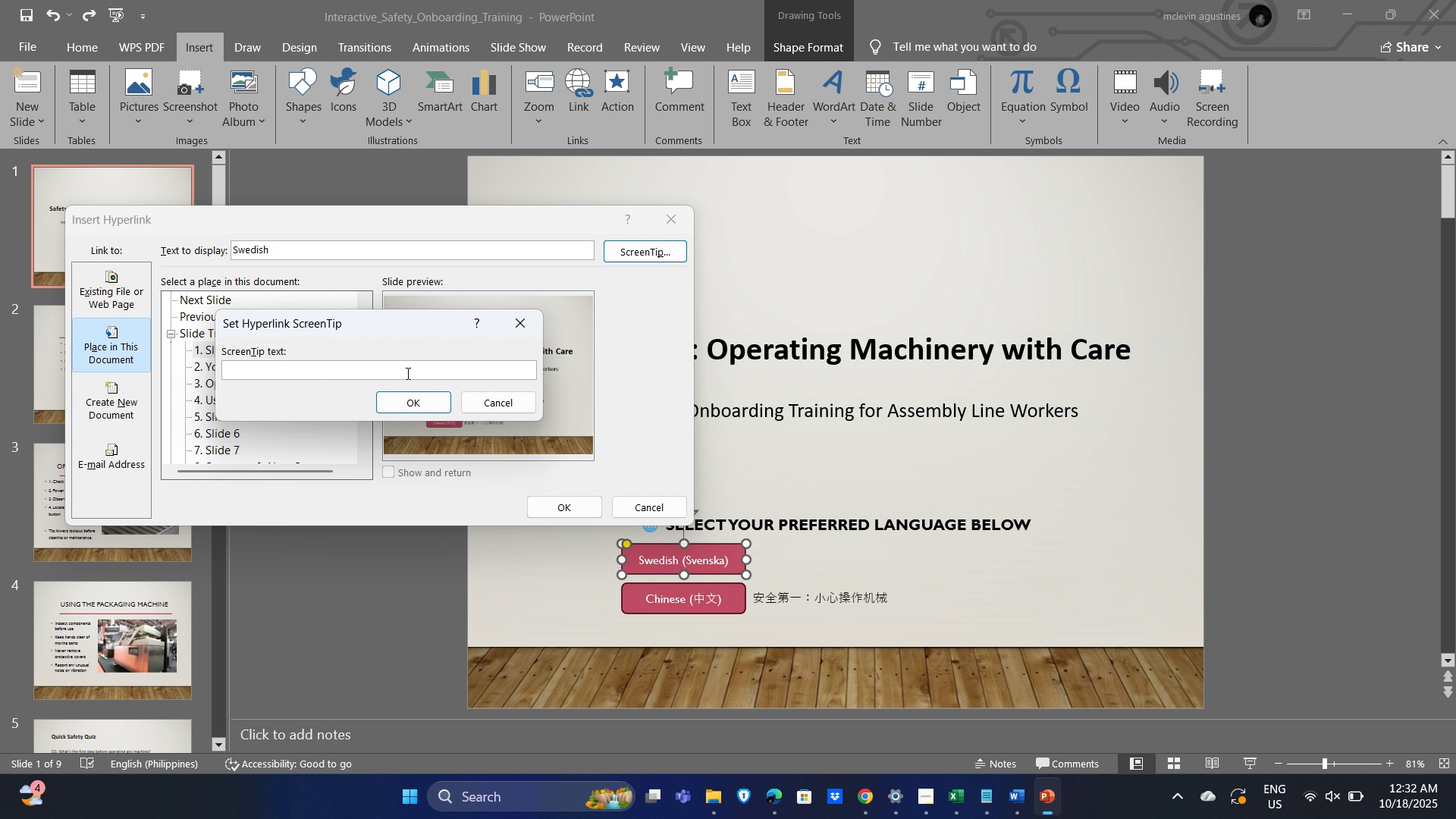 
key(Control+V)
 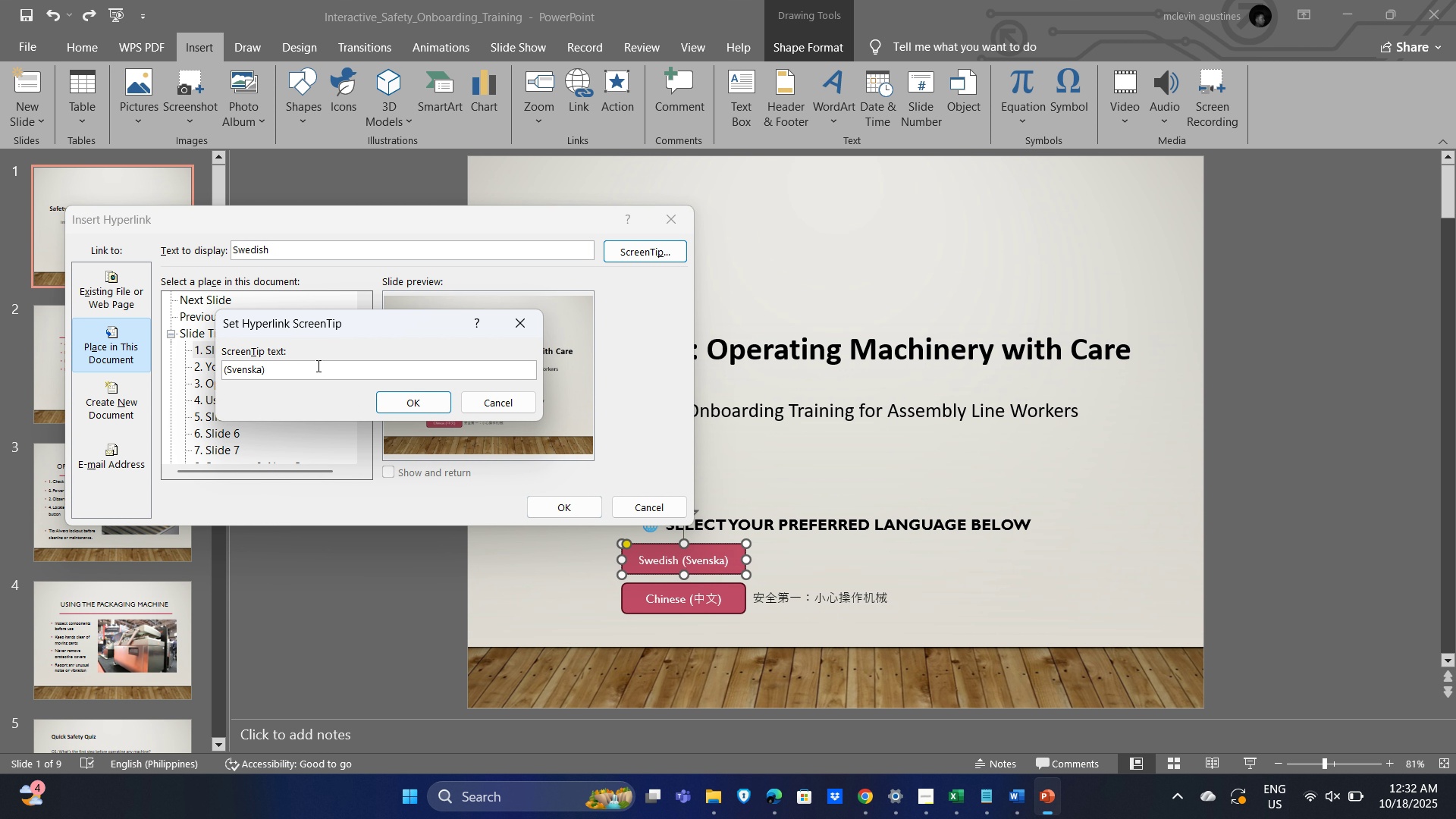 
left_click_drag(start_coordinate=[294, 371], to_coordinate=[143, 358])
 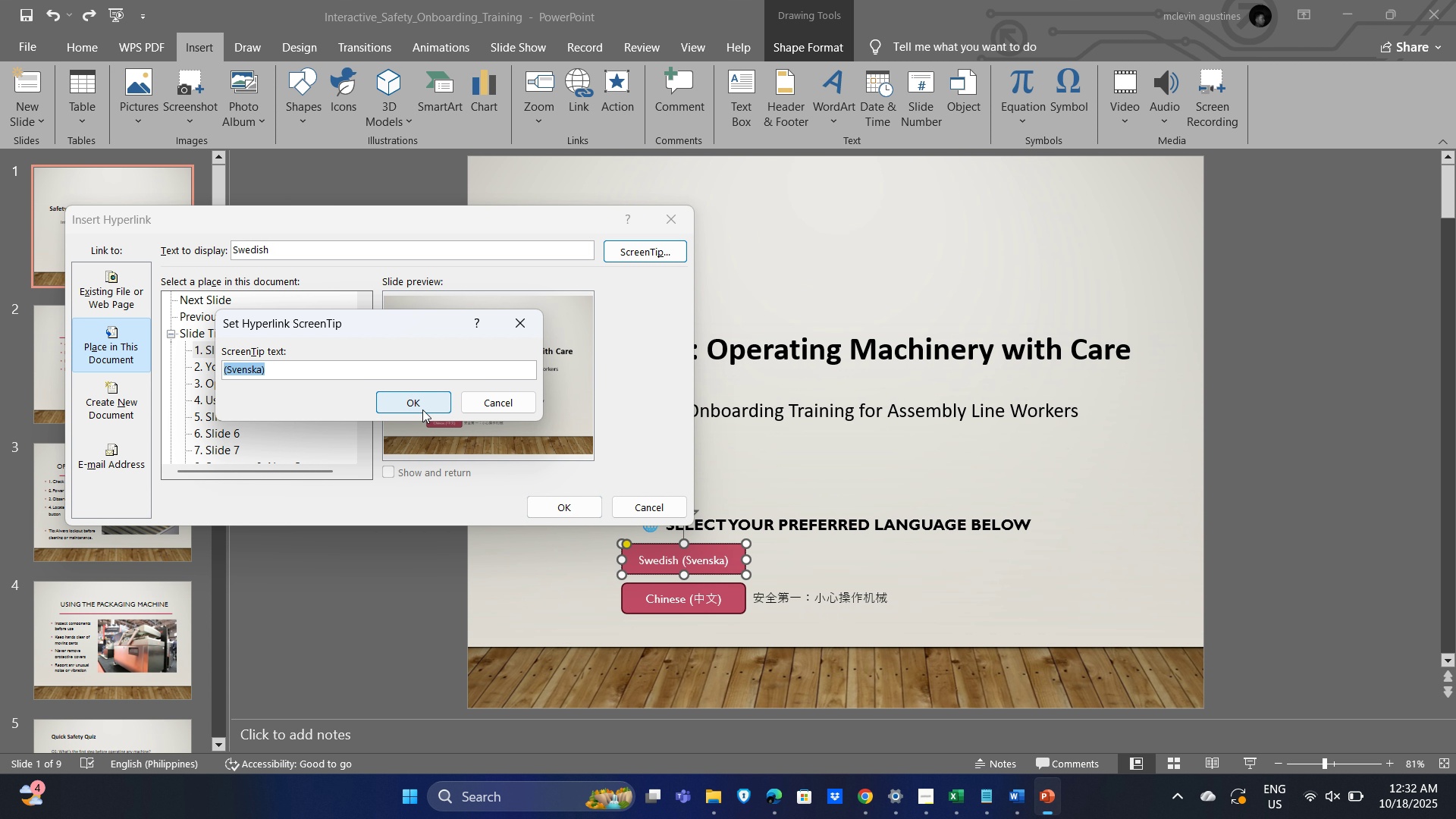 
left_click([428, 401])
 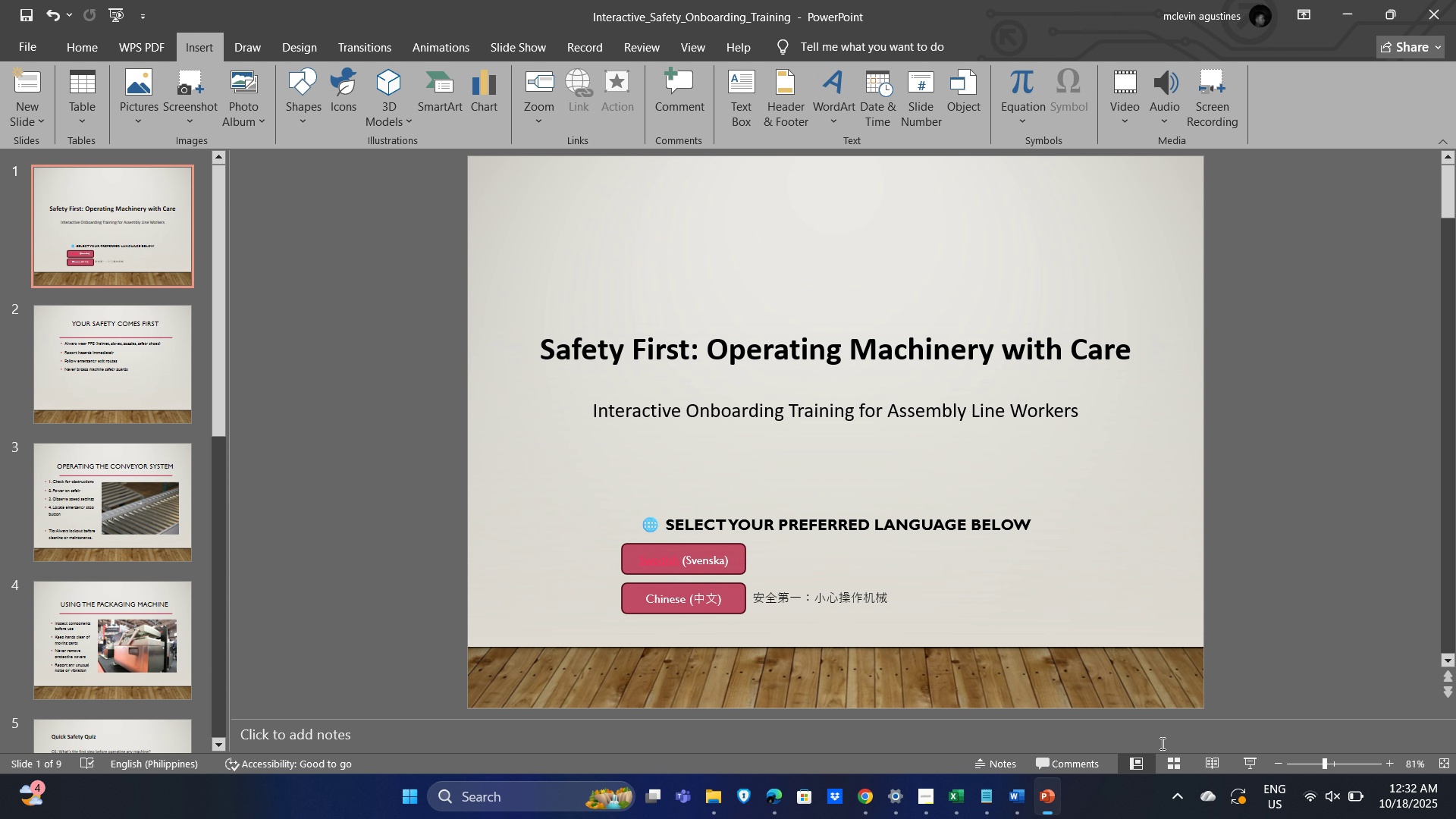 
wait(5.26)
 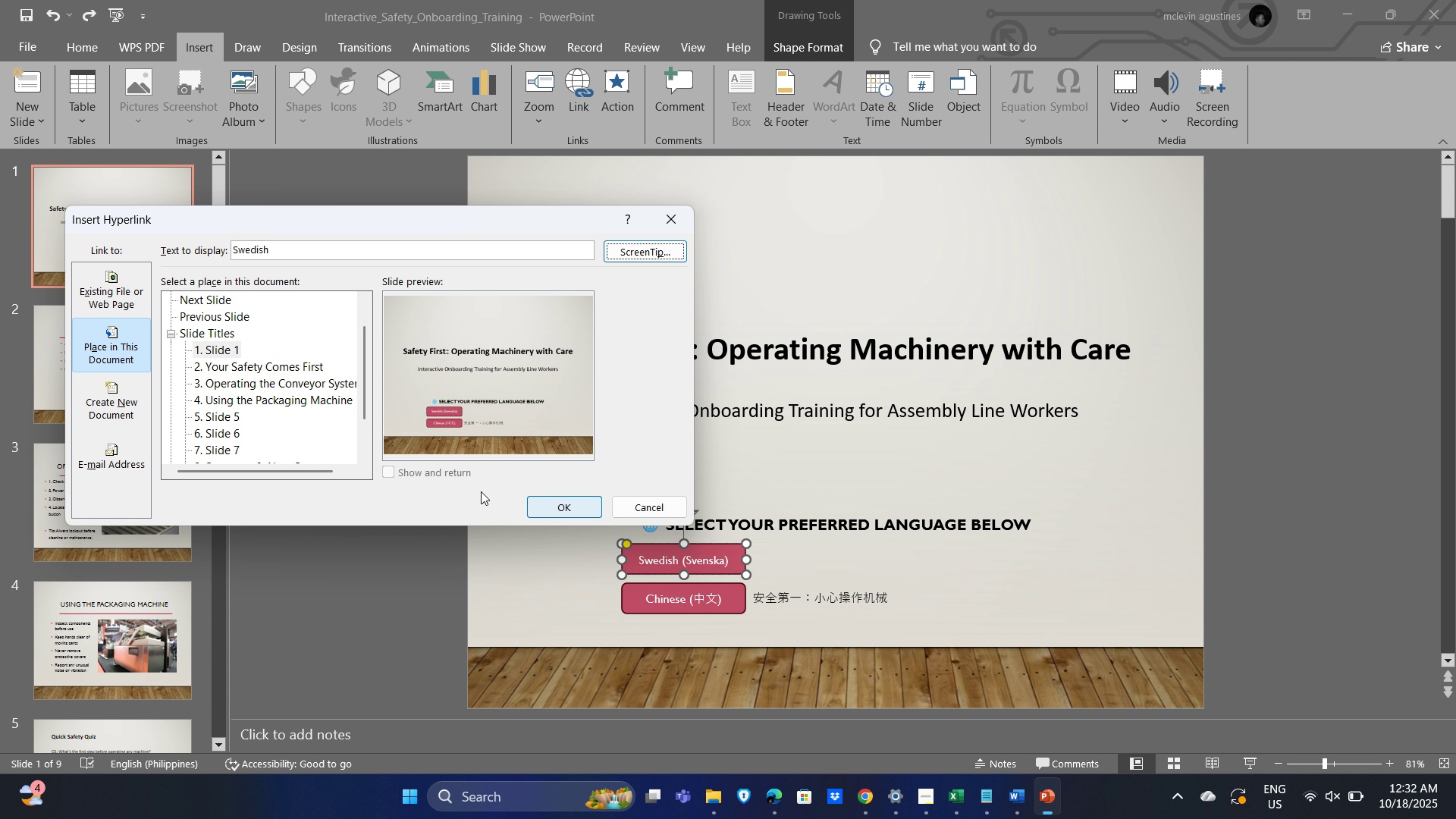 
left_click([1250, 763])
 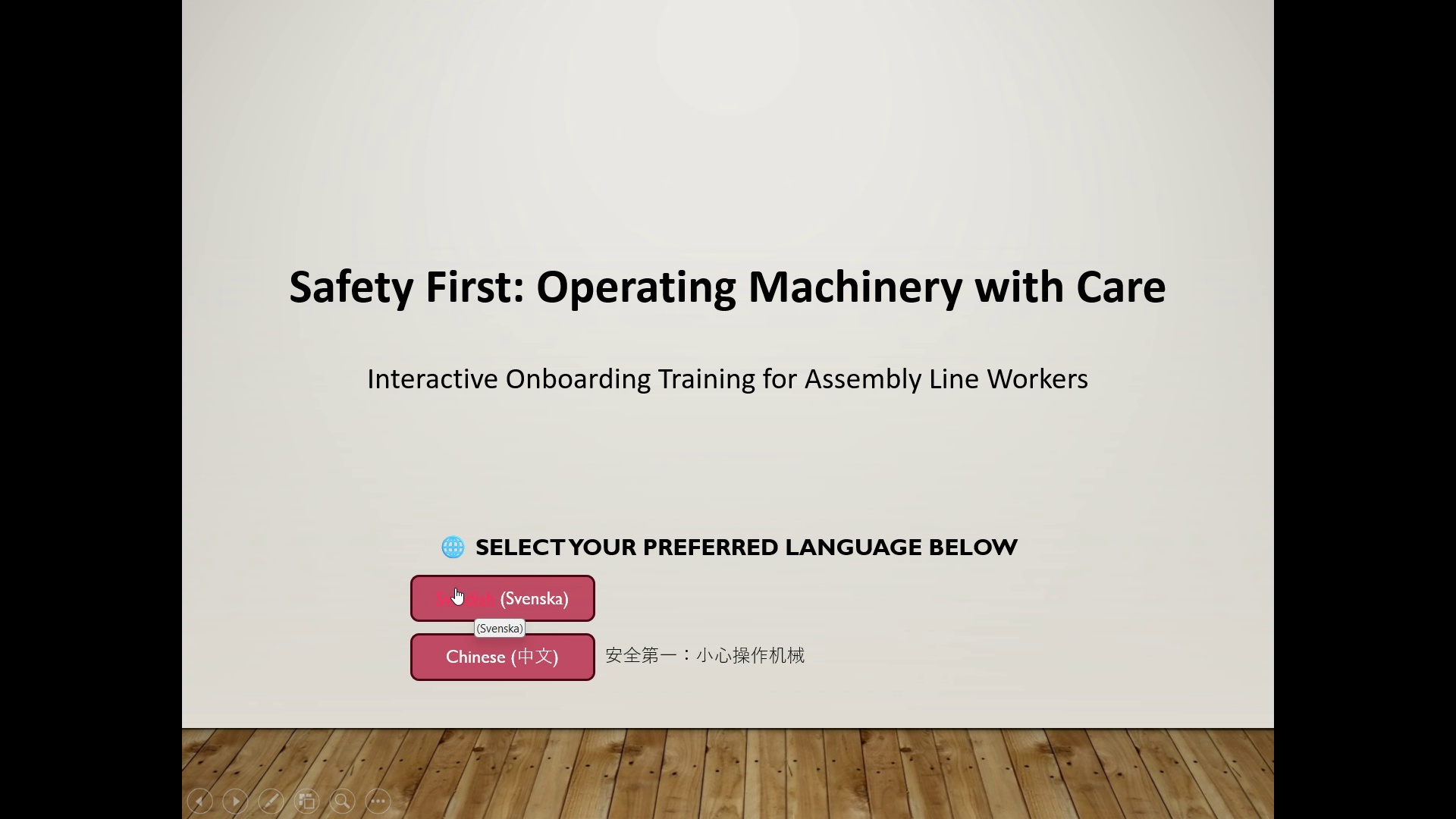 
wait(9.08)
 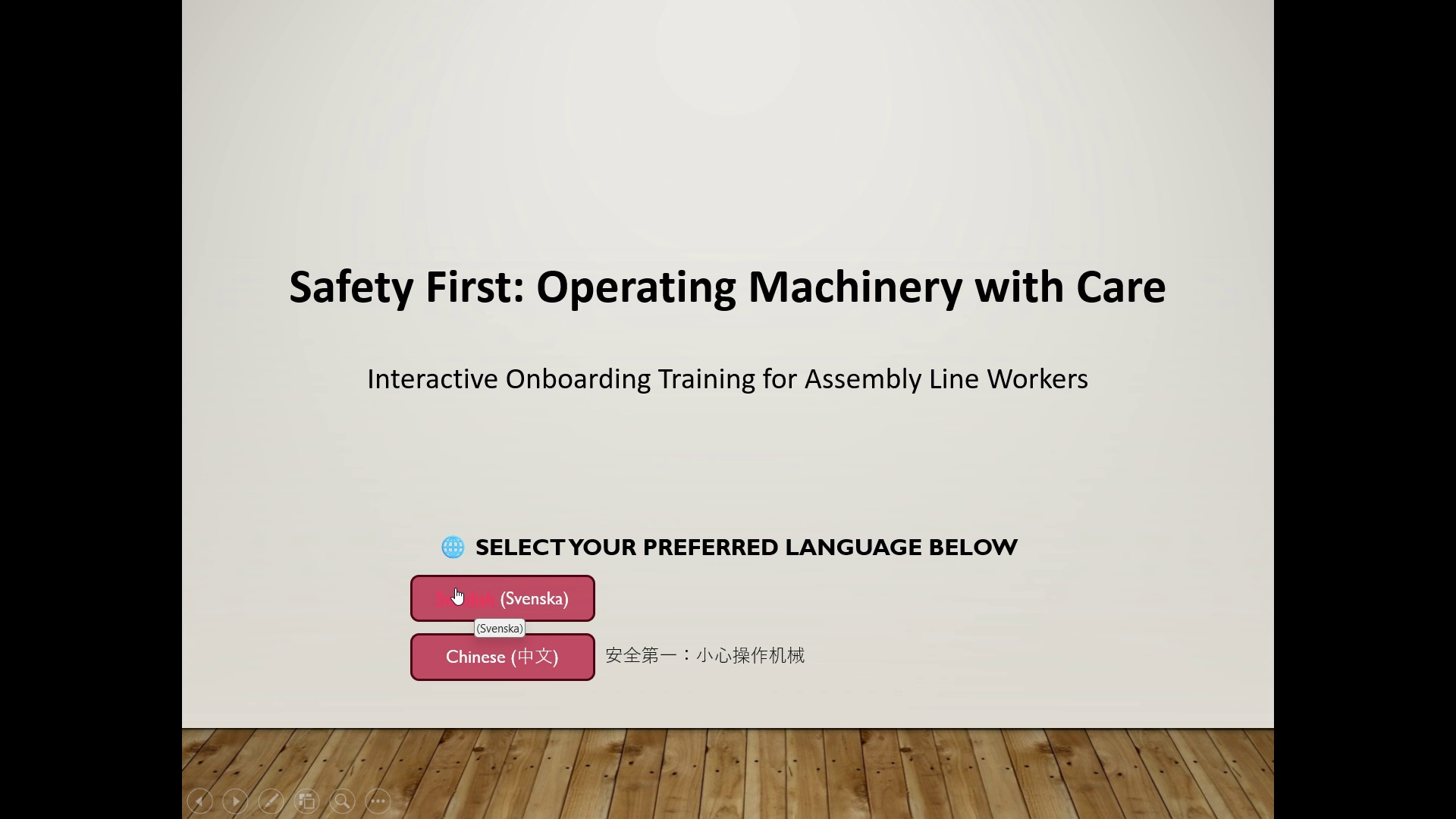 
left_click([574, 589])
 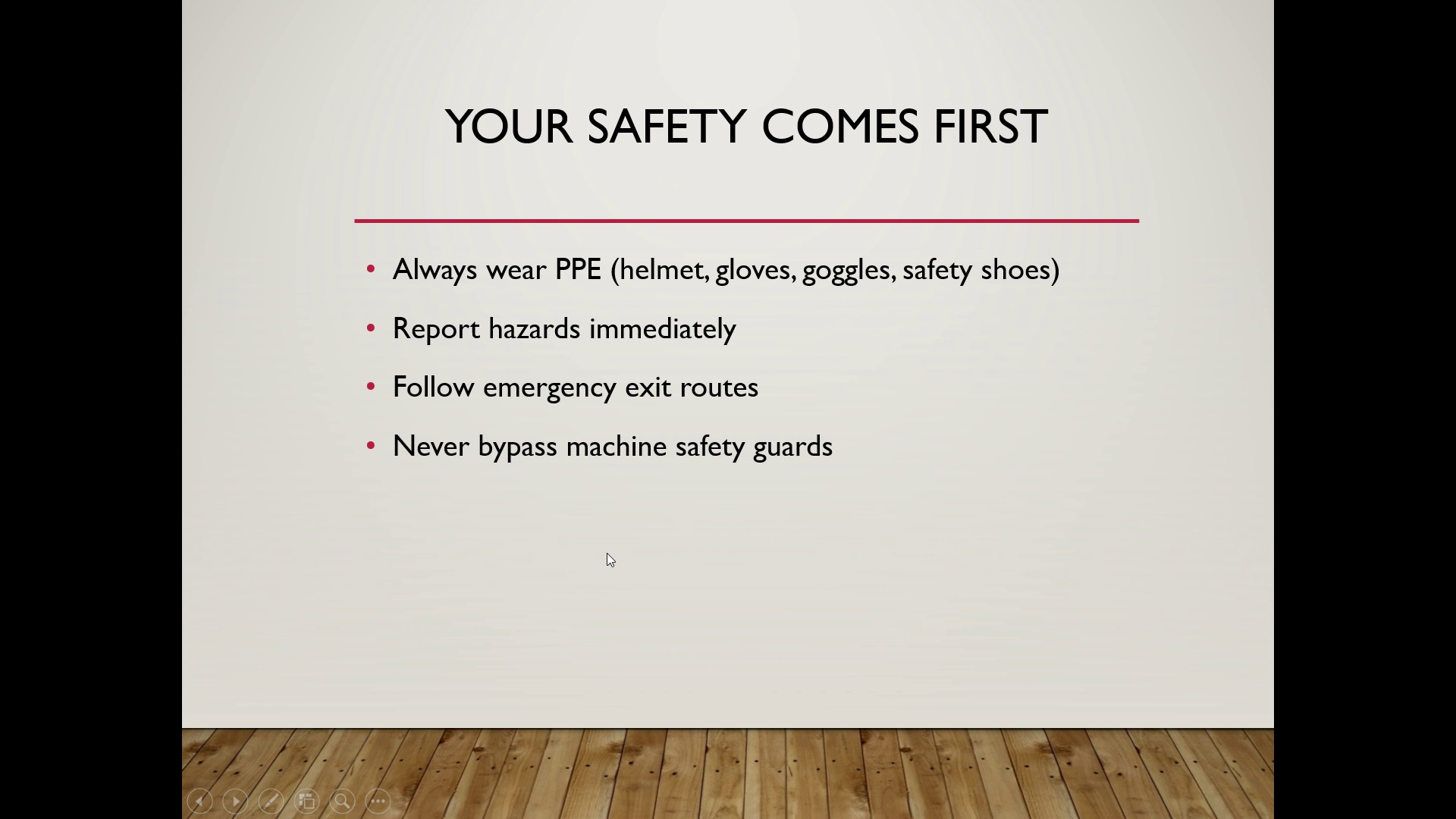 
key(Escape)
 